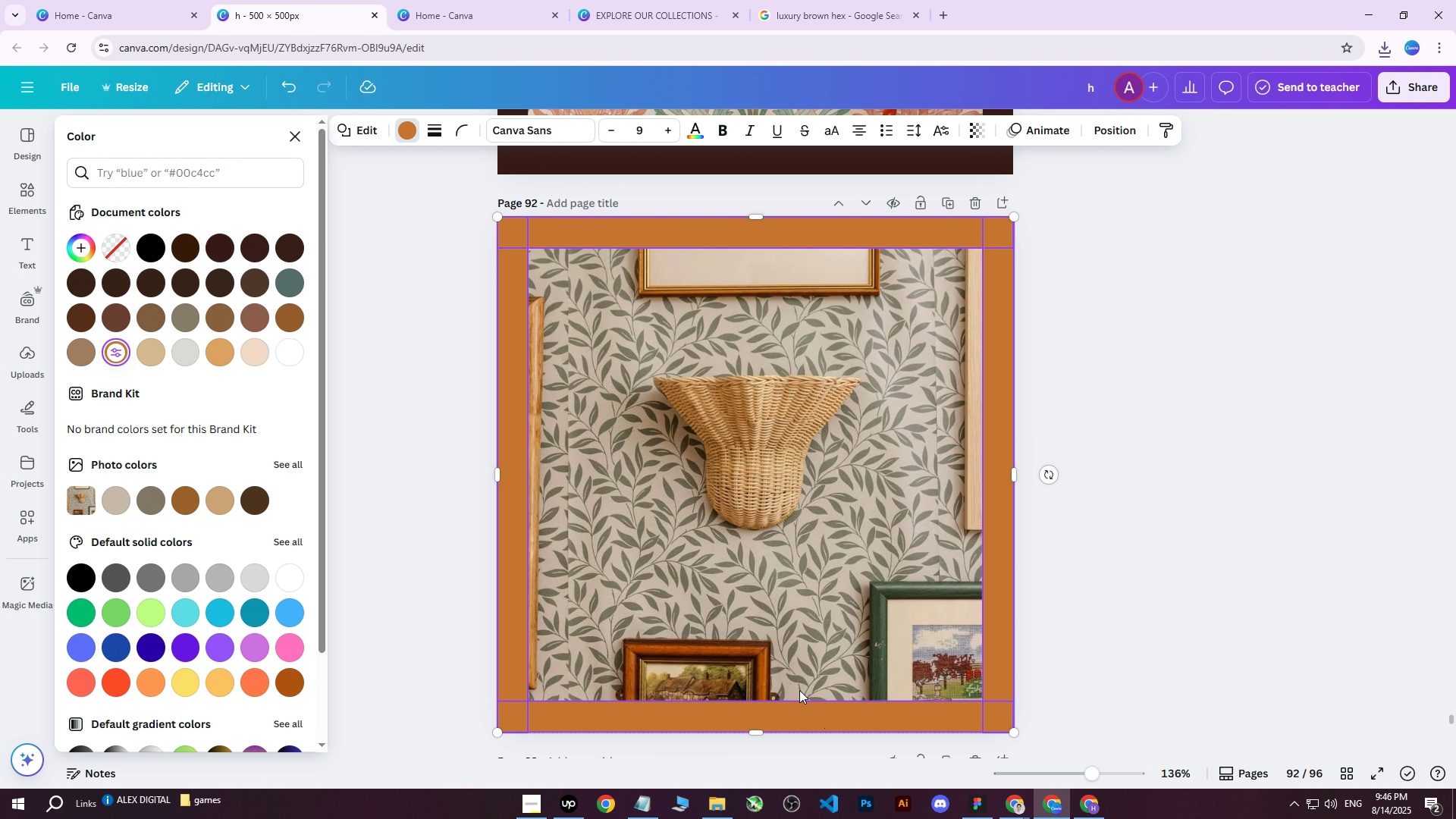 
key(Shift+ShiftLeft)
 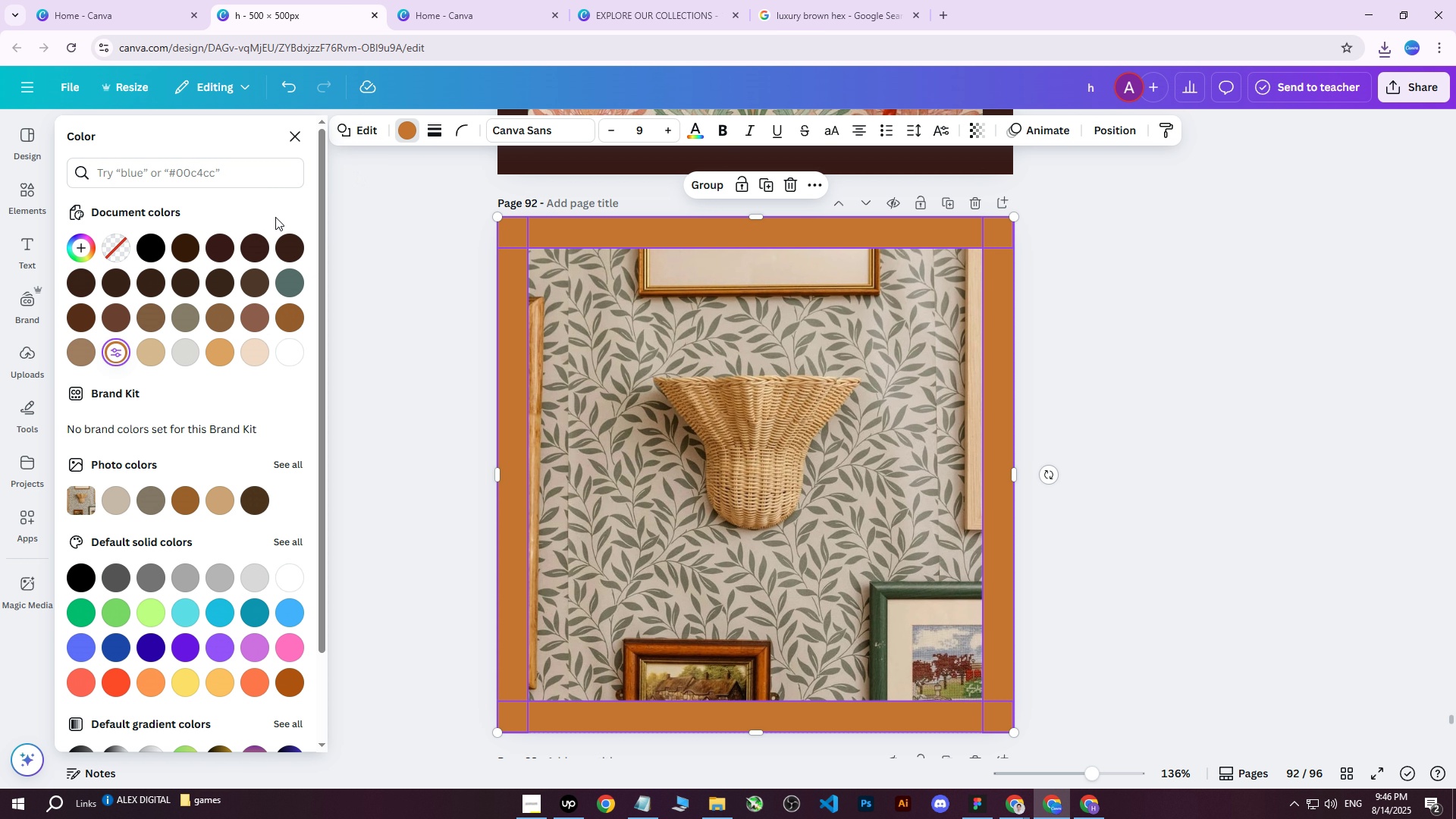 
left_click([229, 246])
 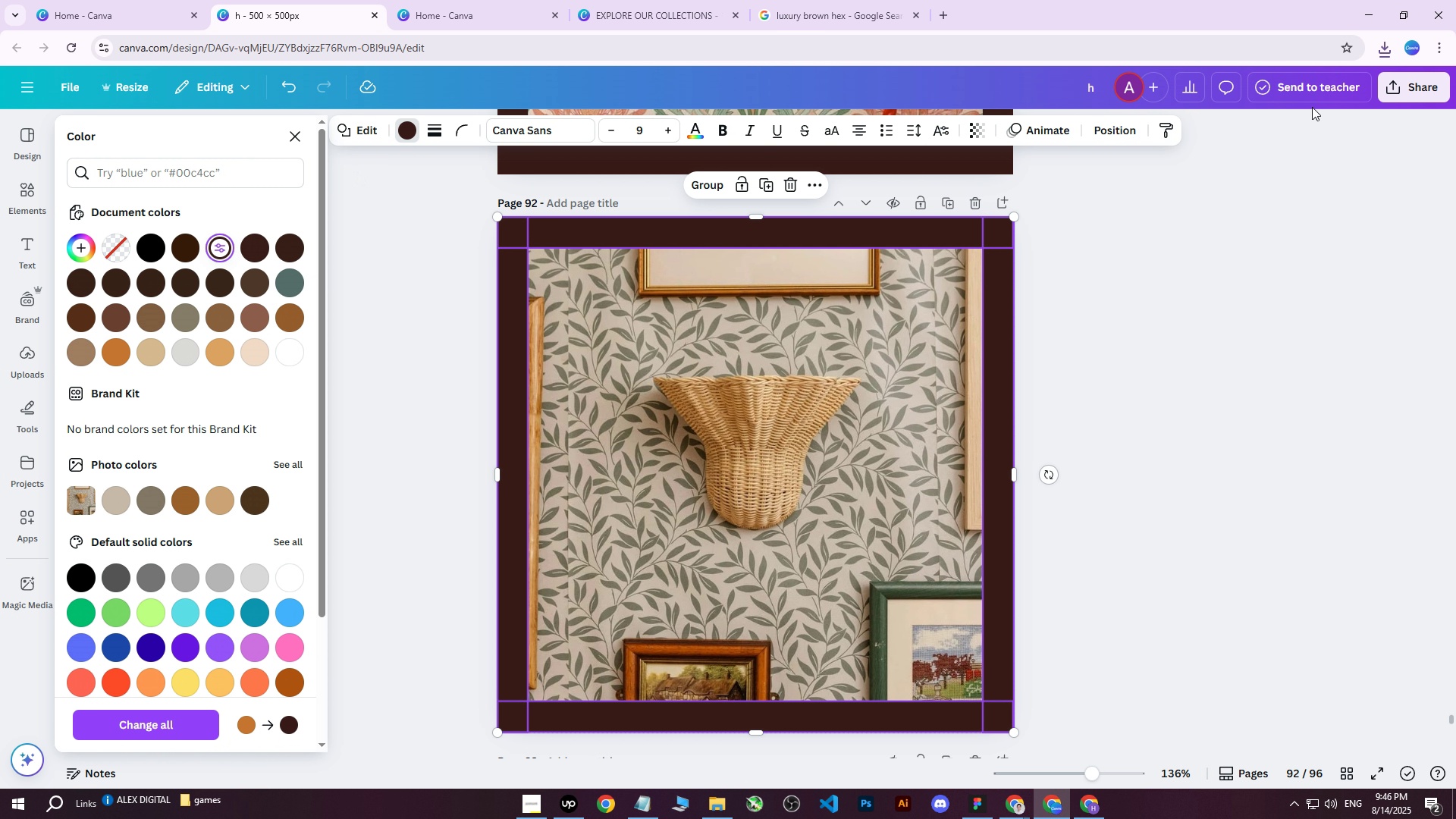 
left_click([1385, 88])
 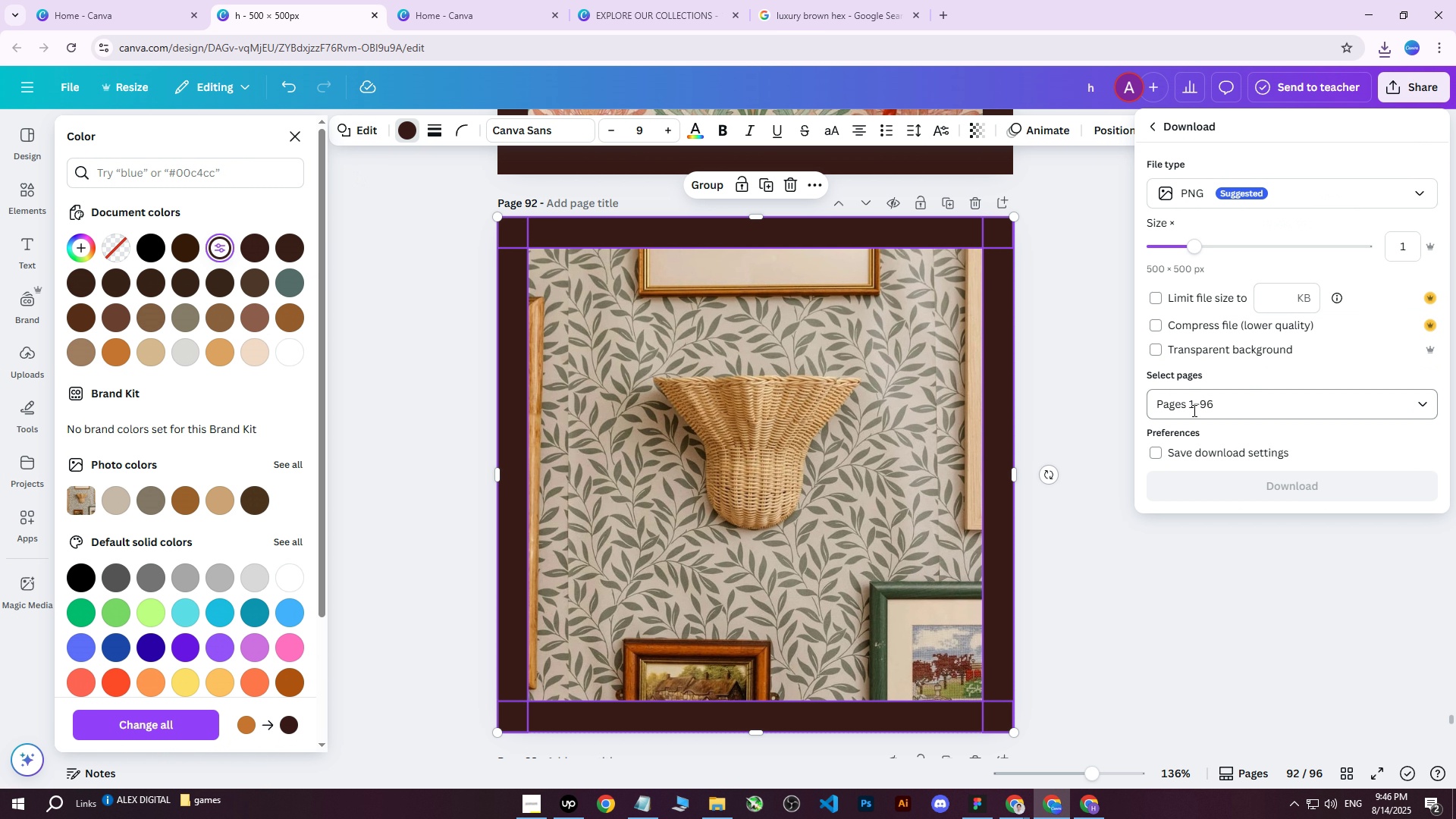 
double_click([1210, 408])
 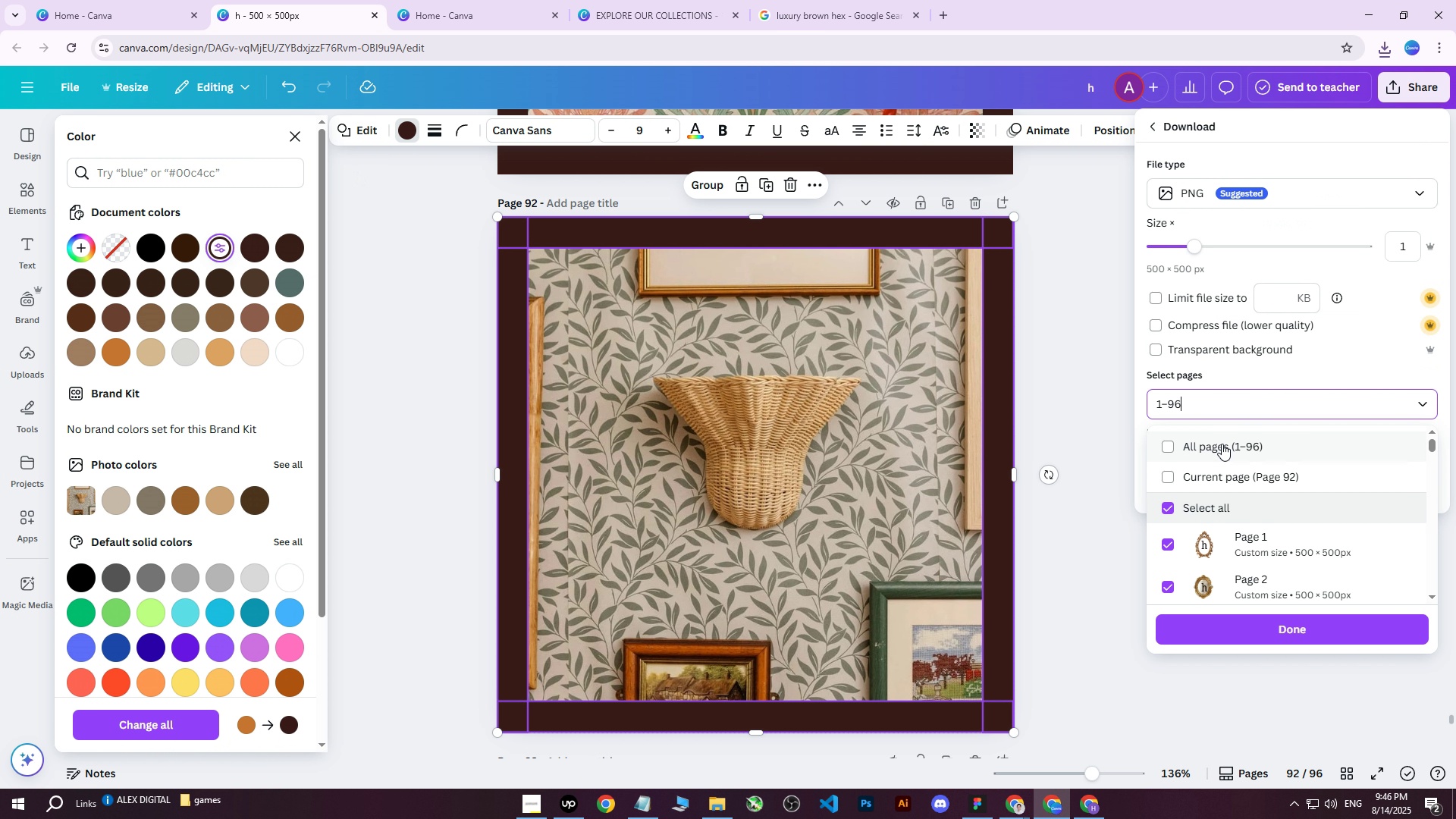 
triple_click([1222, 444])
 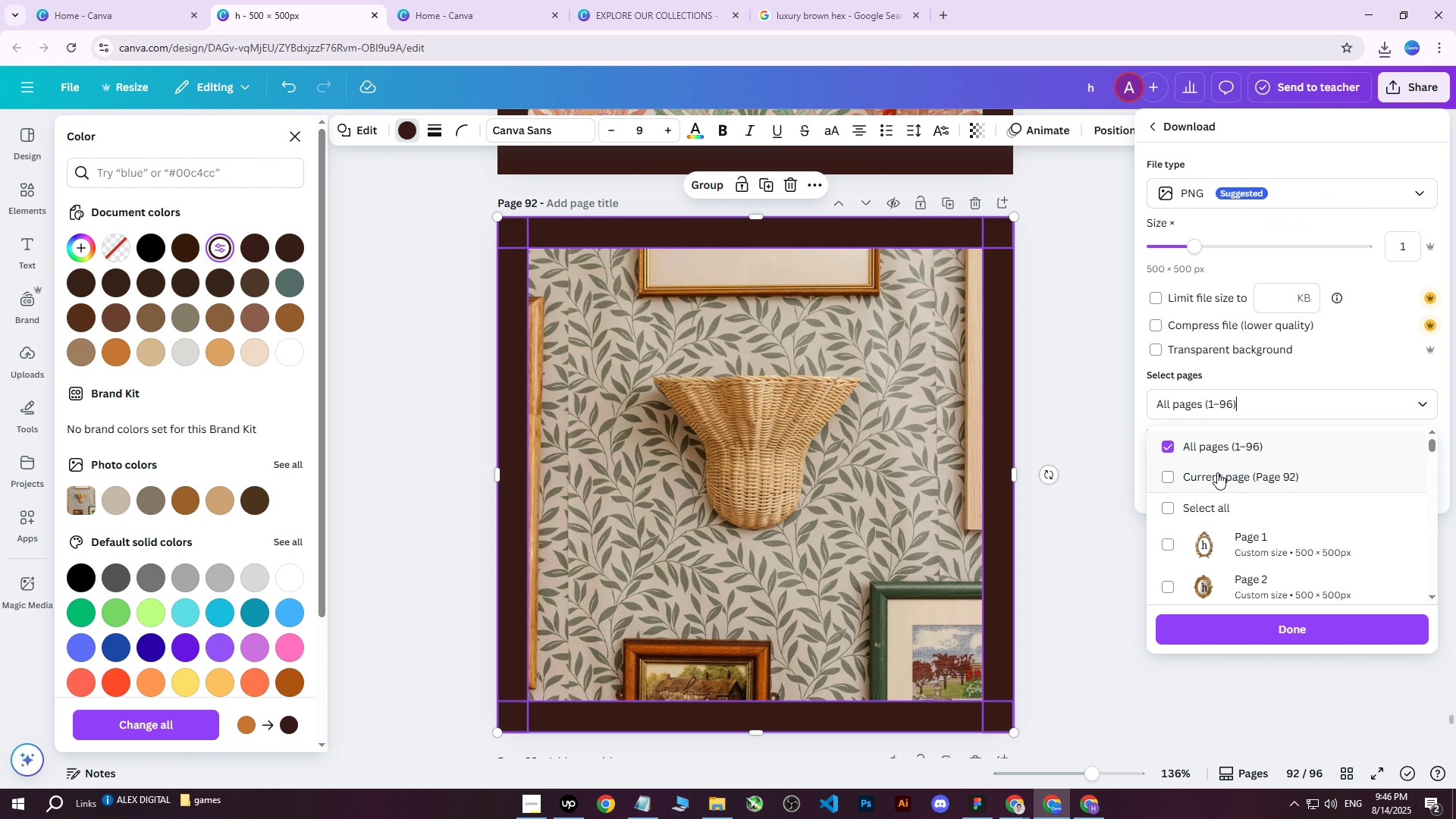 
triple_click([1217, 472])
 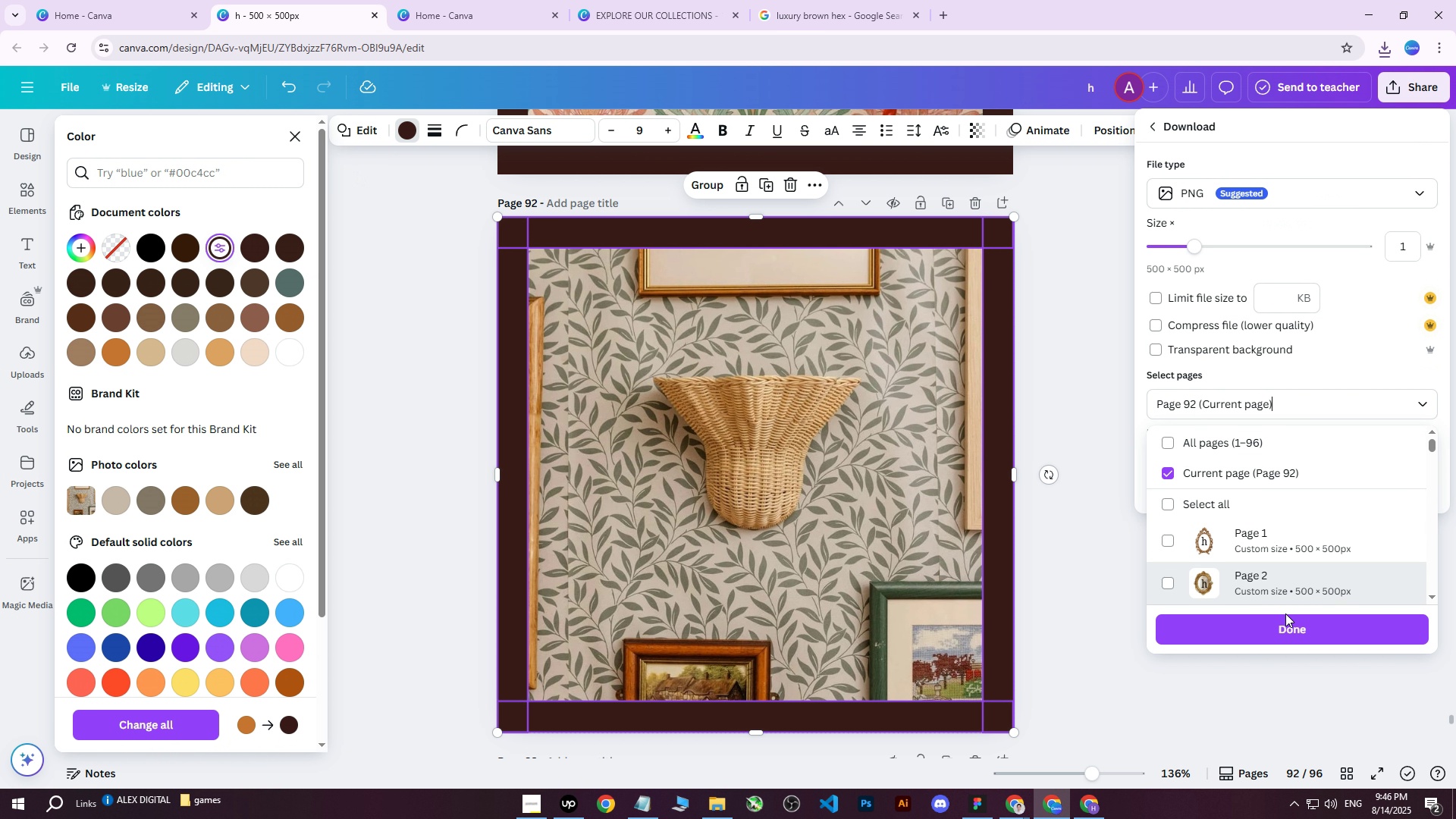 
triple_click([1282, 619])
 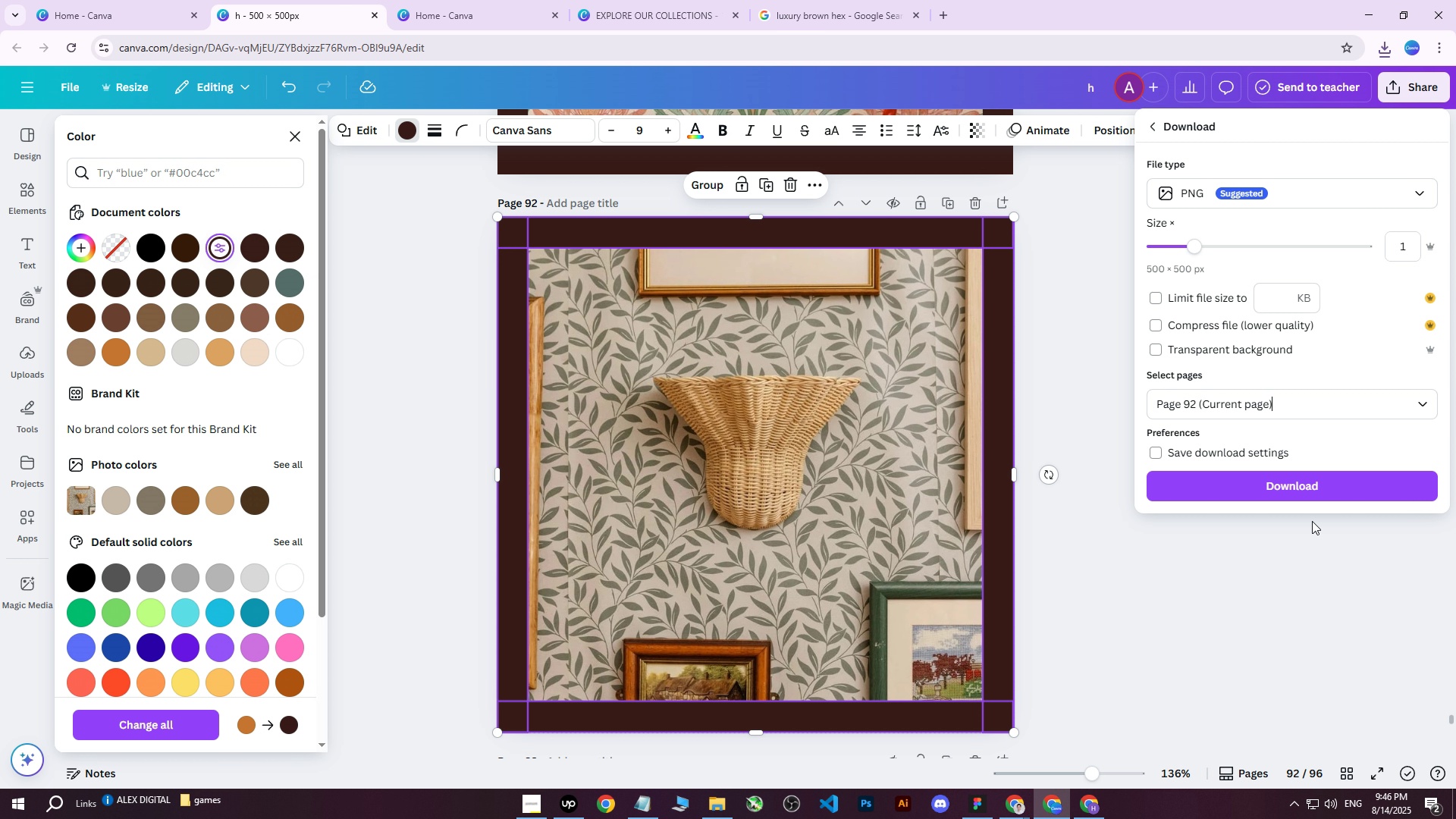 
left_click([1301, 475])
 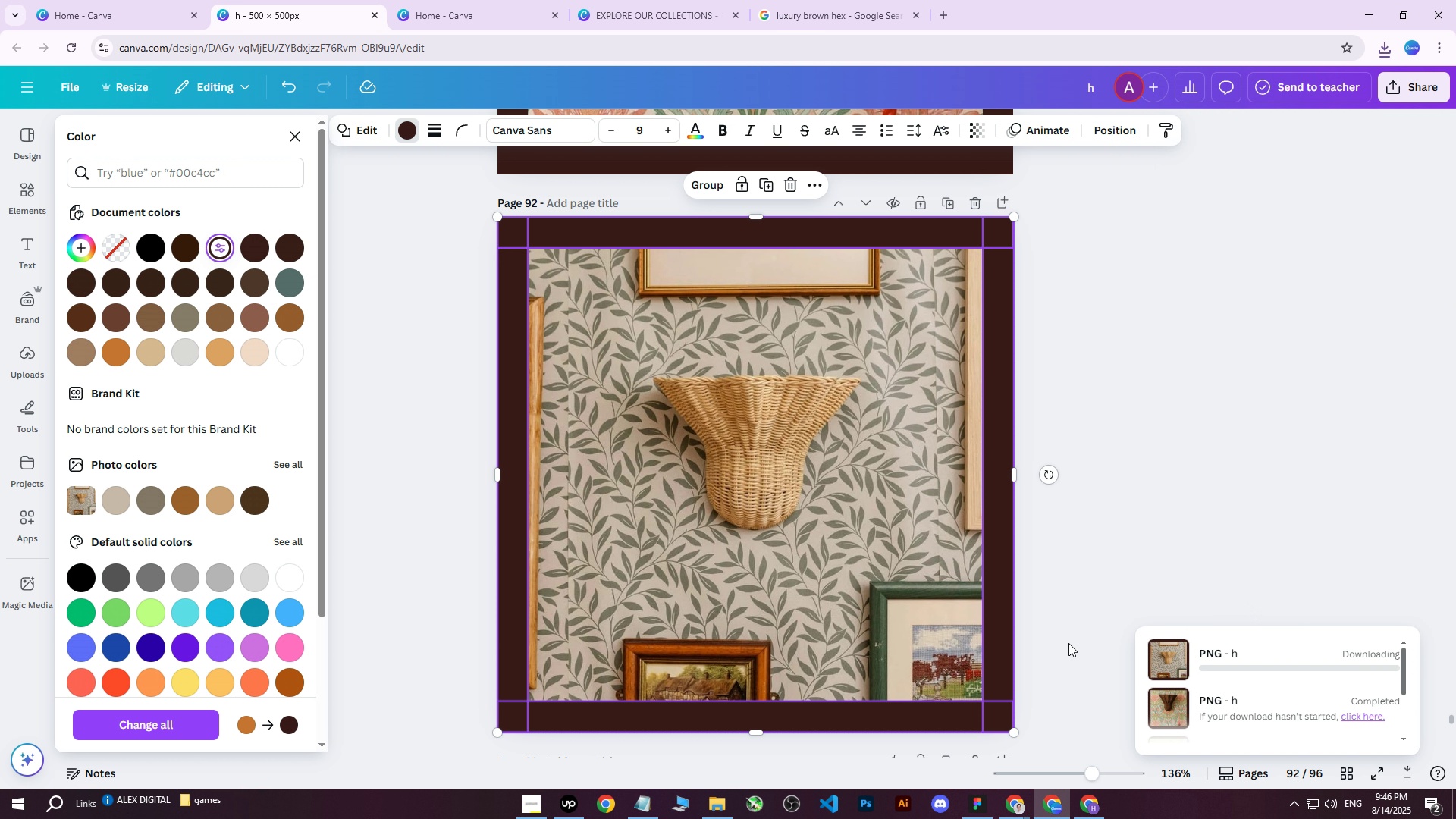 
left_click([1081, 818])
 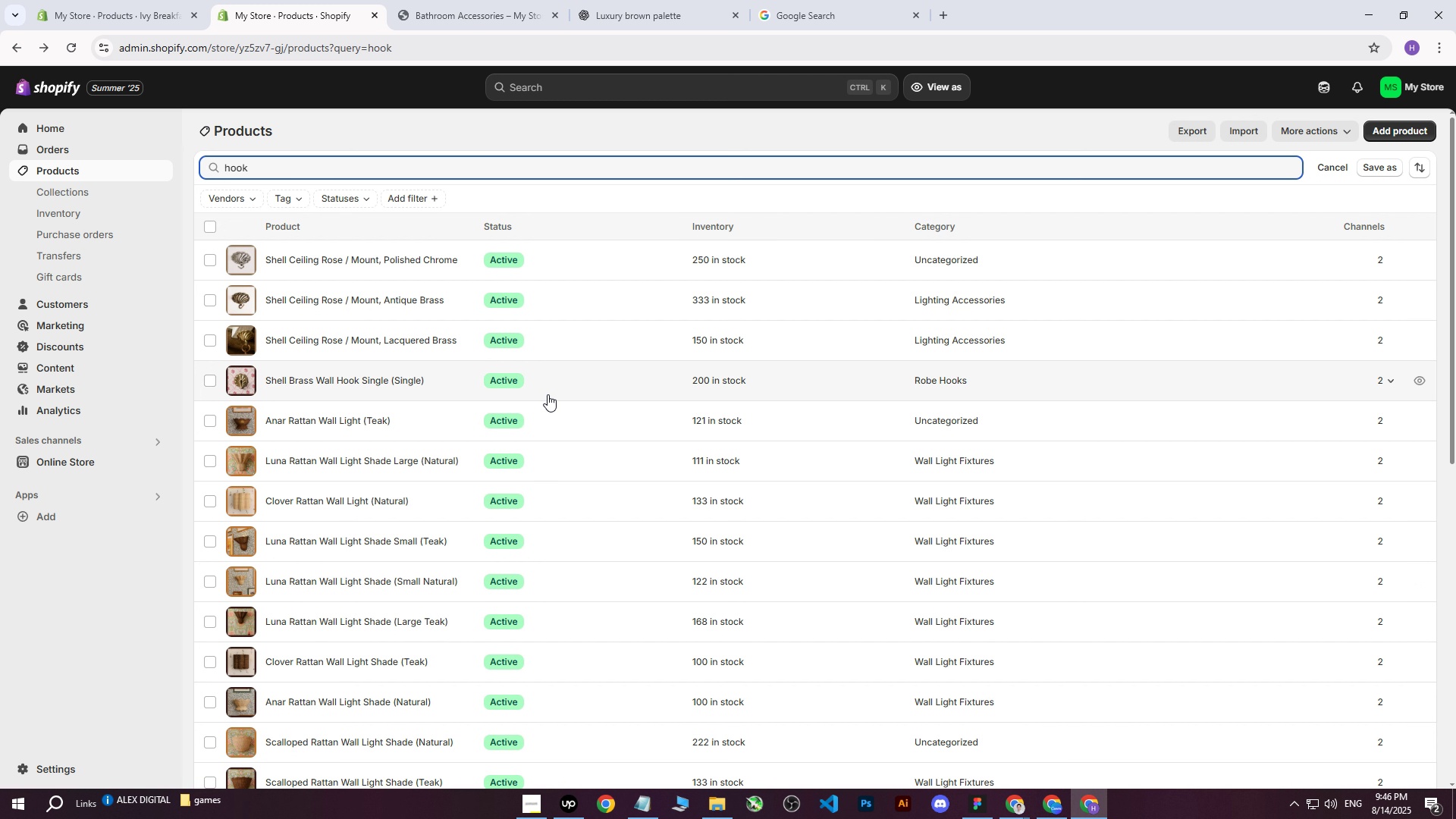 
scroll: coordinate [548, 394], scroll_direction: down, amount: 1.0
 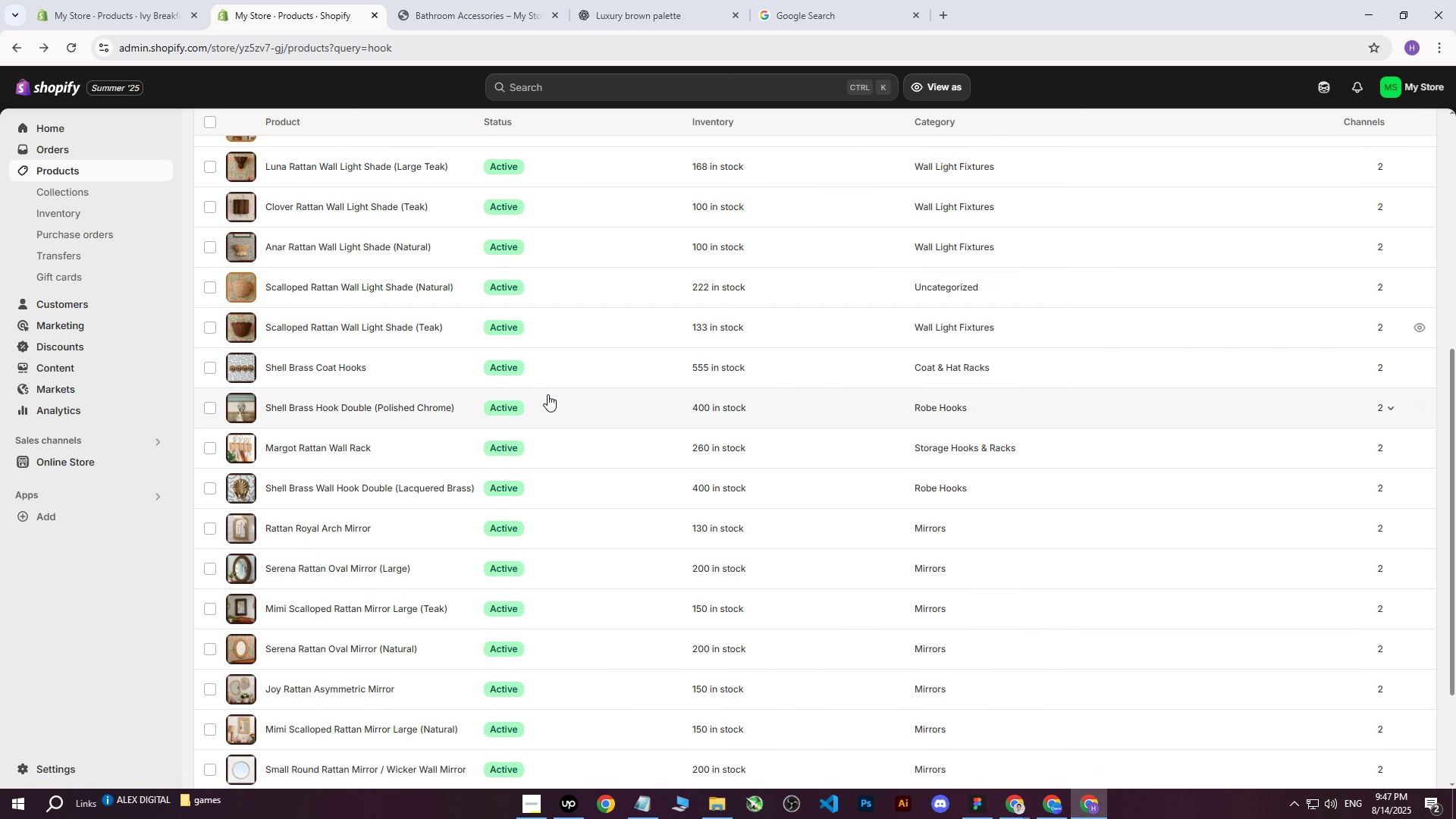 
scroll: coordinate [548, 394], scroll_direction: up, amount: 5.0
 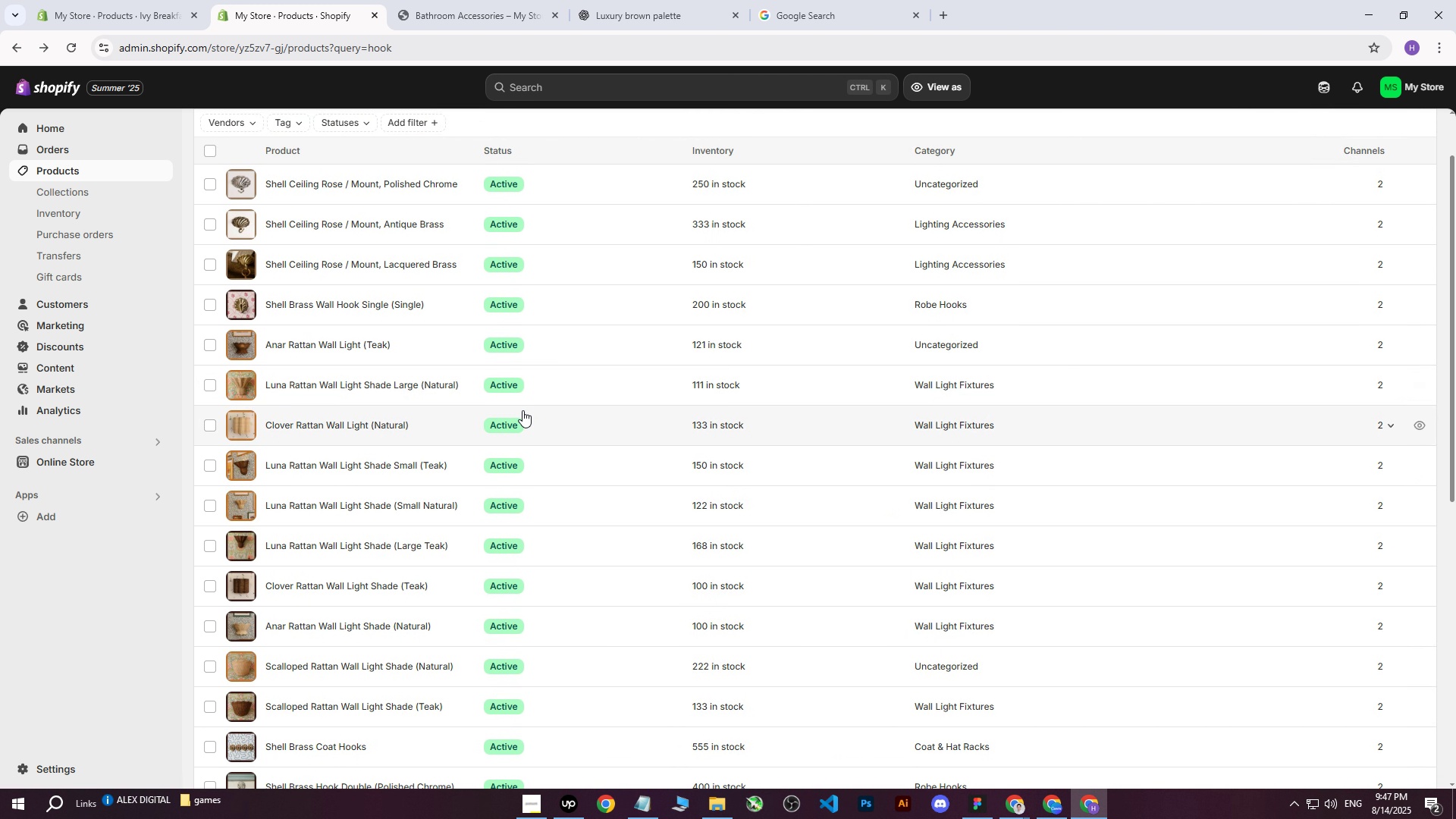 
left_click([333, 535])
 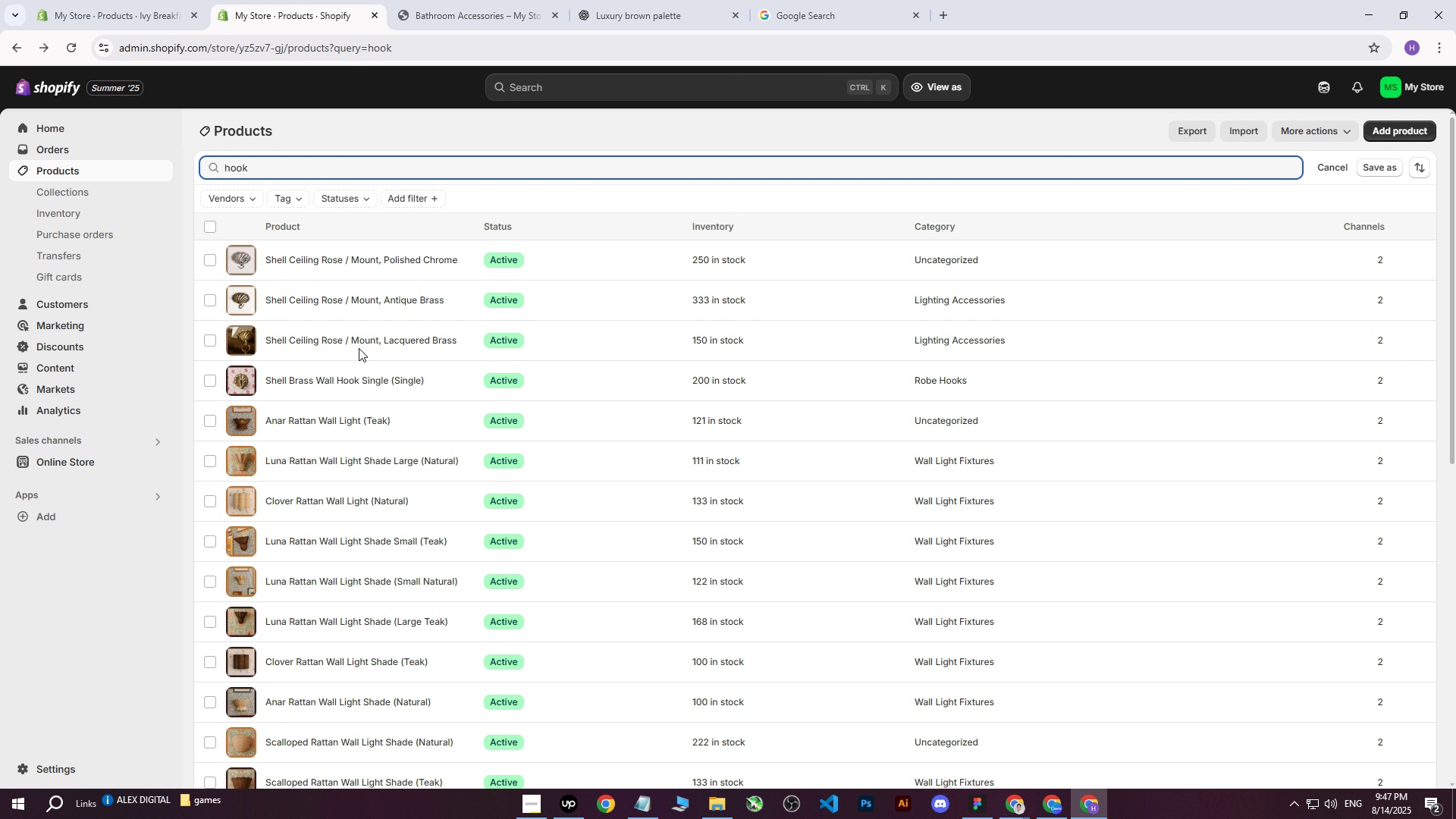 
wait(5.06)
 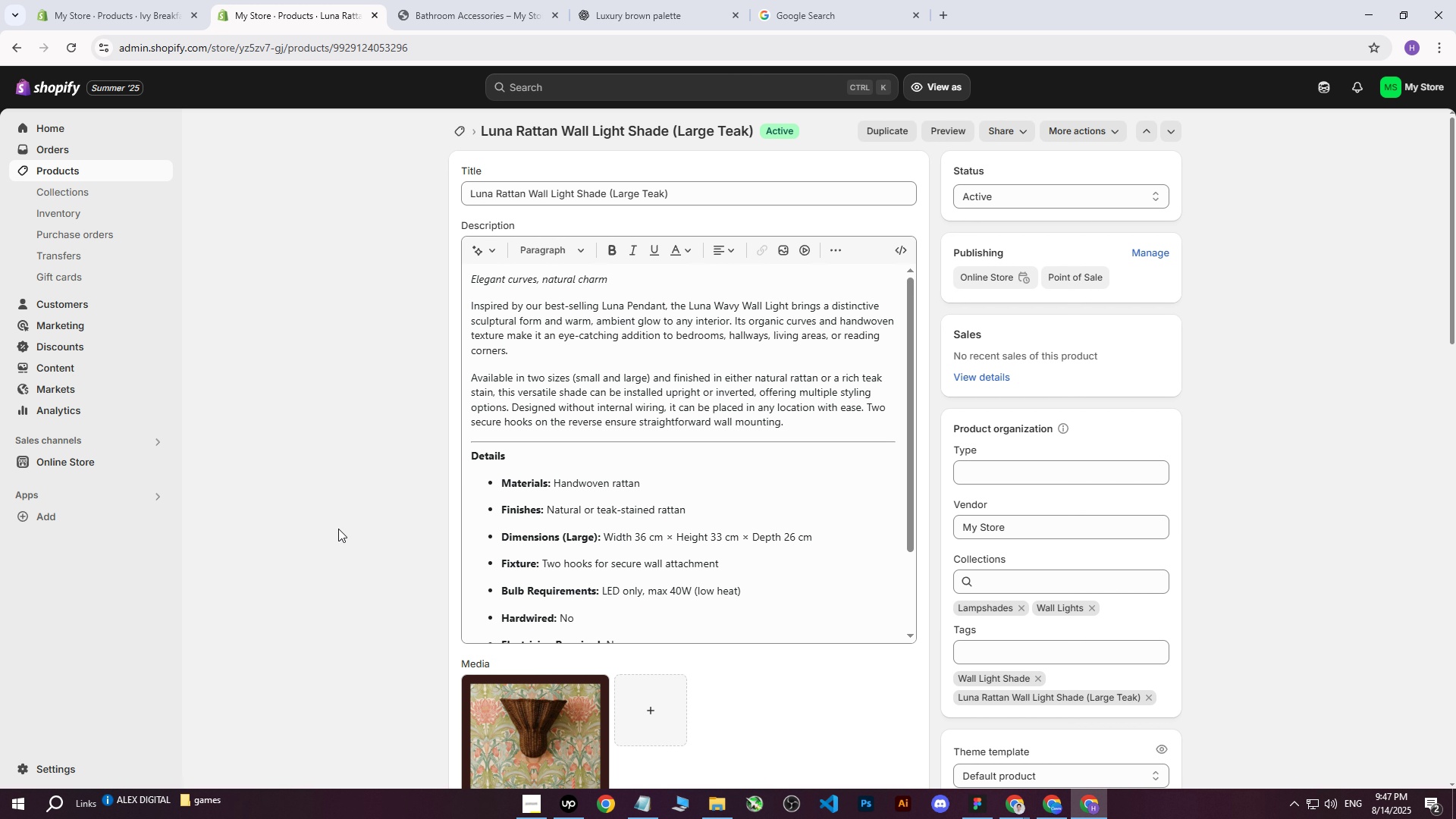 
left_click([350, 422])
 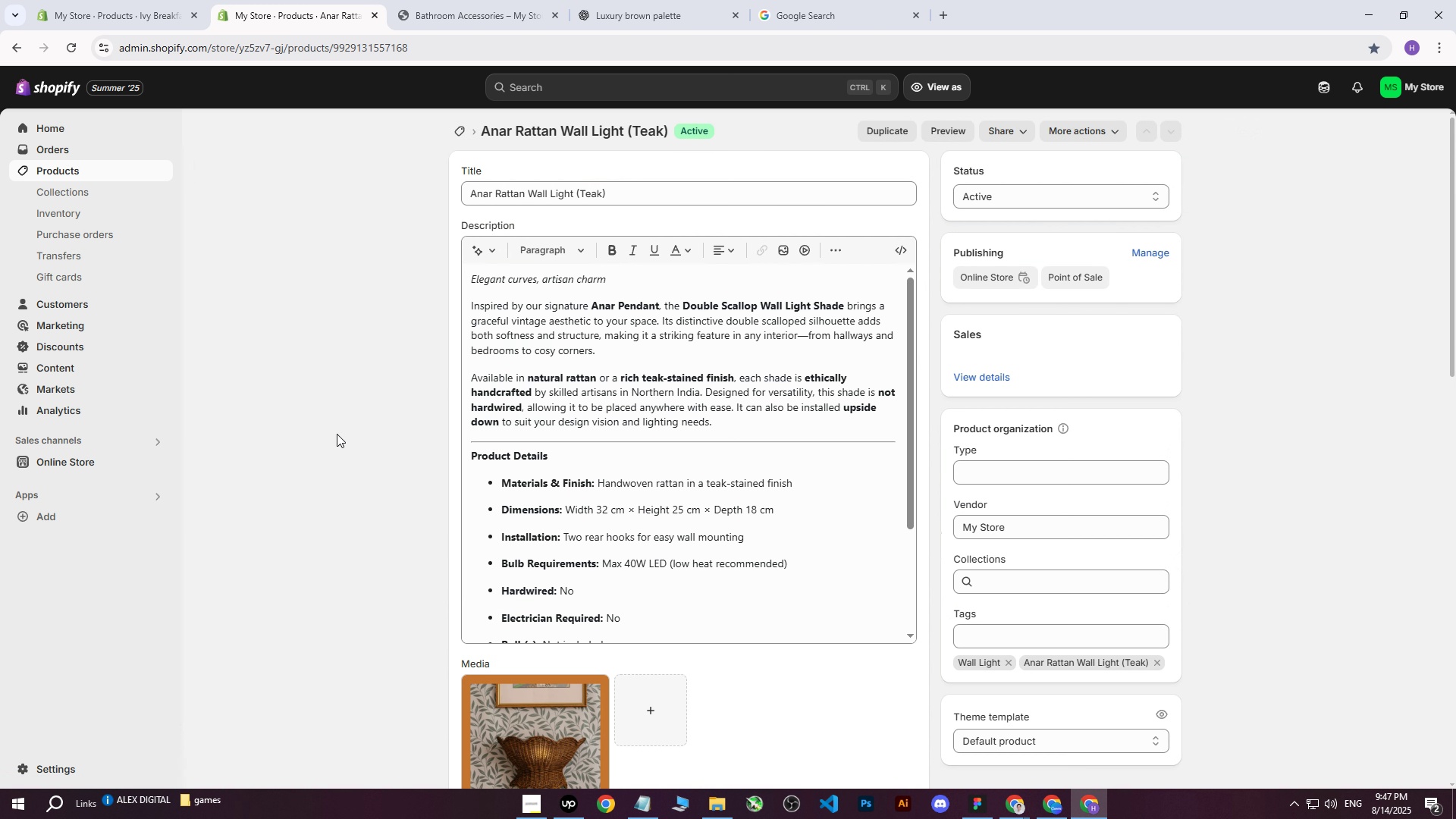 
scroll: coordinate [334, 436], scroll_direction: down, amount: 2.0
 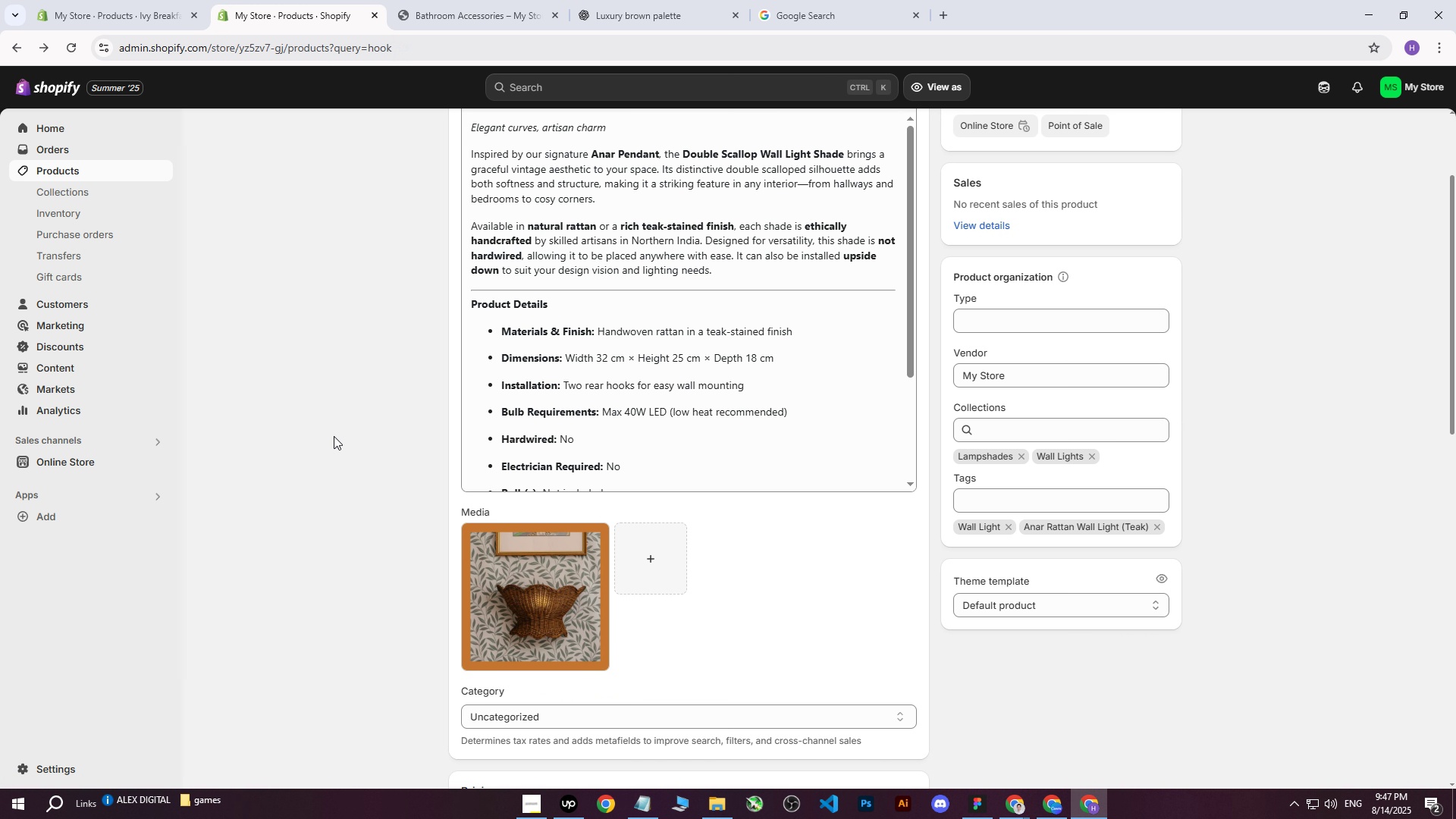 
 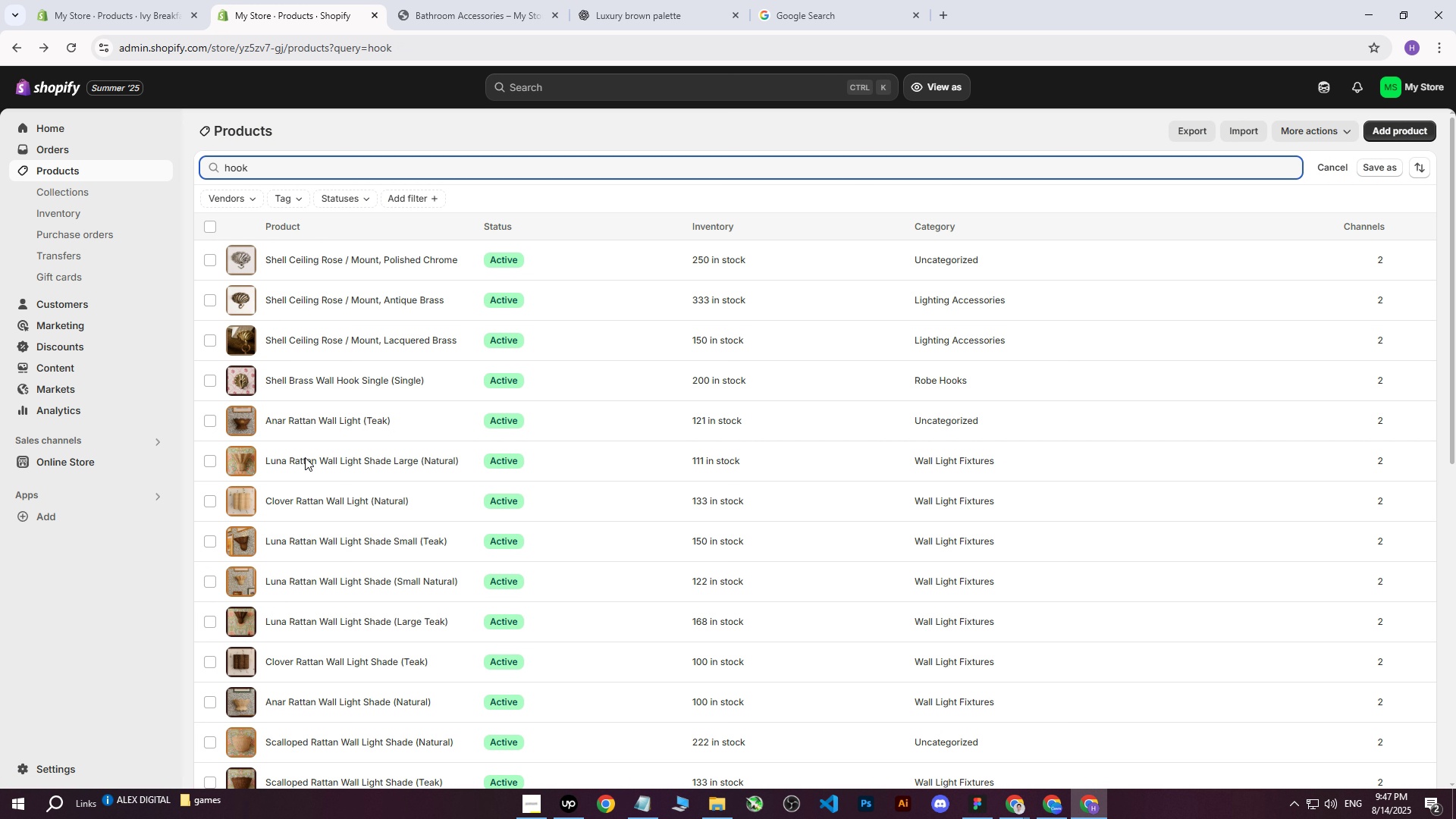 
left_click([303, 466])
 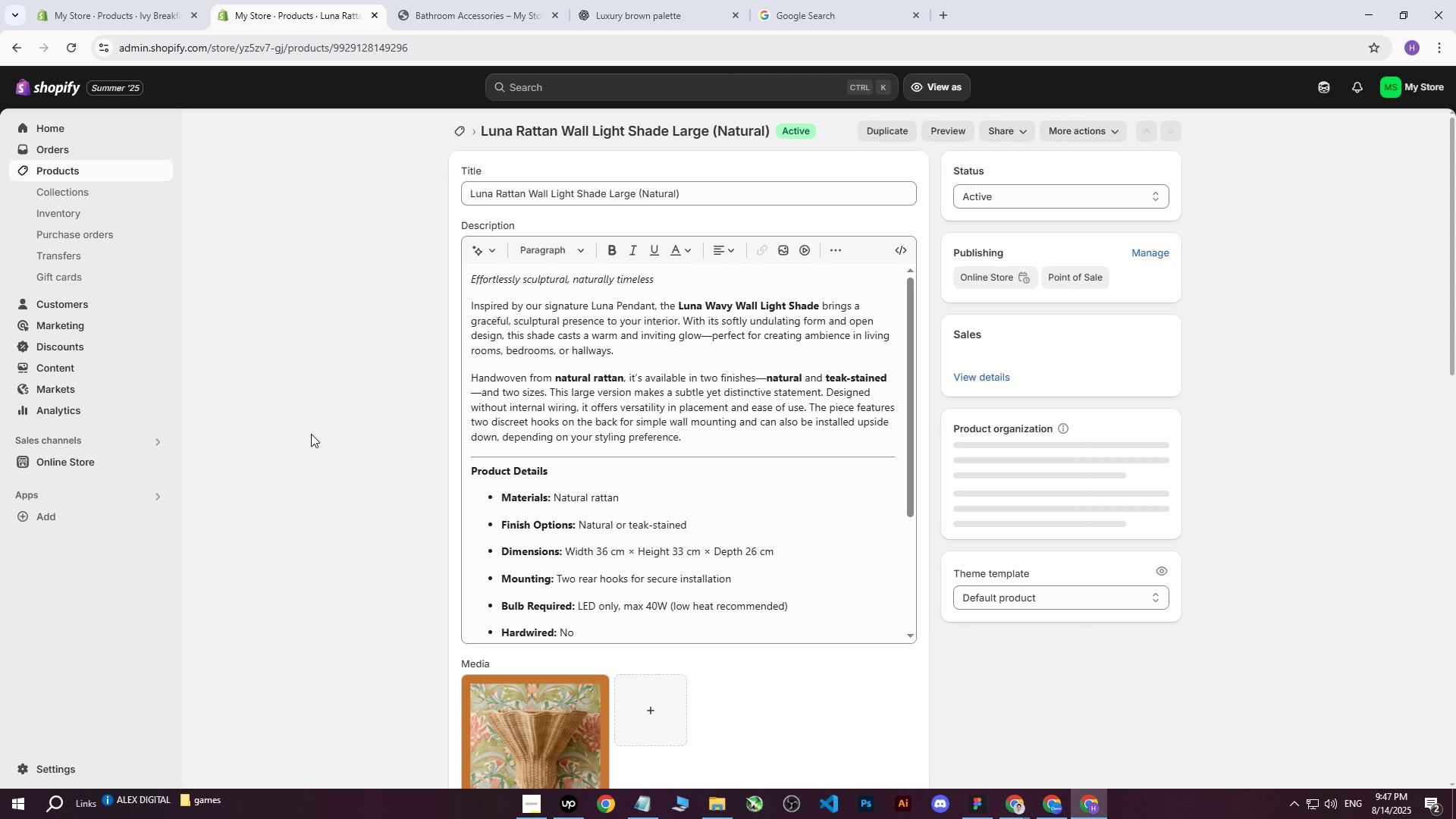 
scroll: coordinate [311, 433], scroll_direction: down, amount: 3.0
 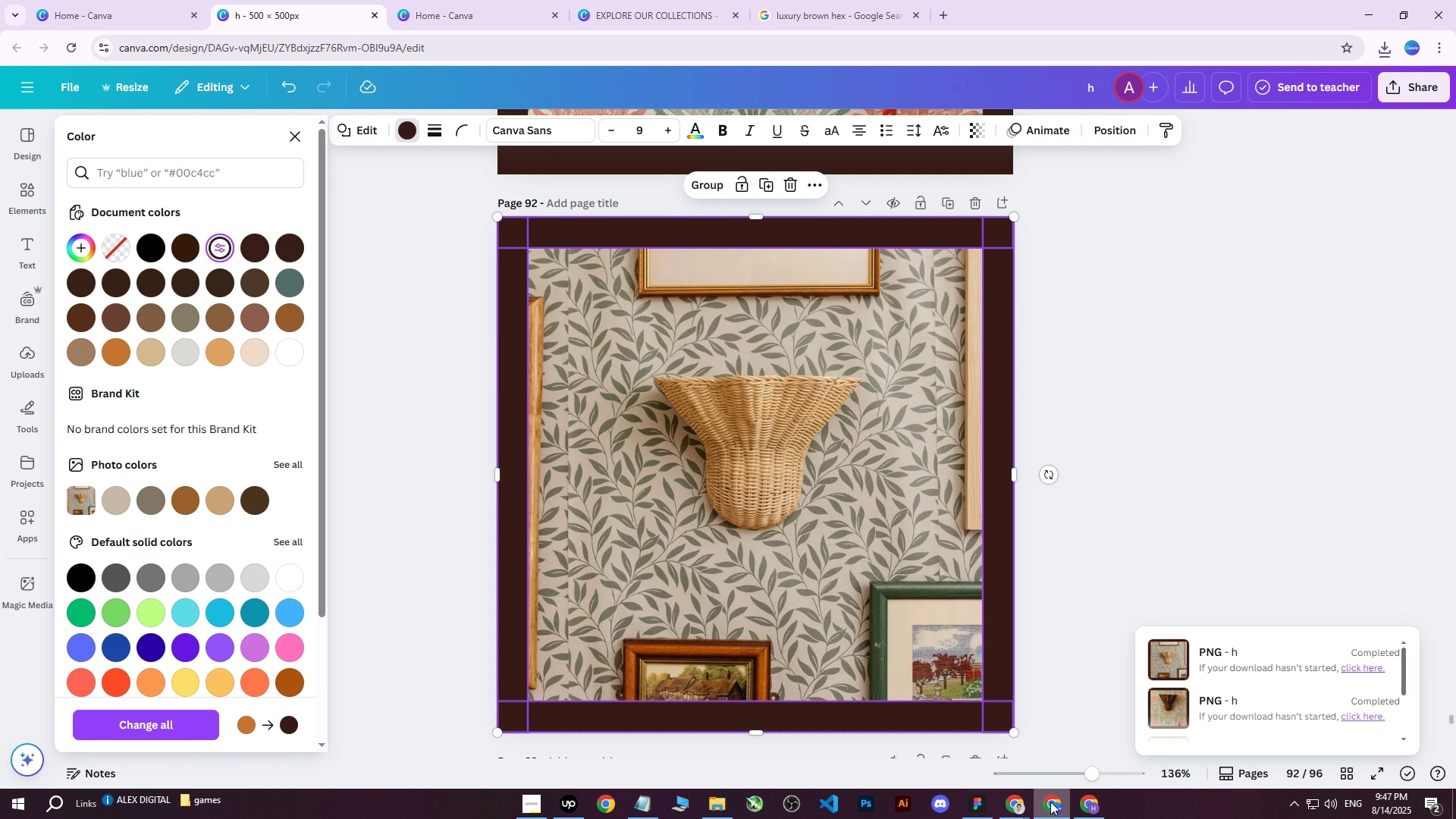 
left_click([1050, 802])
 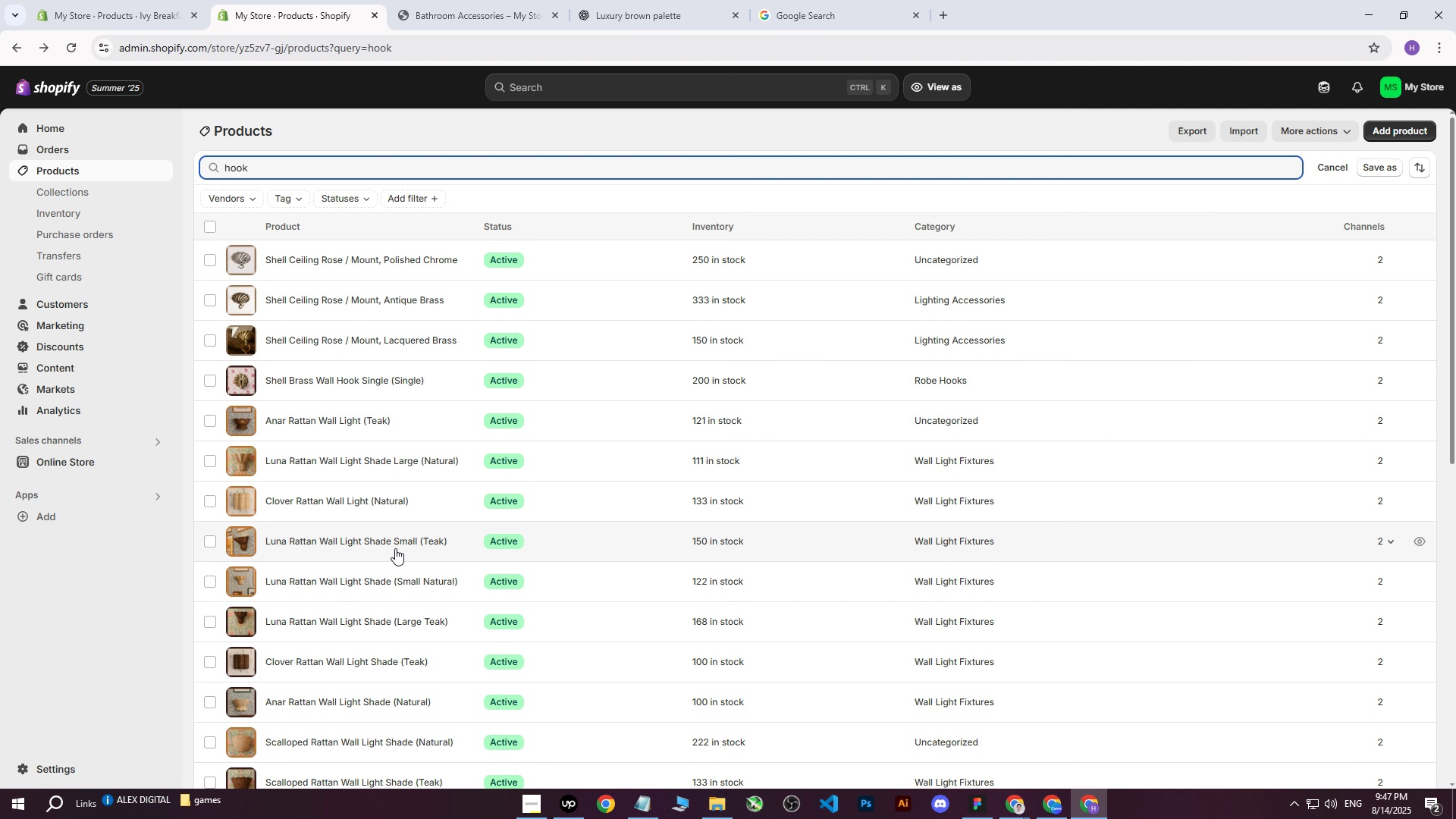 
scroll: coordinate [400, 552], scroll_direction: down, amount: 1.0
 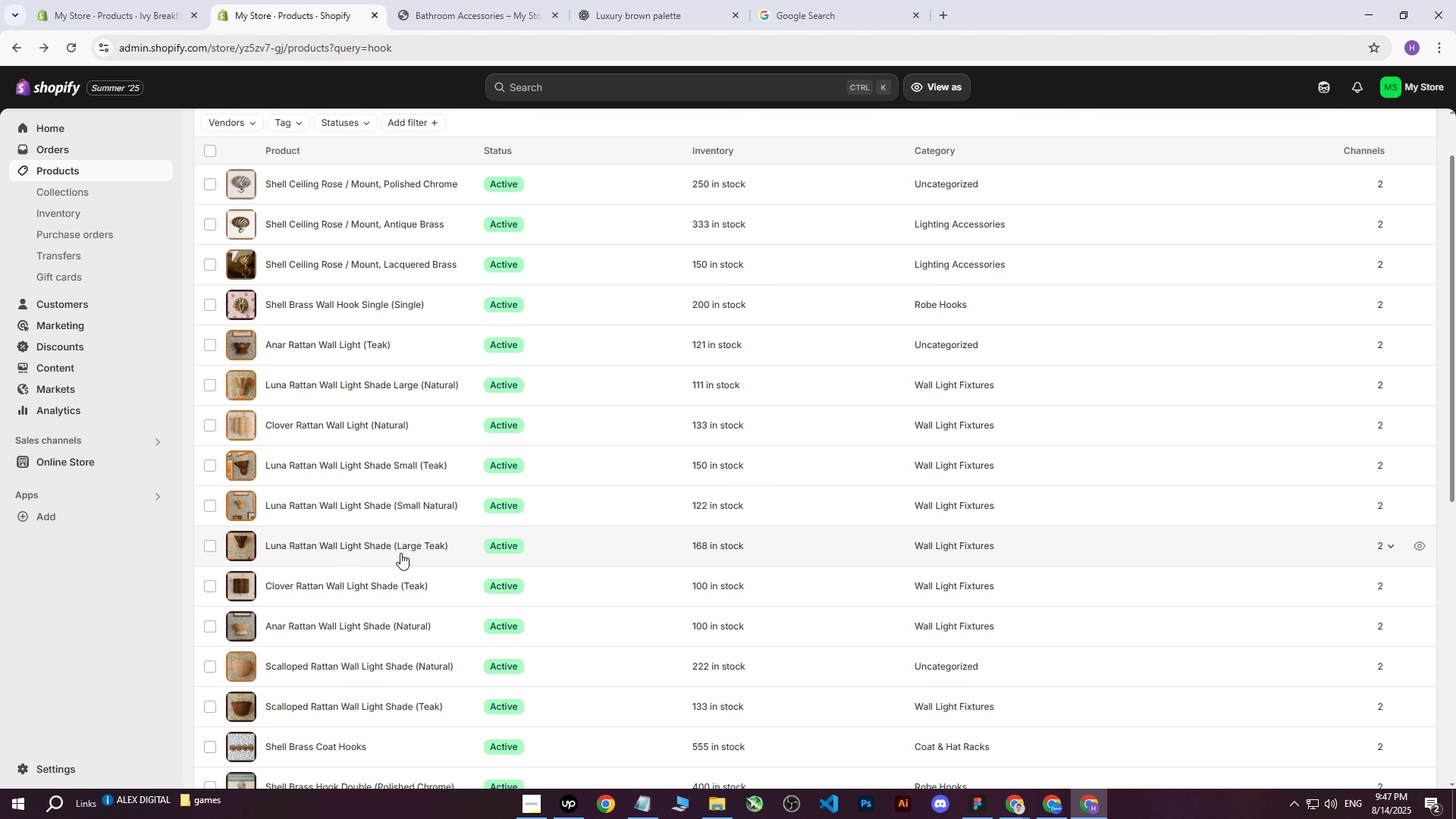 
scroll: coordinate [400, 553], scroll_direction: up, amount: 1.0
 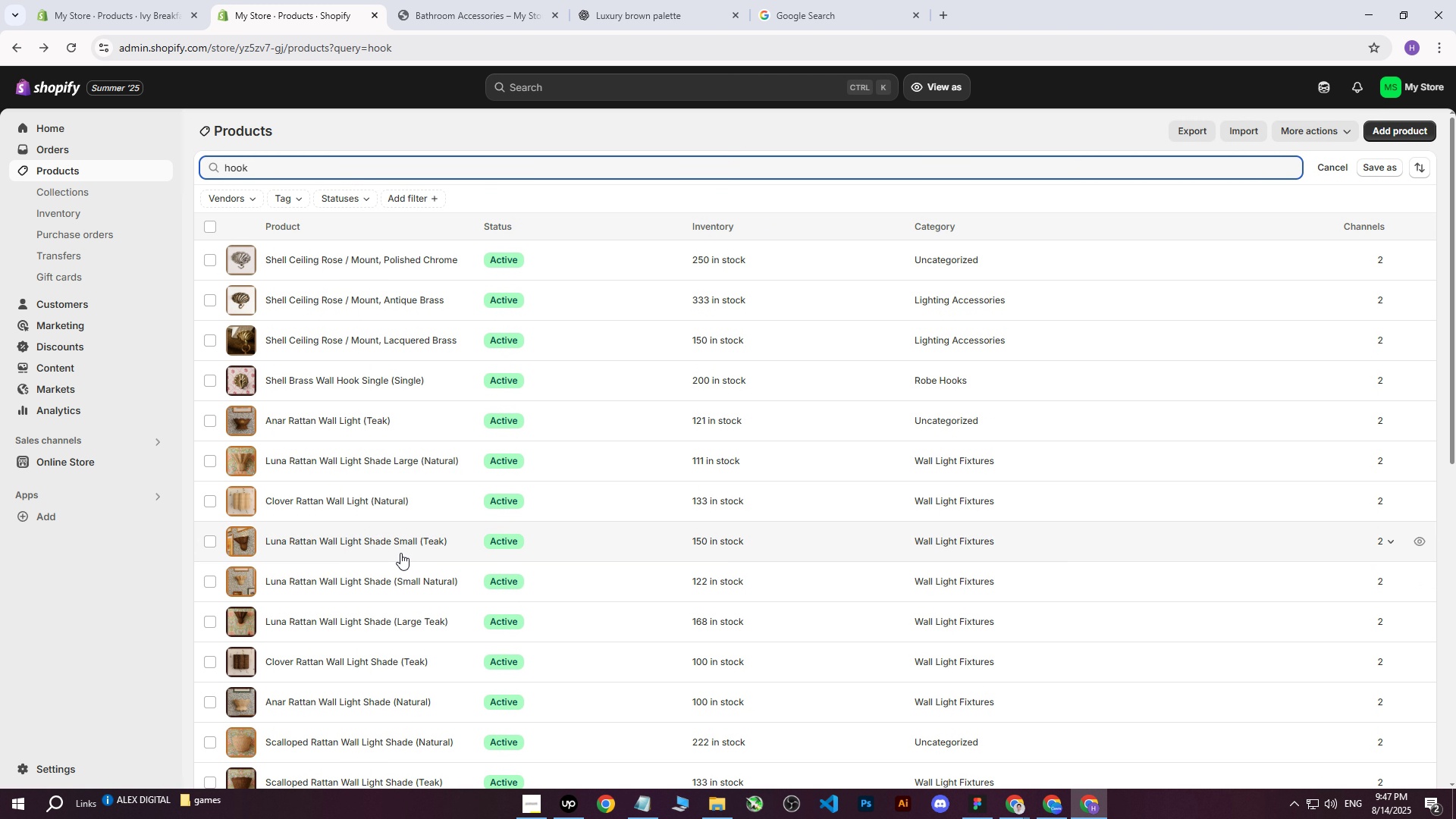 
scroll: coordinate [335, 535], scroll_direction: down, amount: 7.0
 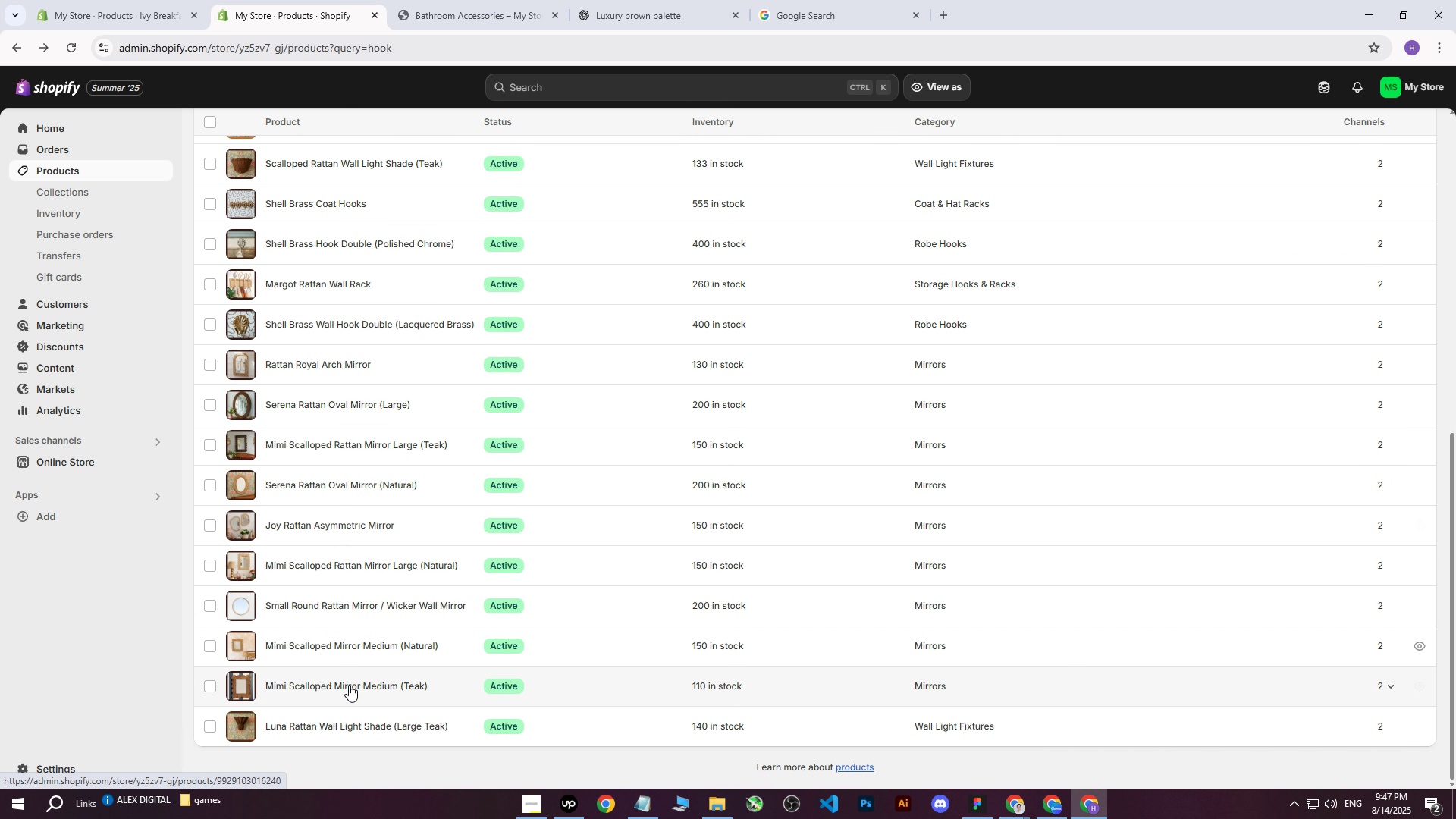 
left_click([343, 729])
 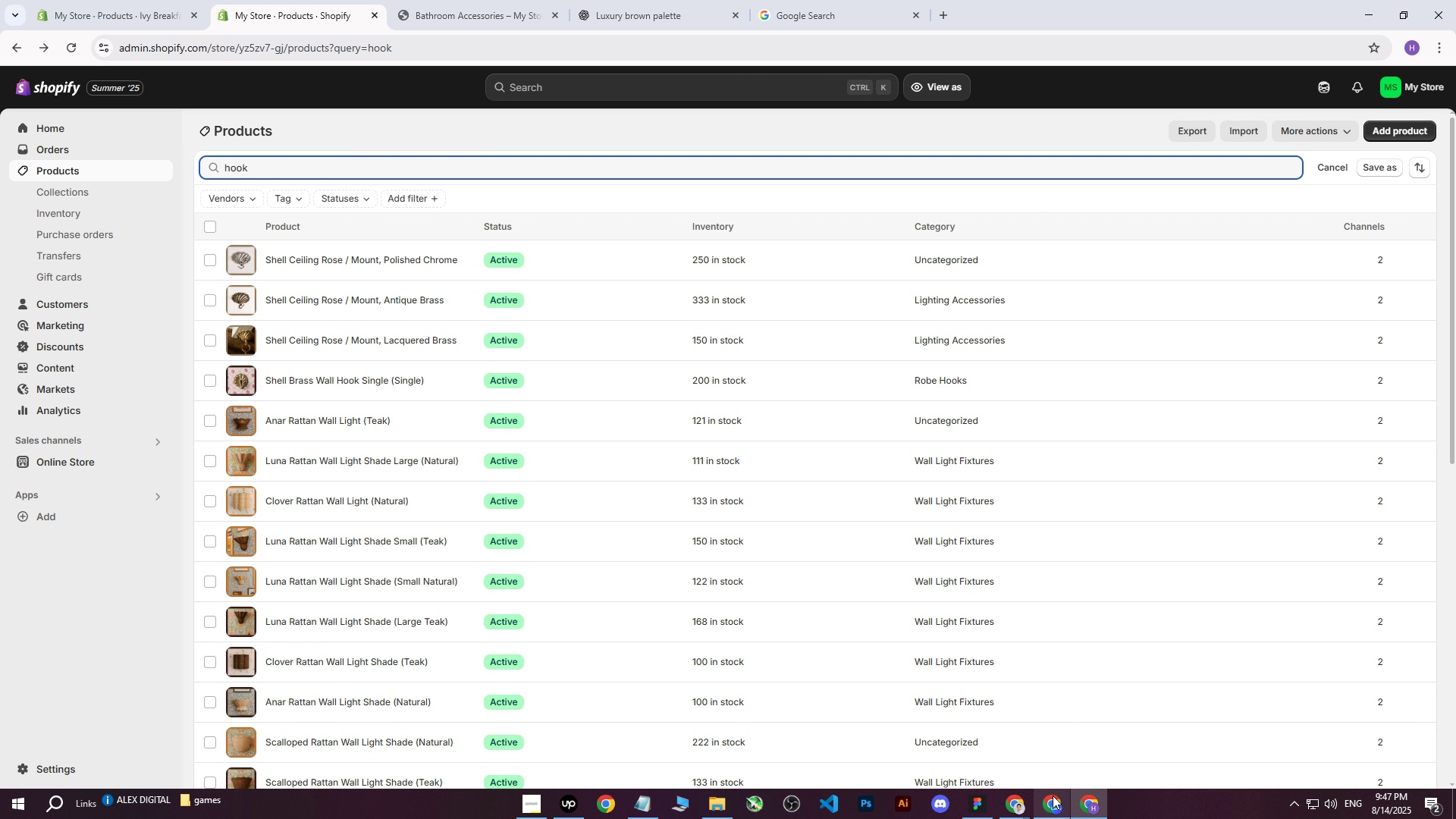 
left_click([1053, 803])
 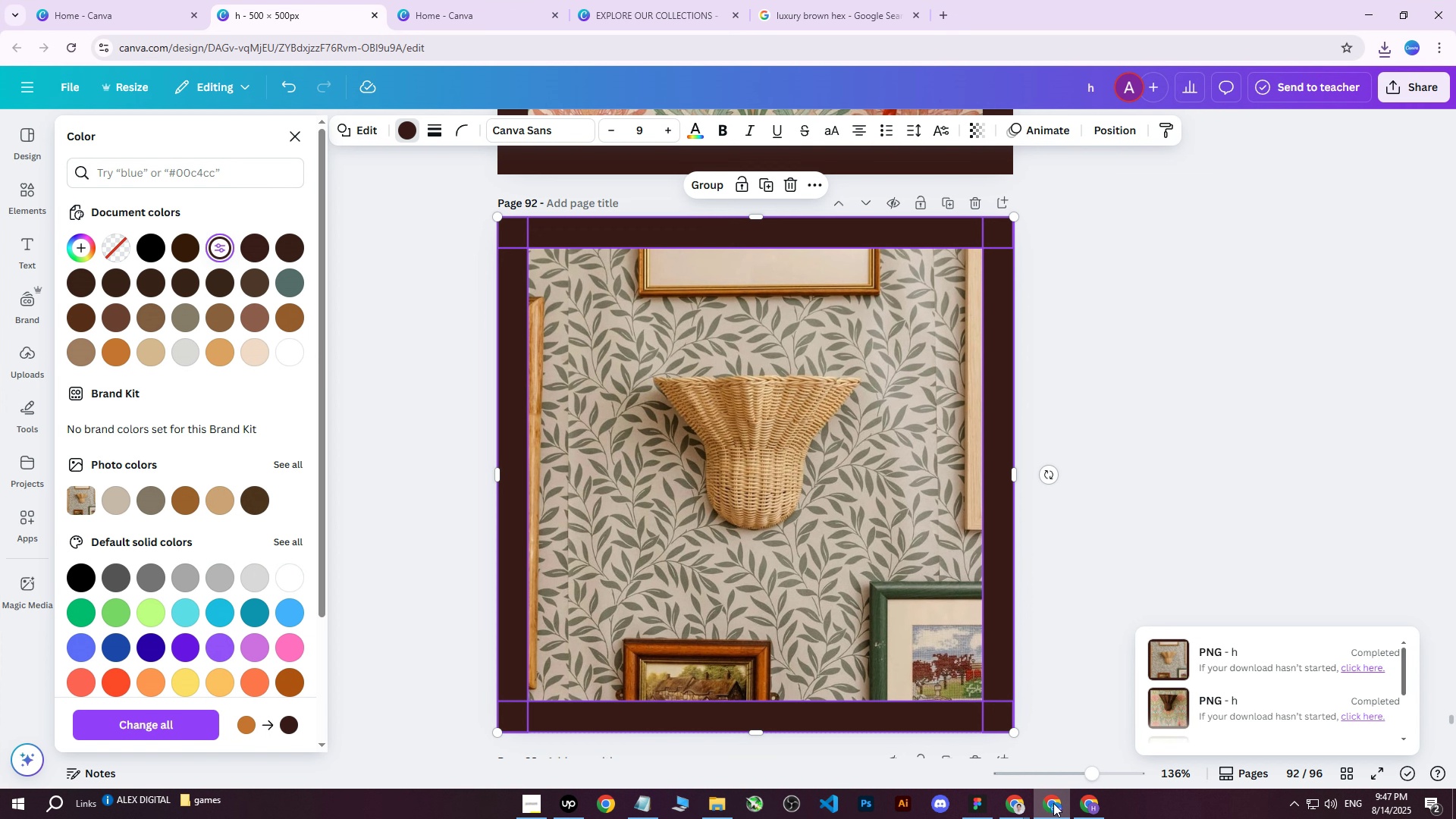 
left_click([1053, 803])
 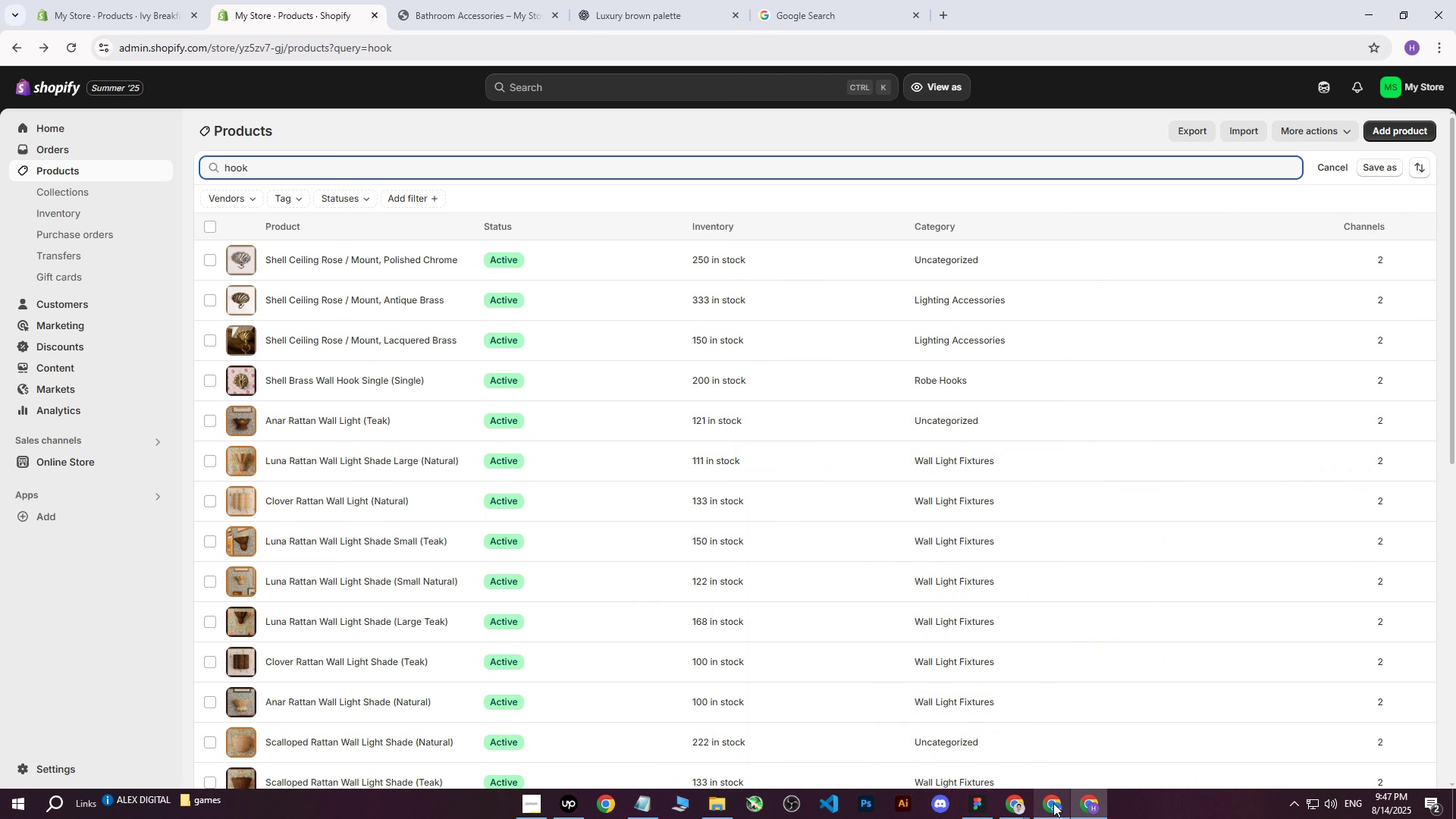 
left_click([1053, 803])
 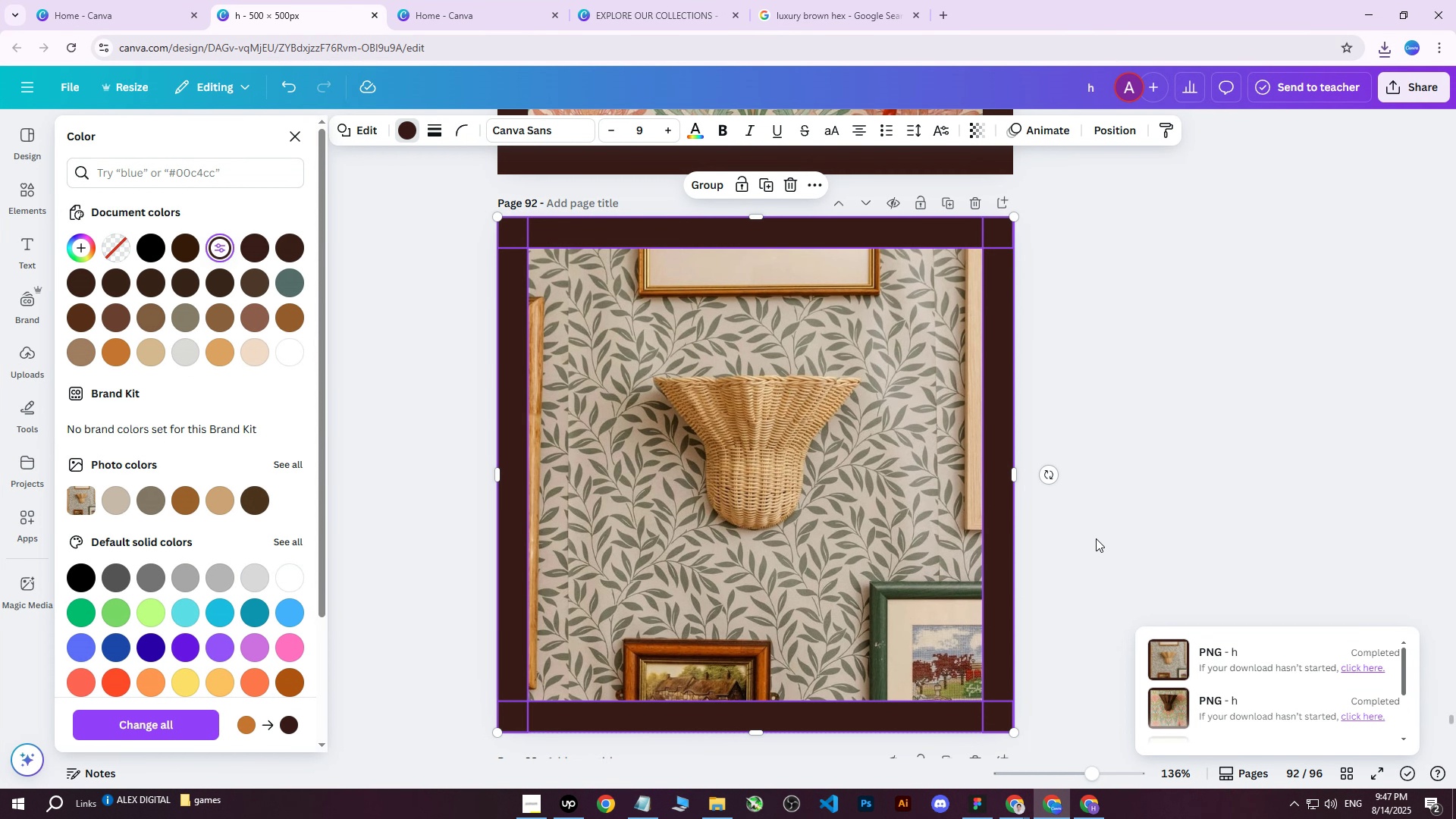 
scroll: coordinate [1104, 442], scroll_direction: down, amount: 8.0
 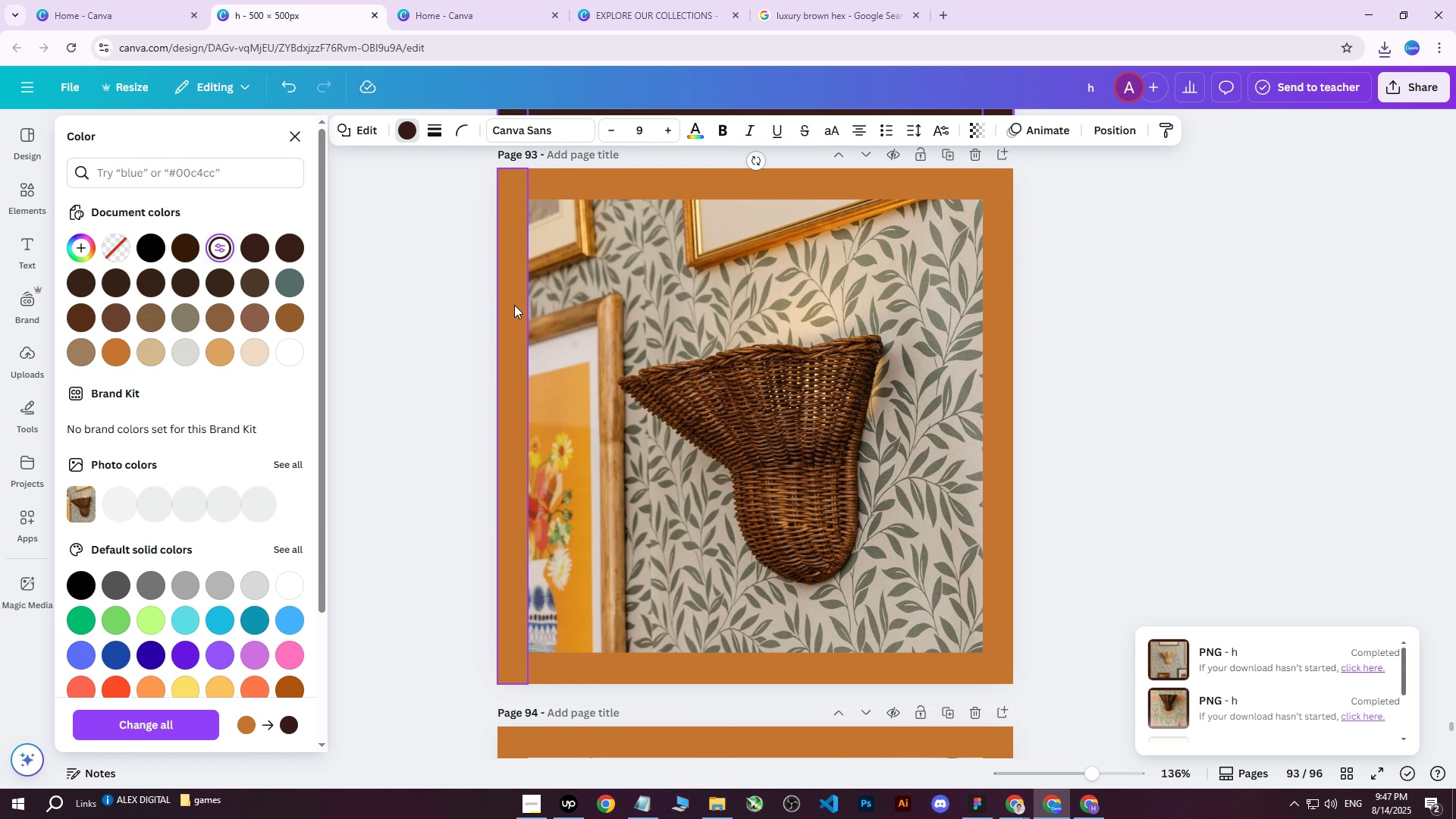 
left_click([506, 303])
 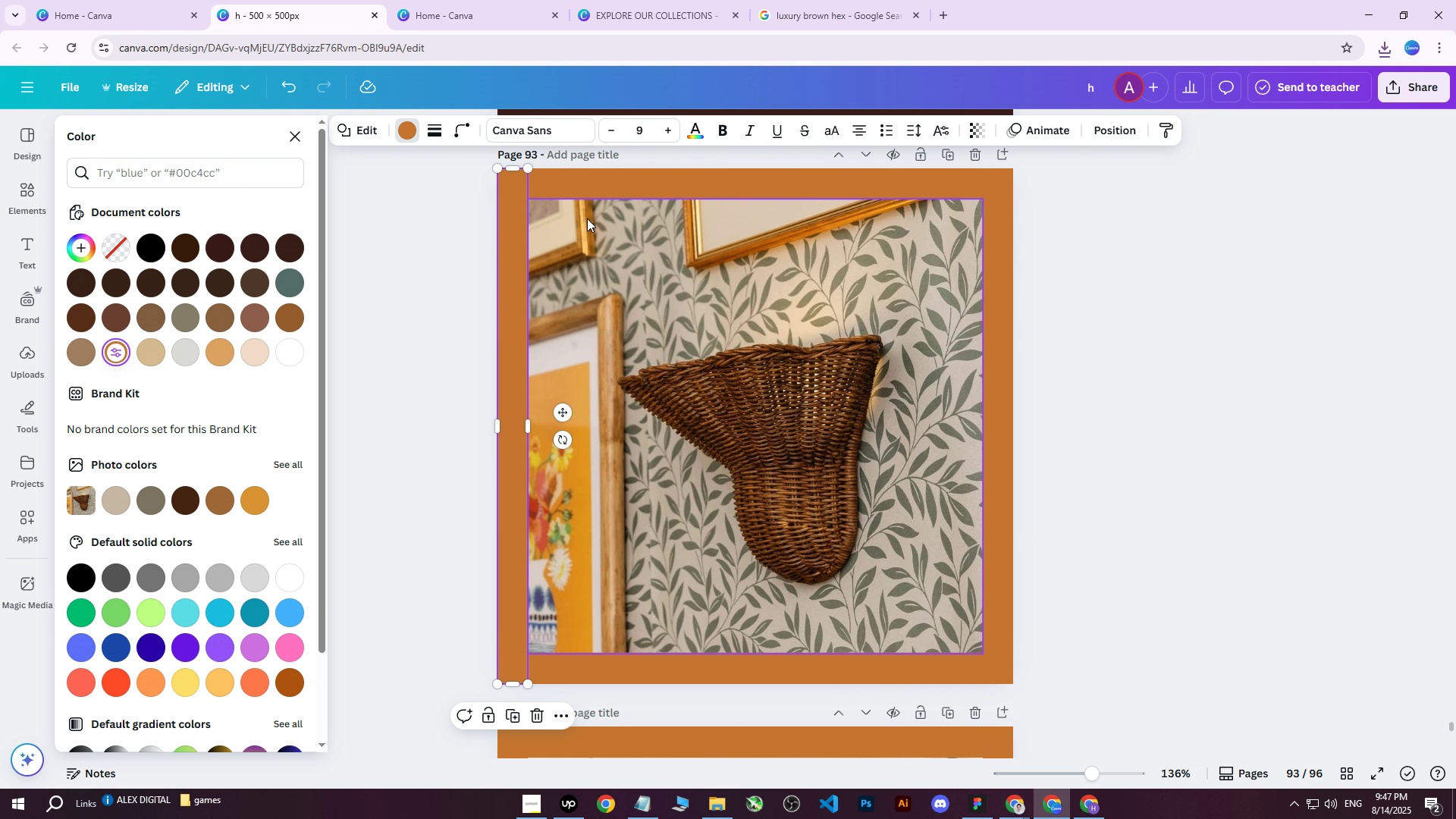 
hold_key(key=ShiftLeft, duration=1.54)
double_click([618, 182])
 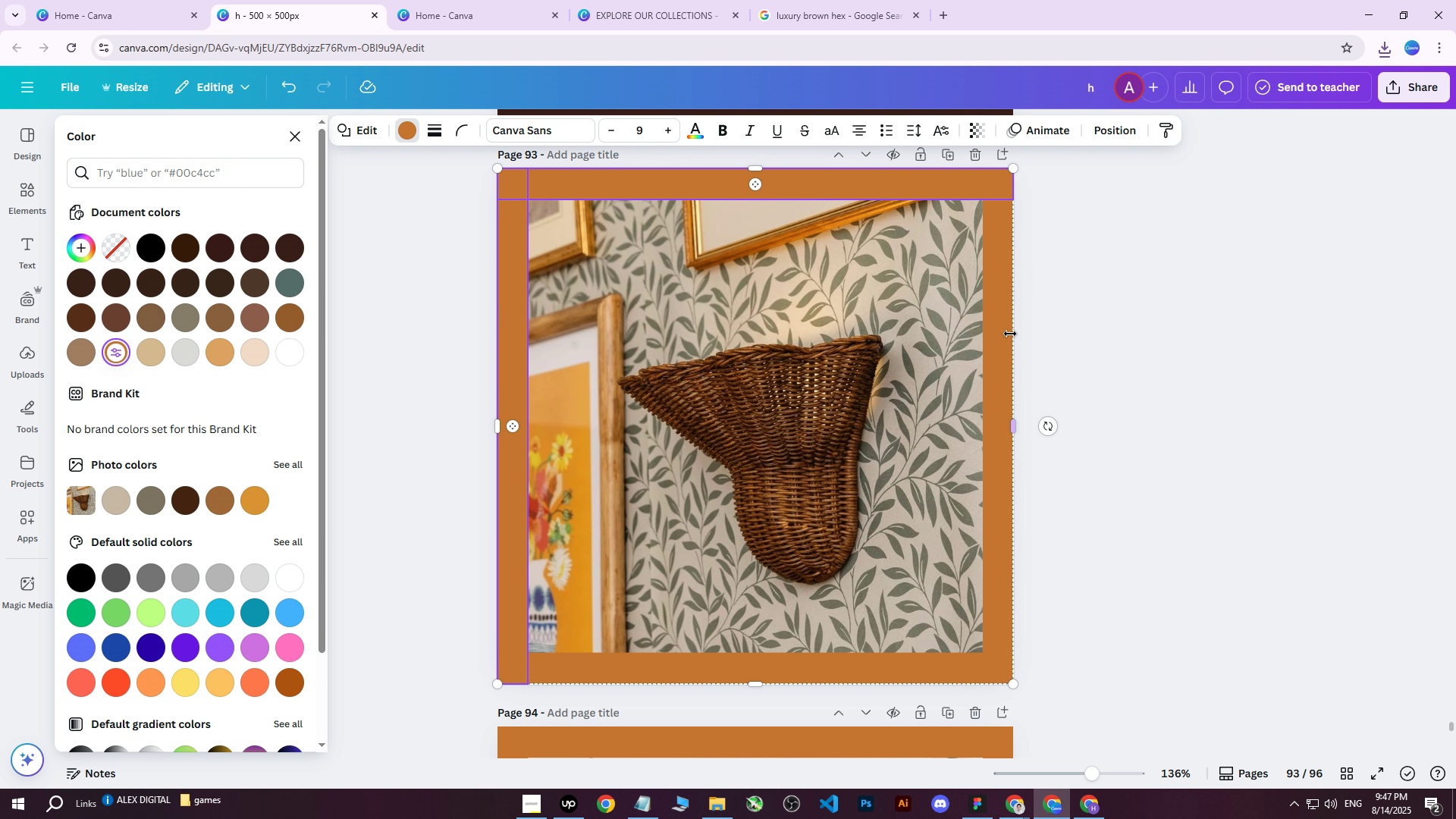 
left_click([1005, 334])
 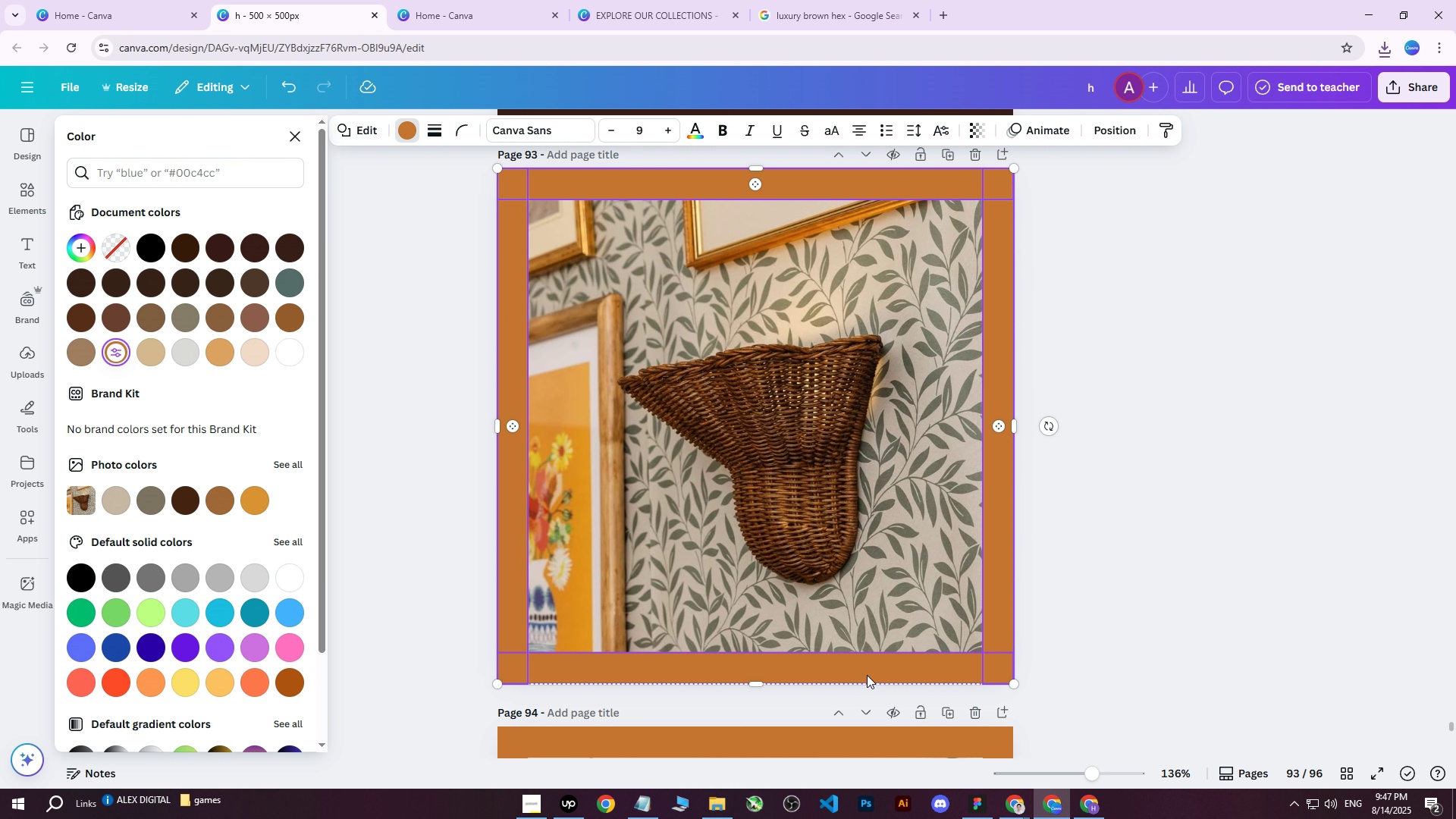 
left_click([867, 675])
 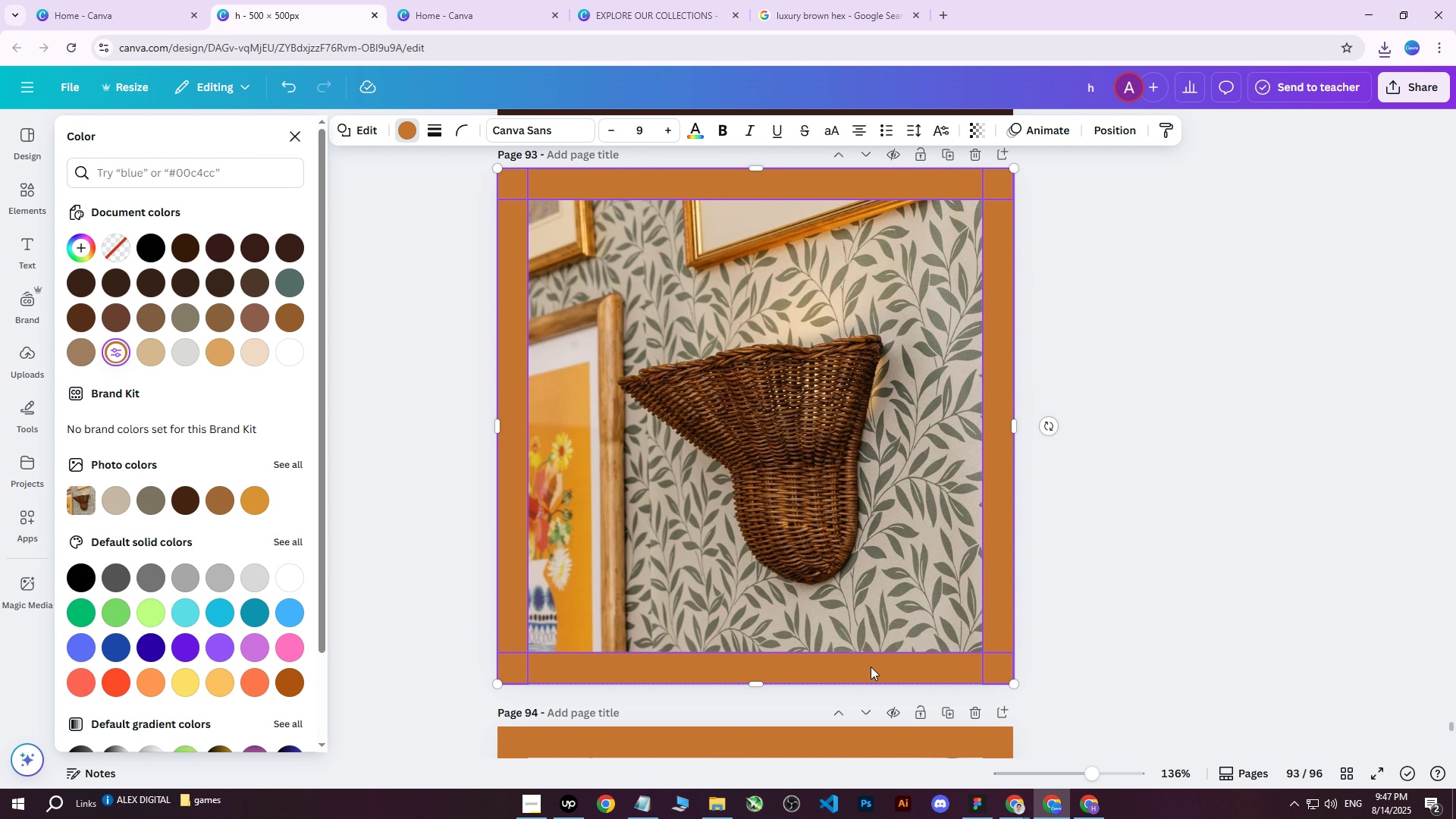 
key(Shift+ShiftLeft)
 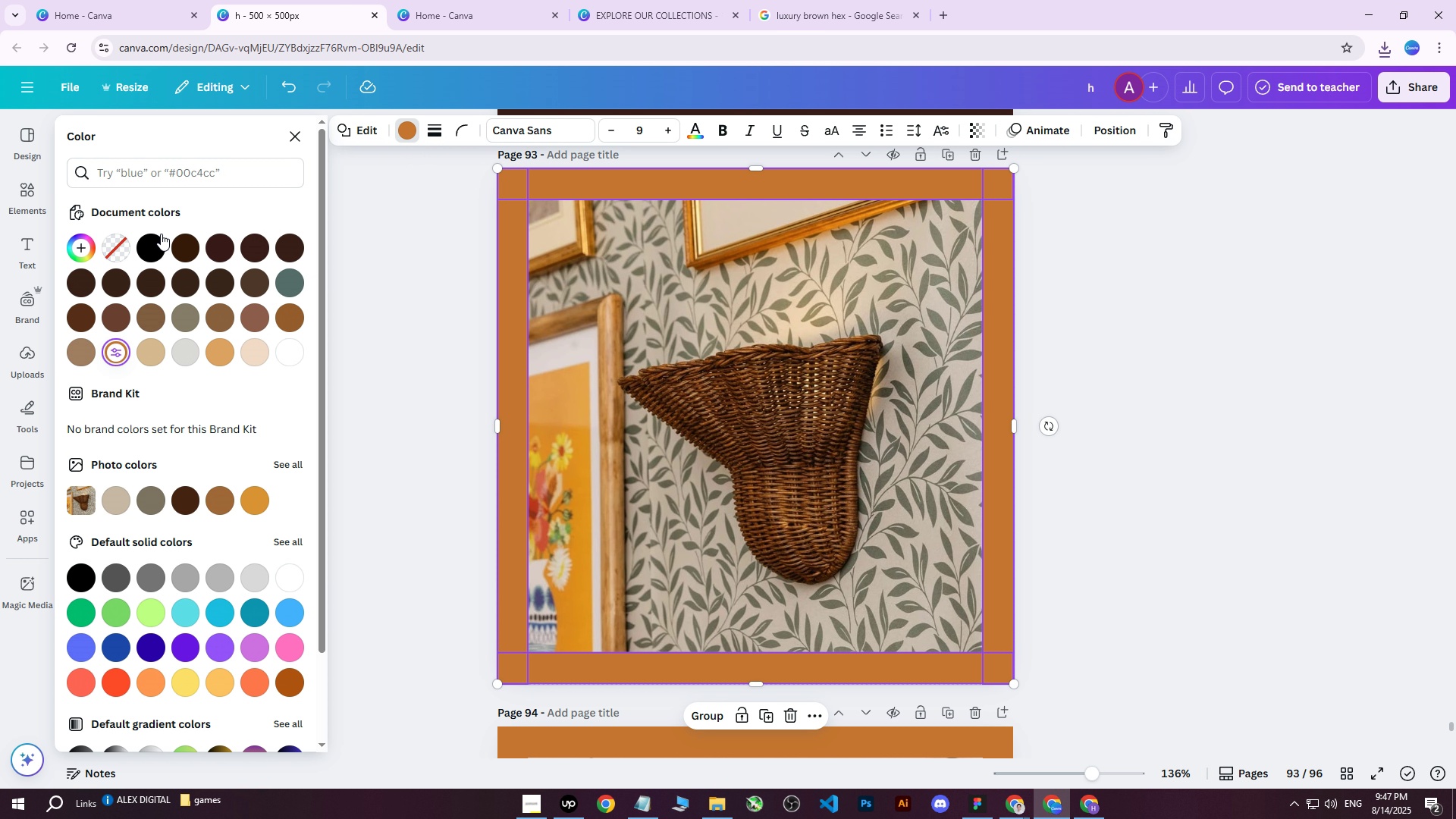 
left_click([221, 245])
 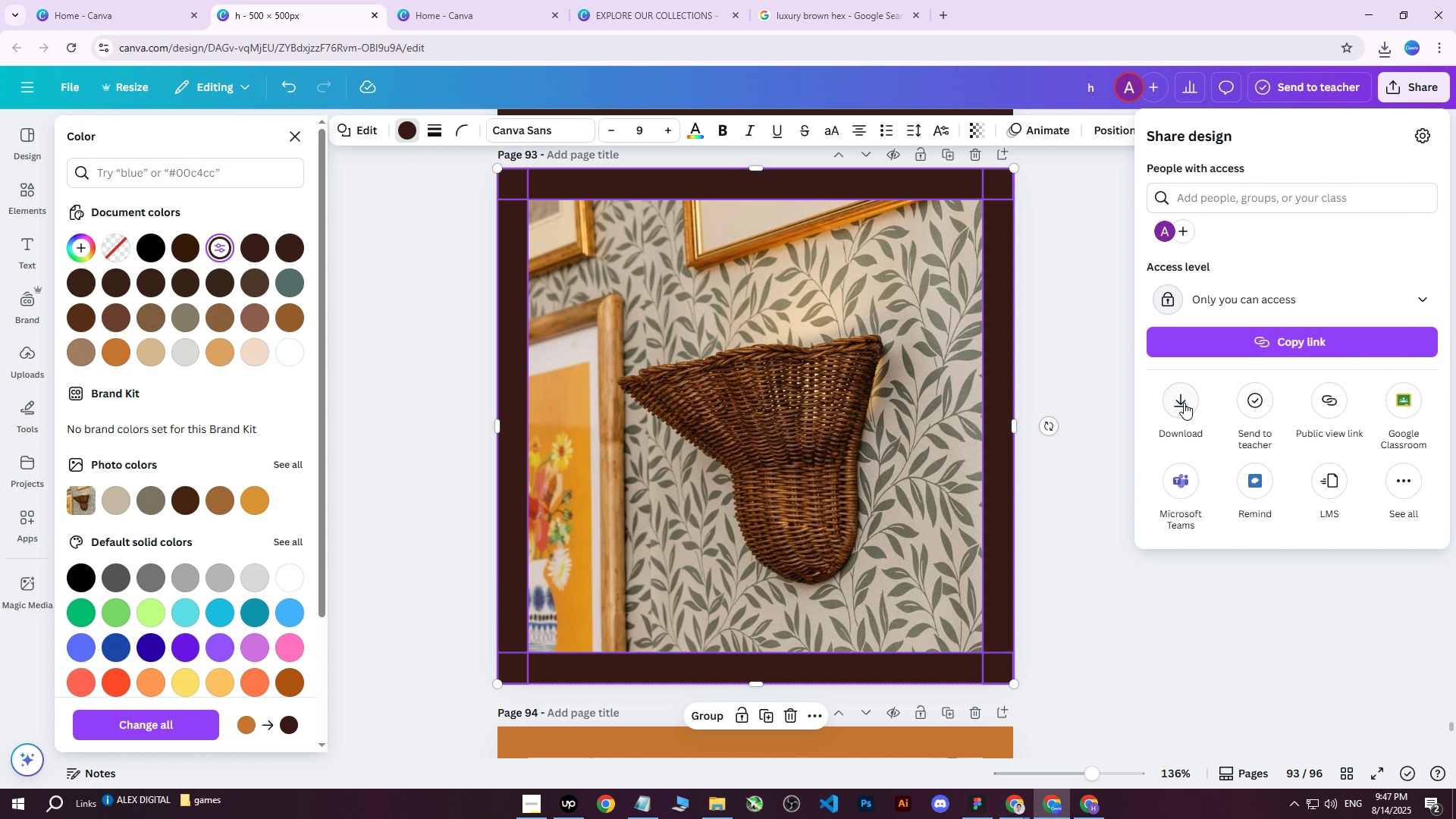 
double_click([1236, 399])
 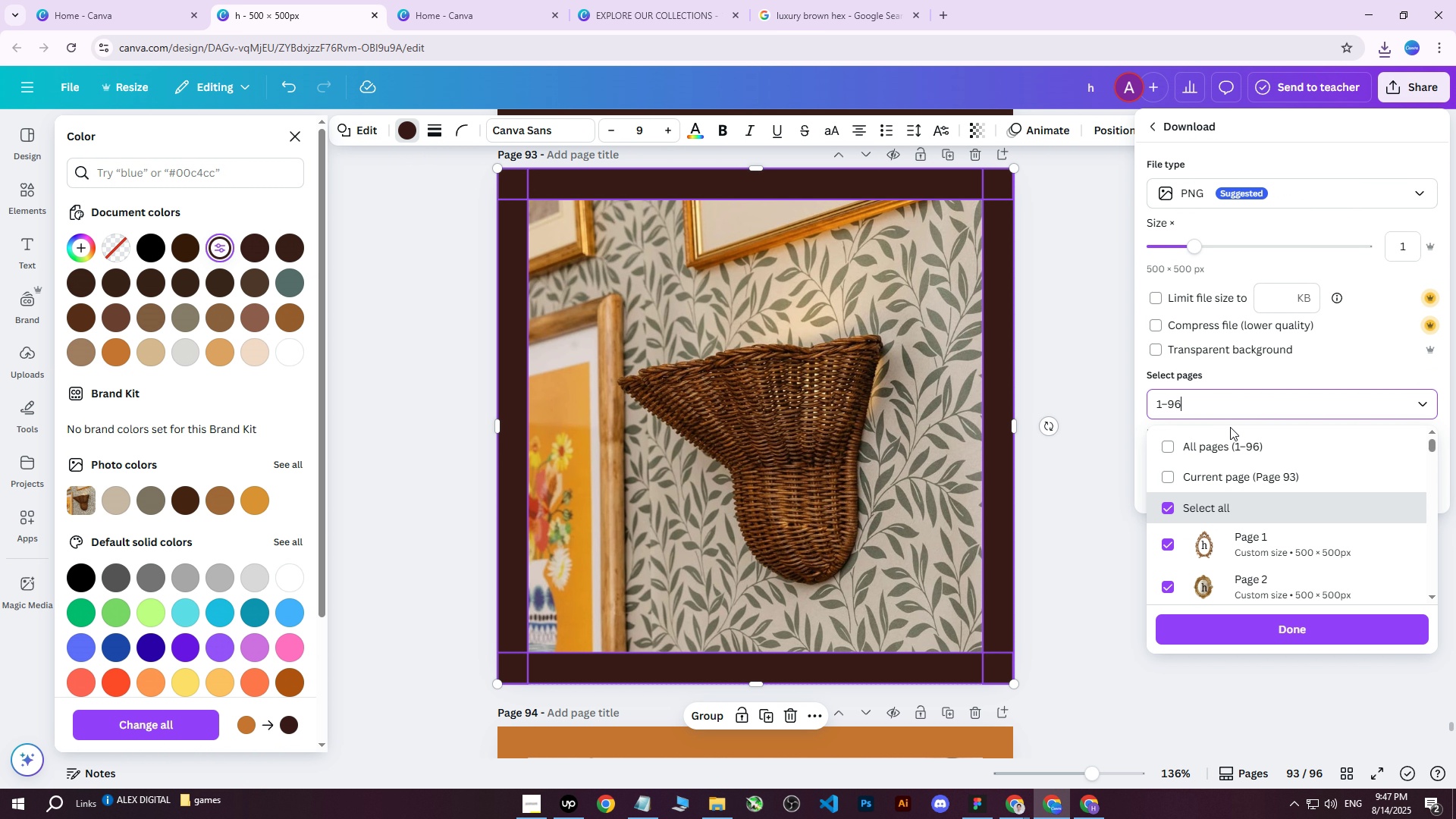 
triple_click([1228, 432])
 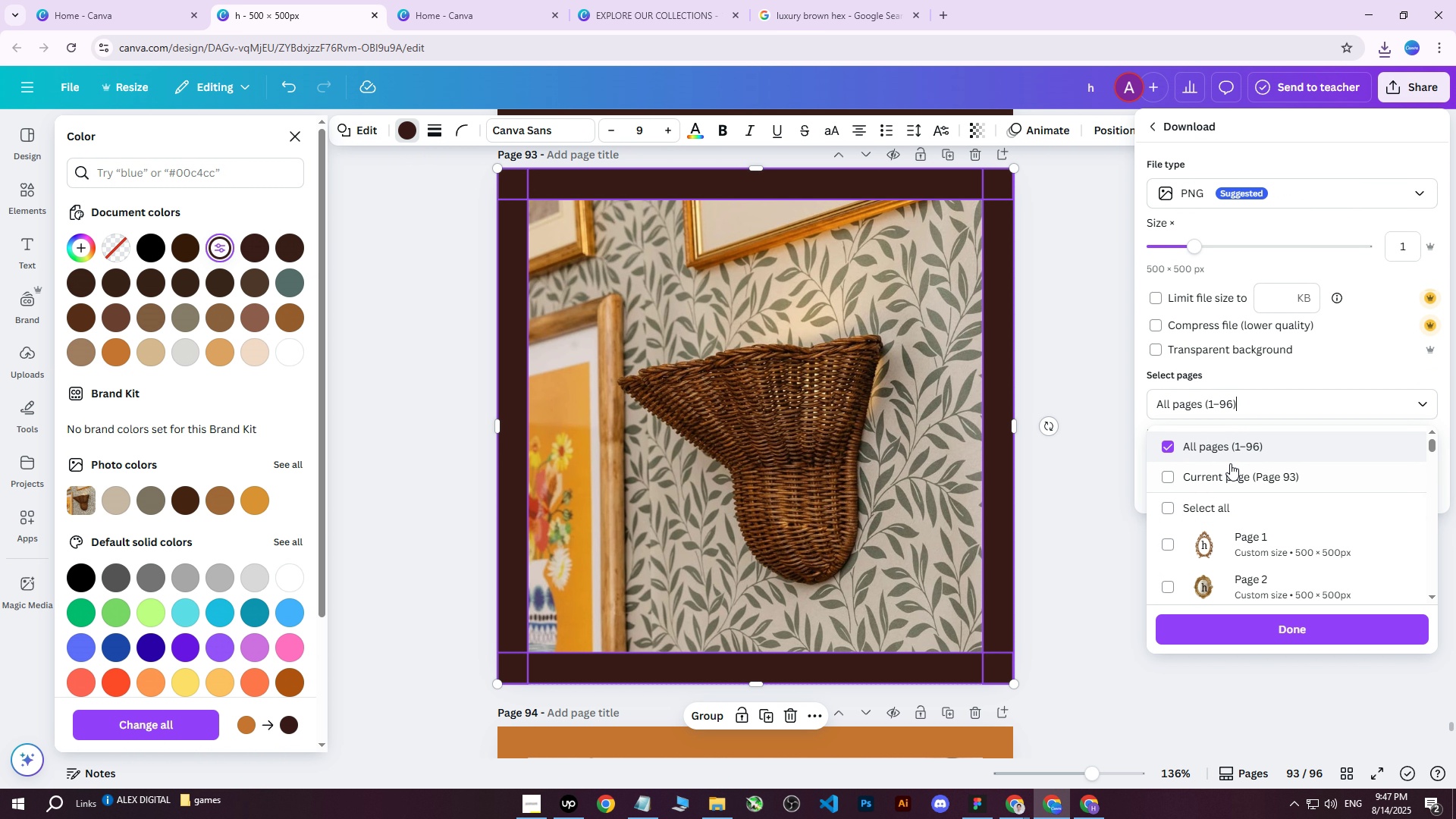 
triple_click([1230, 463])
 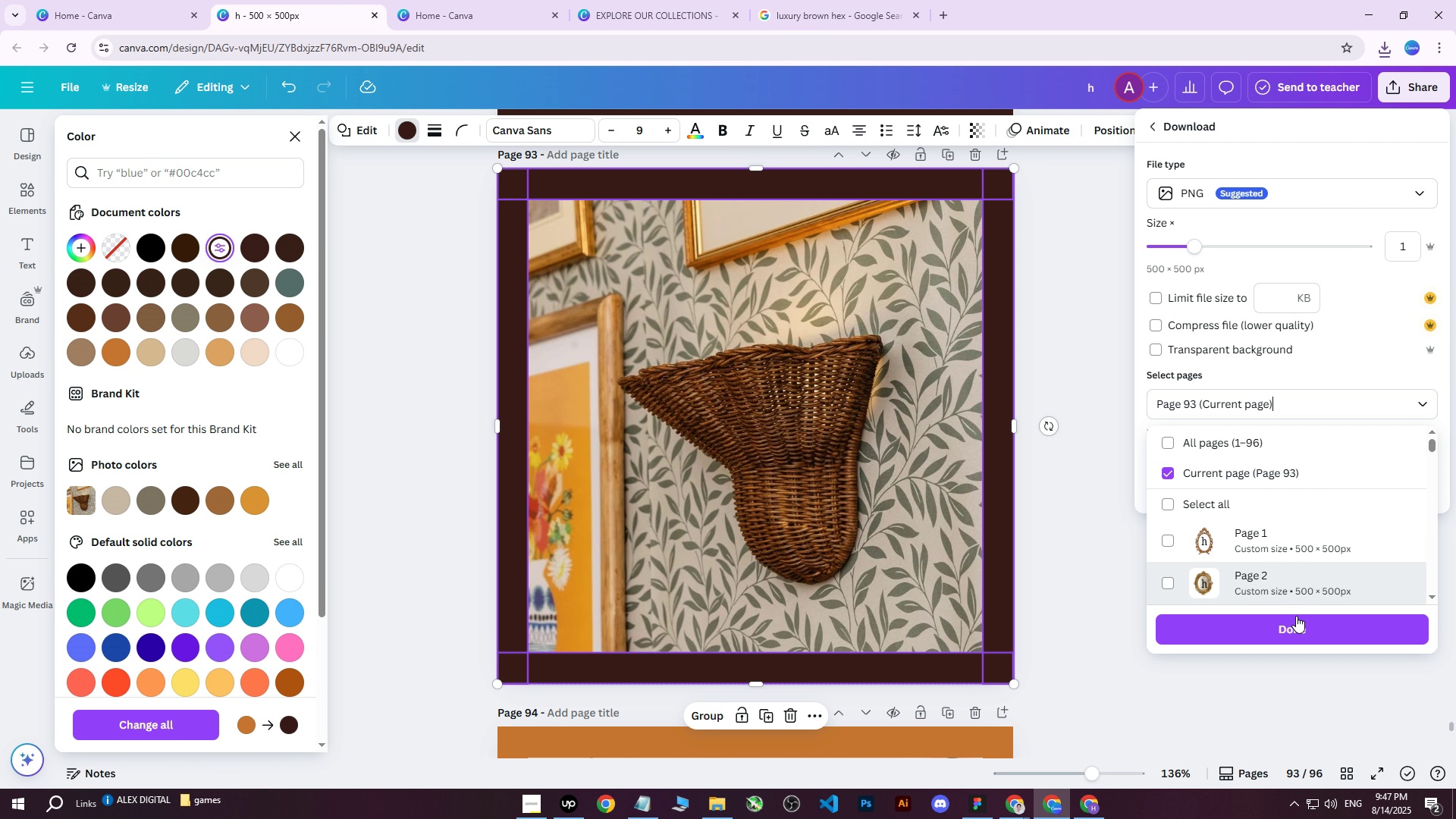 
triple_click([1289, 626])
 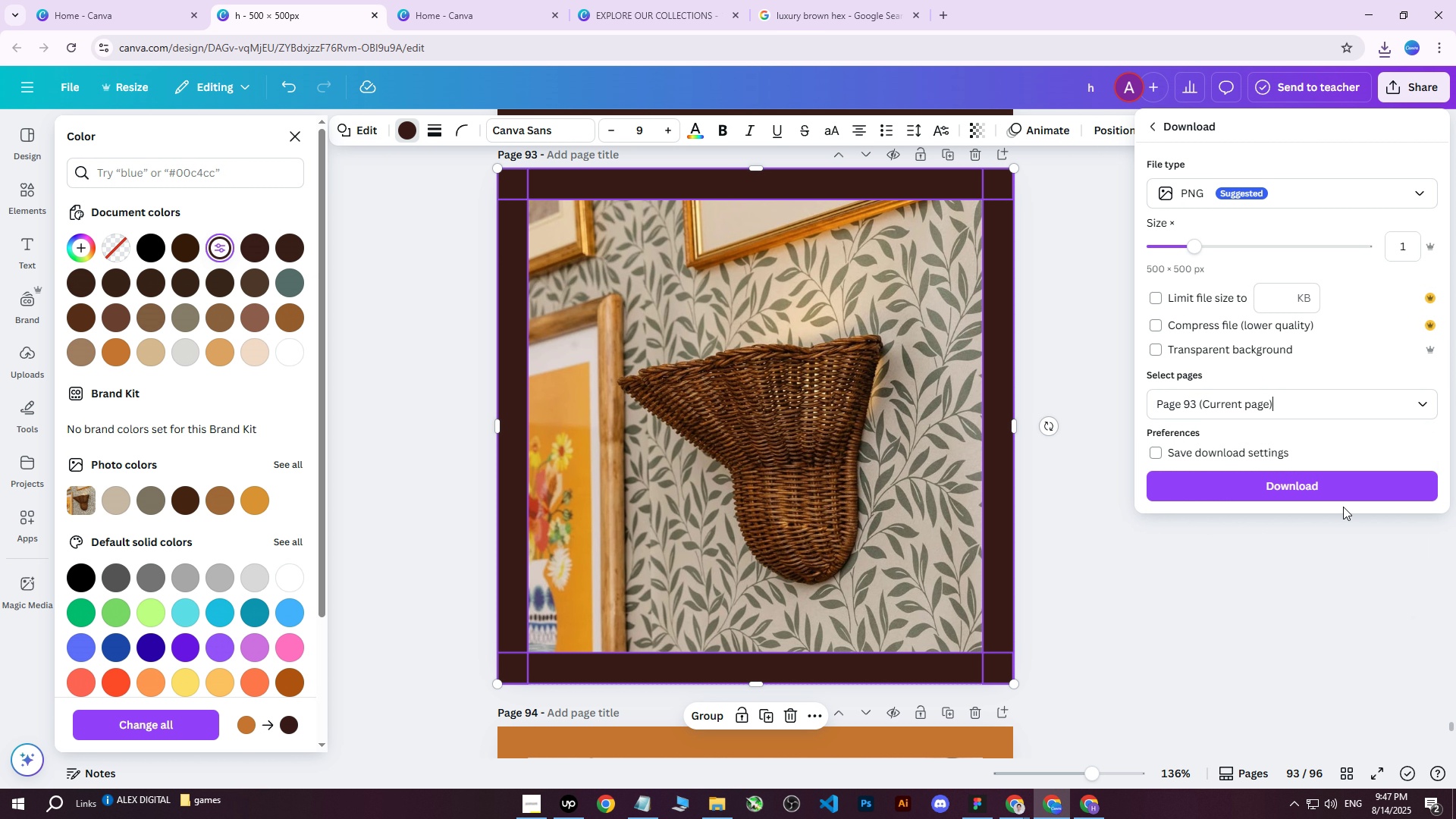 
left_click([1343, 483])
 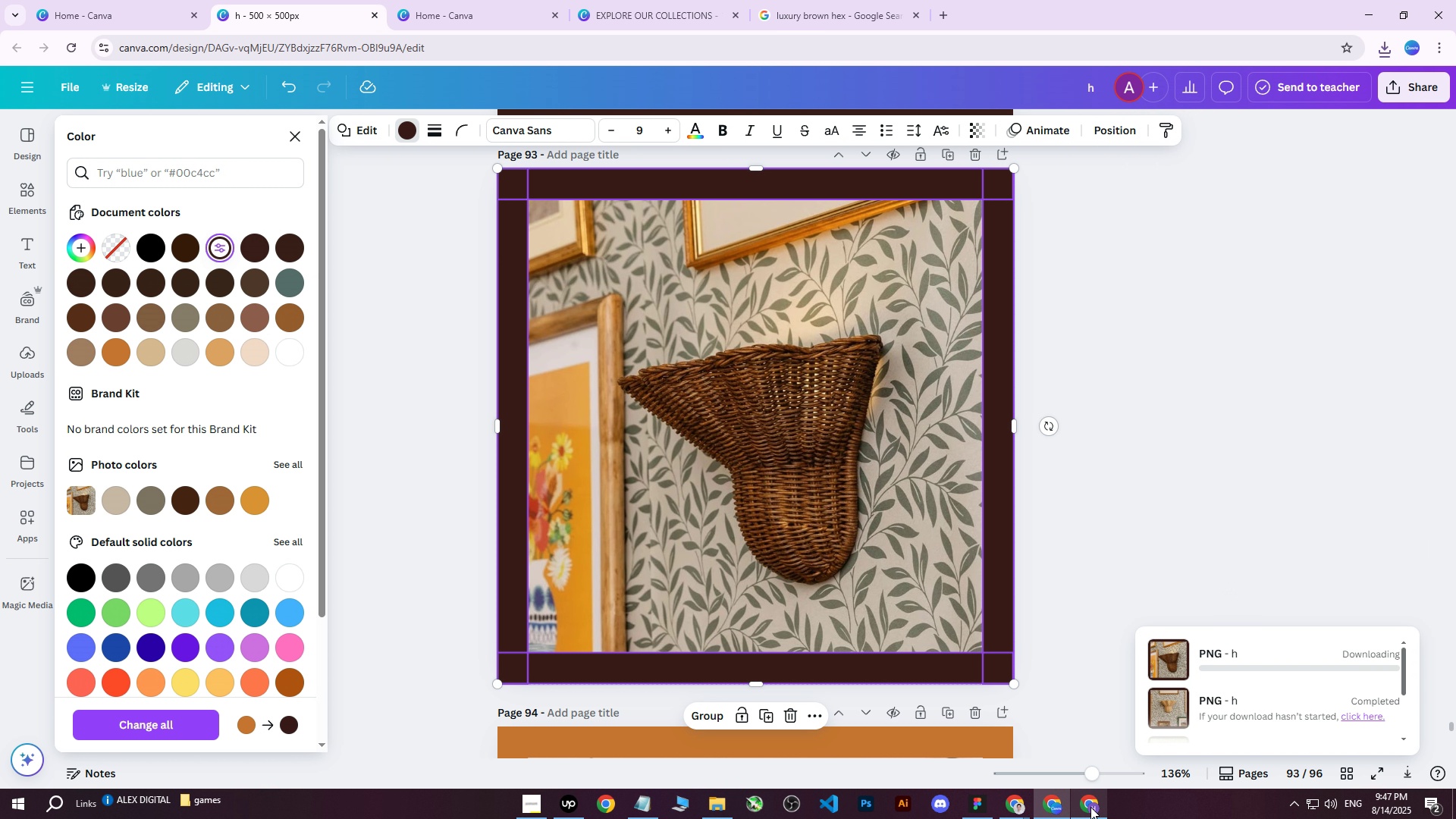 
left_click([1090, 807])
 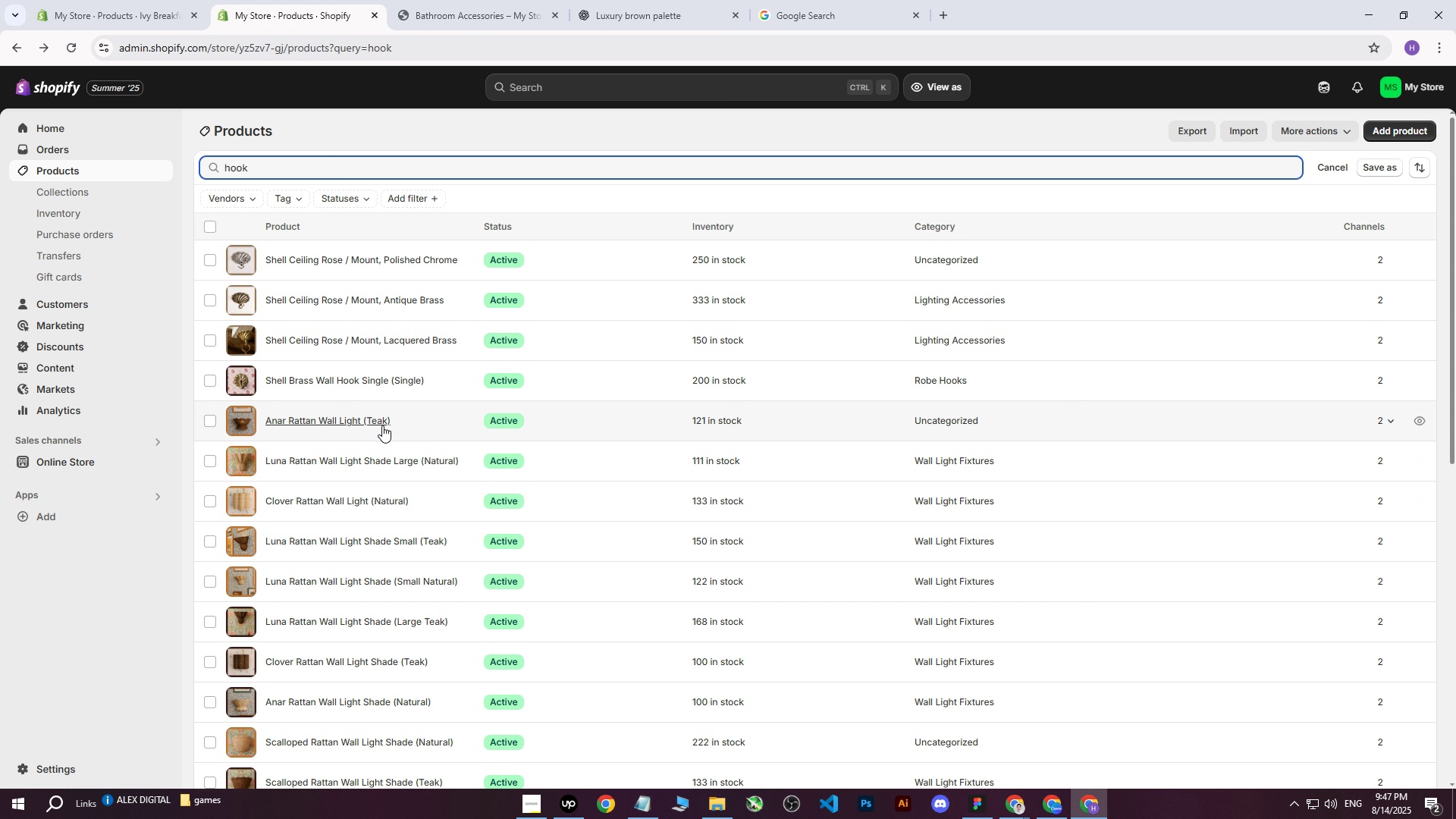 
left_click([306, 541])
 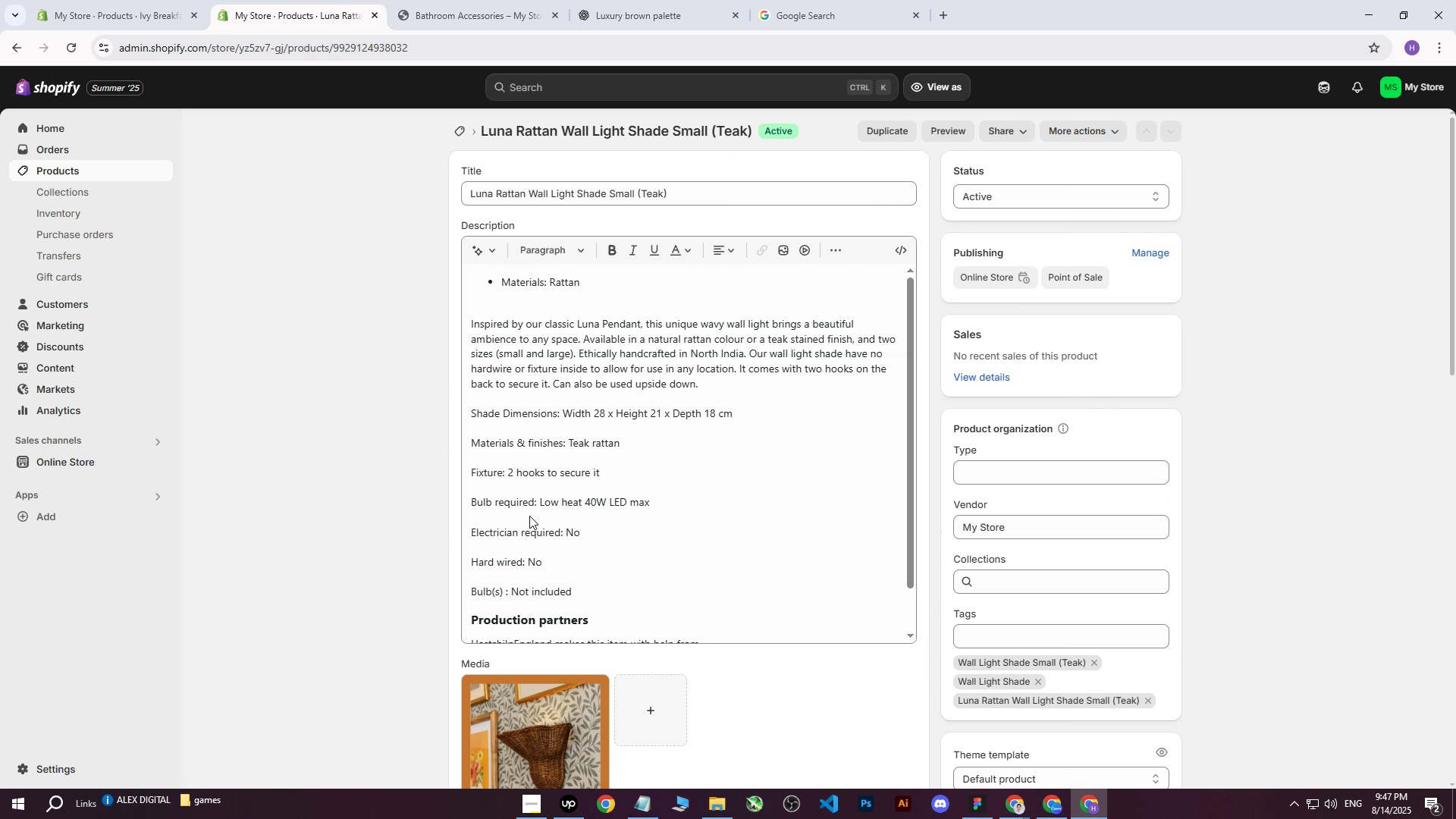 
scroll: coordinate [522, 642], scroll_direction: down, amount: 5.0
 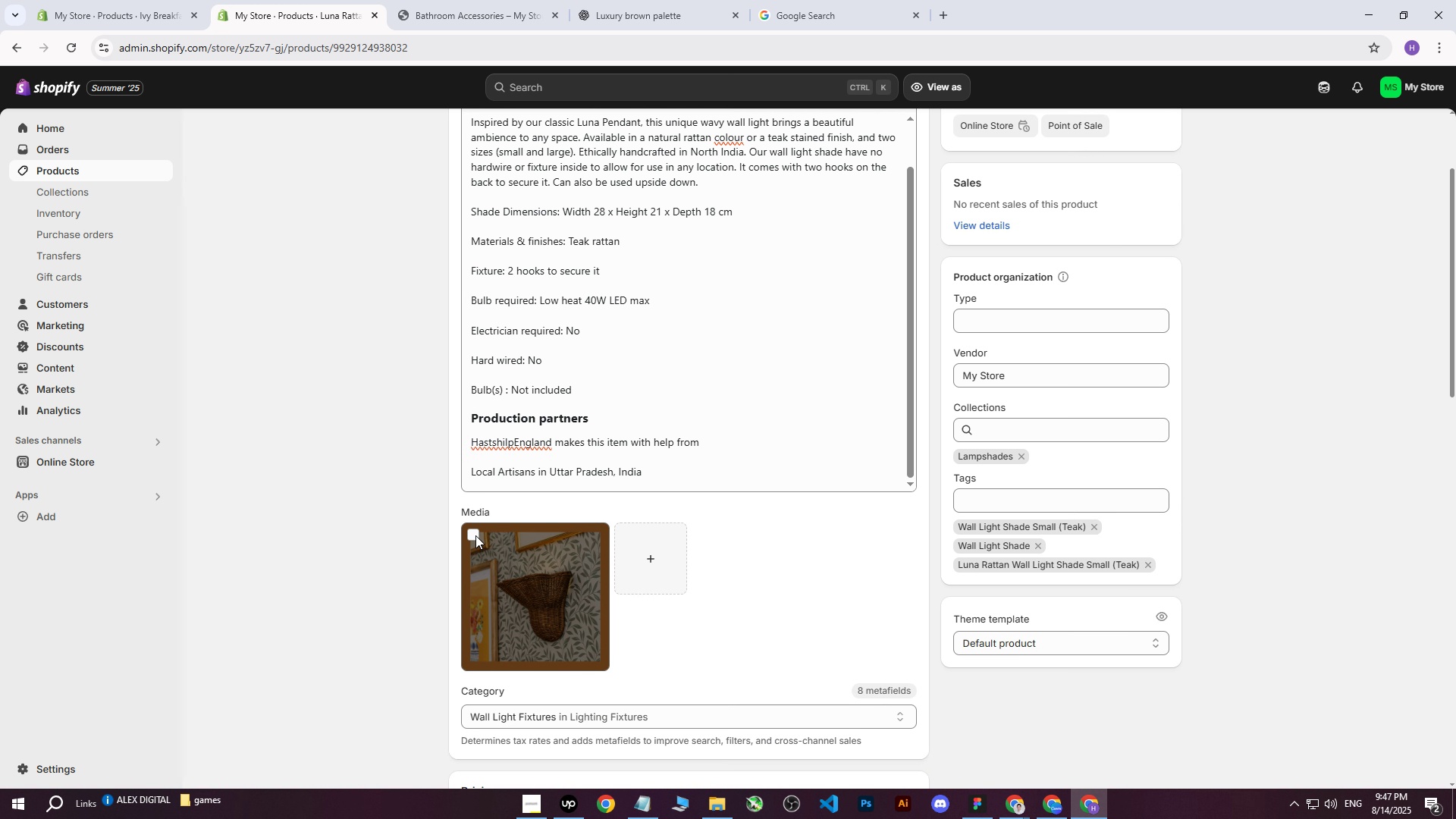 
left_click([475, 534])
 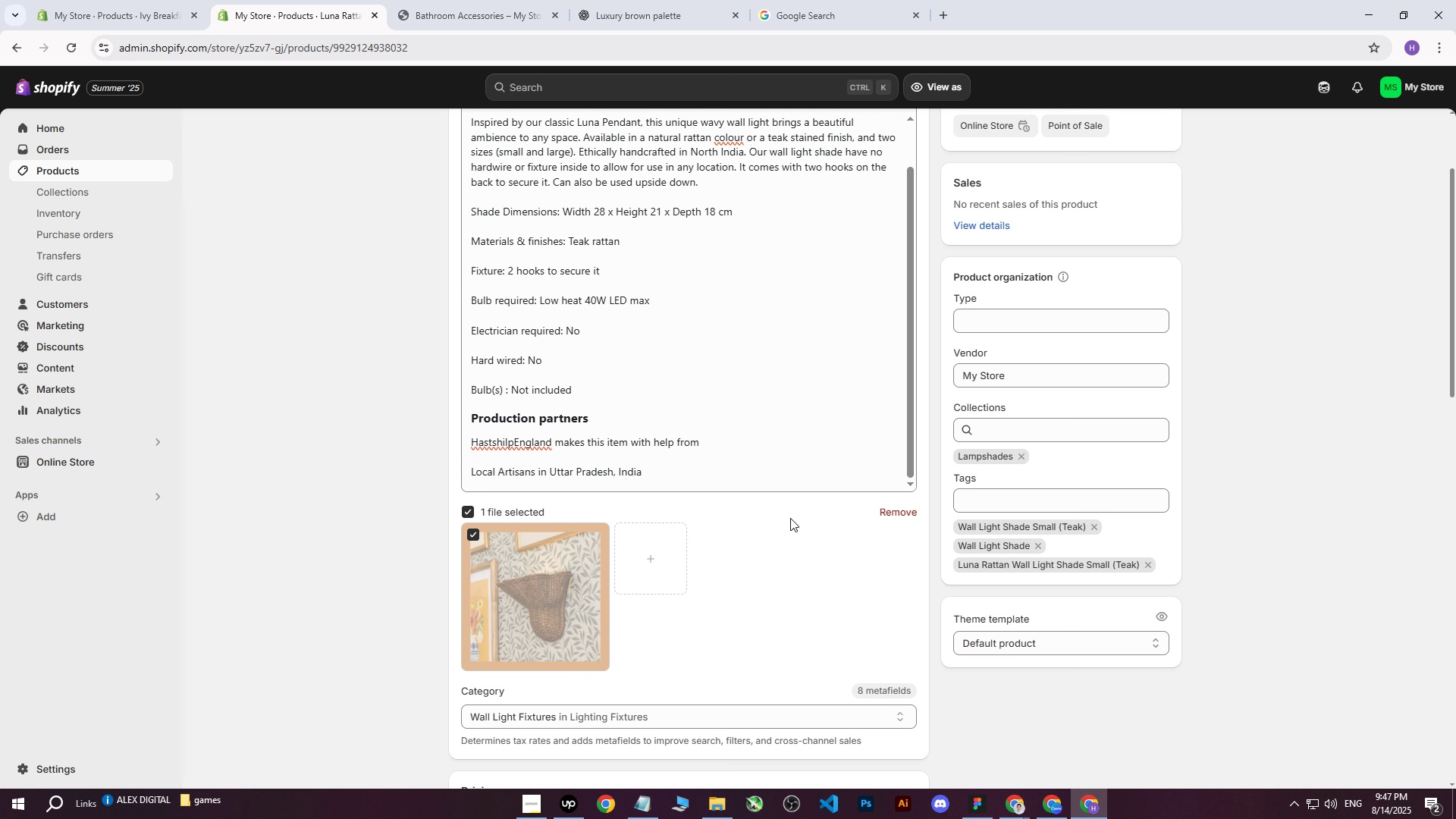 
left_click([880, 512])
 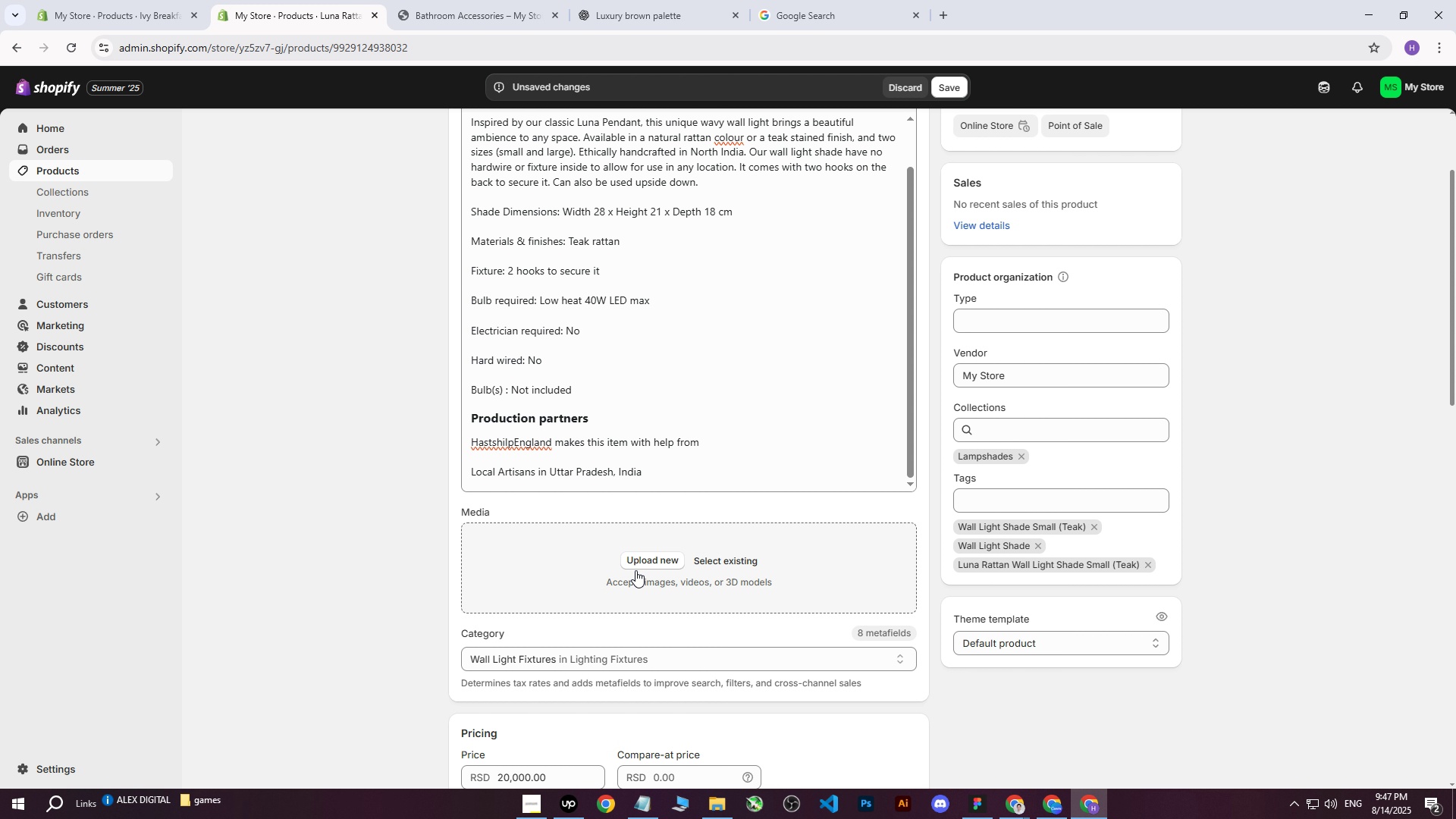 
left_click([637, 564])
 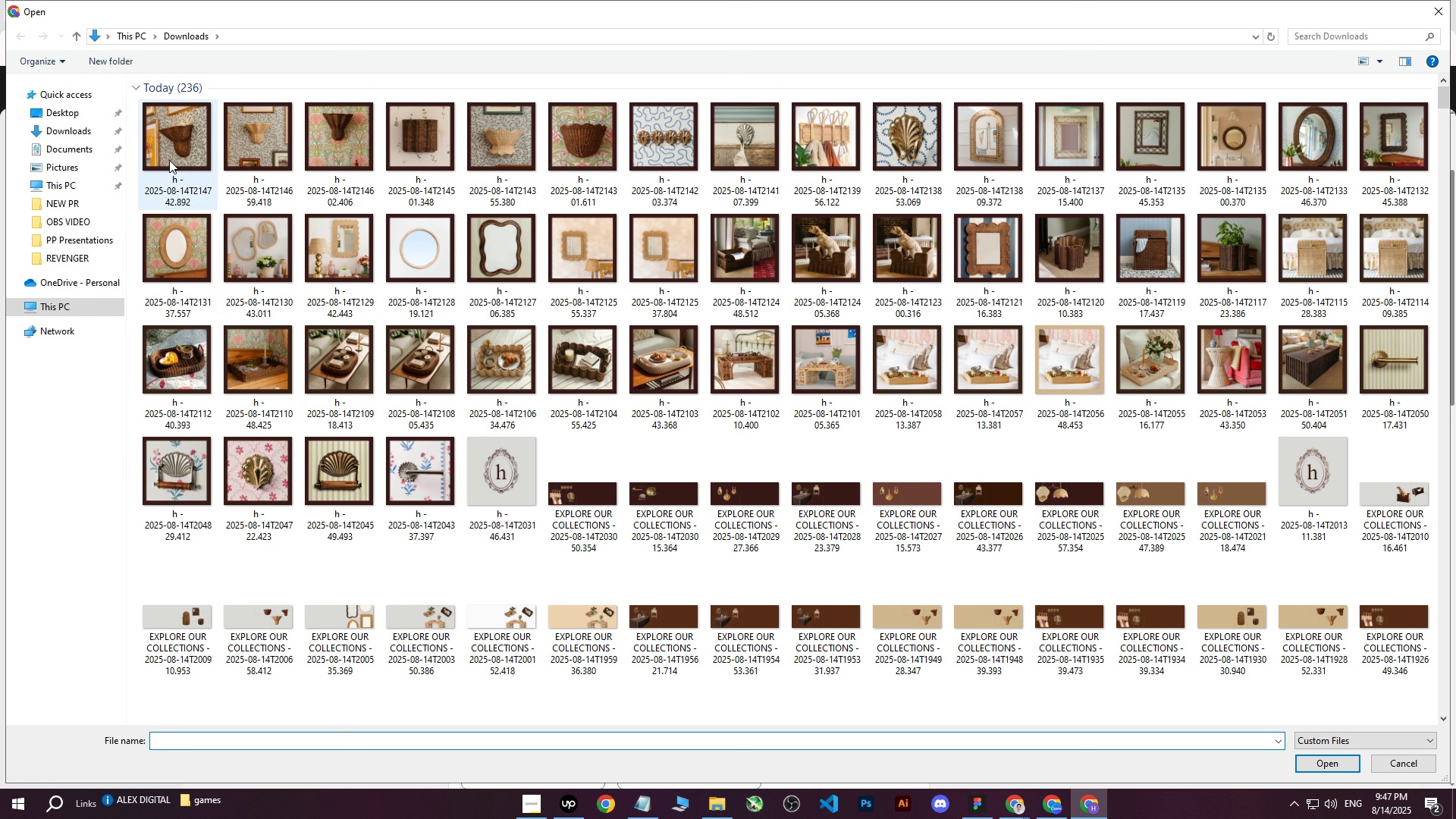 
left_click([157, 143])
 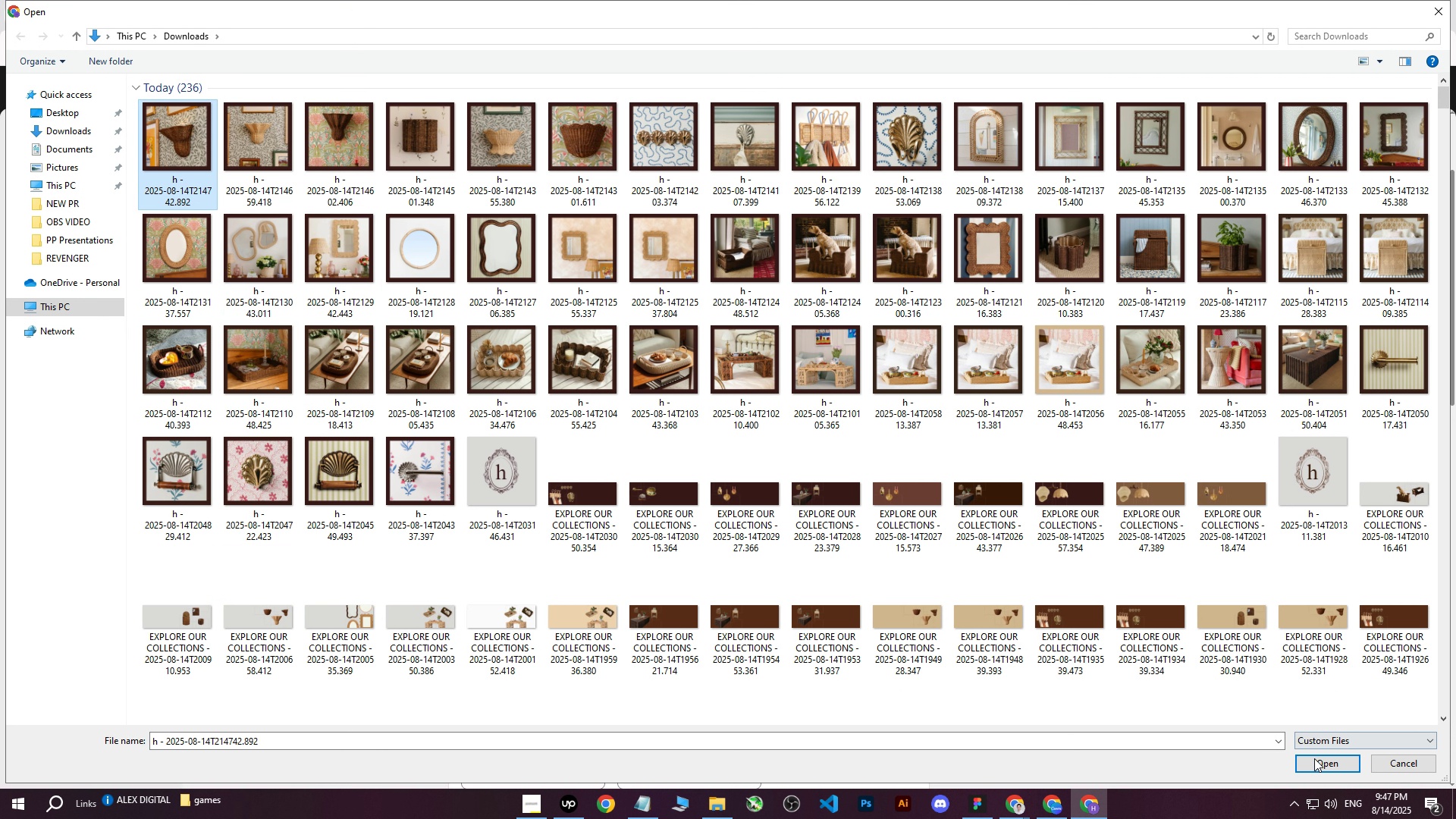 
left_click([1316, 762])
 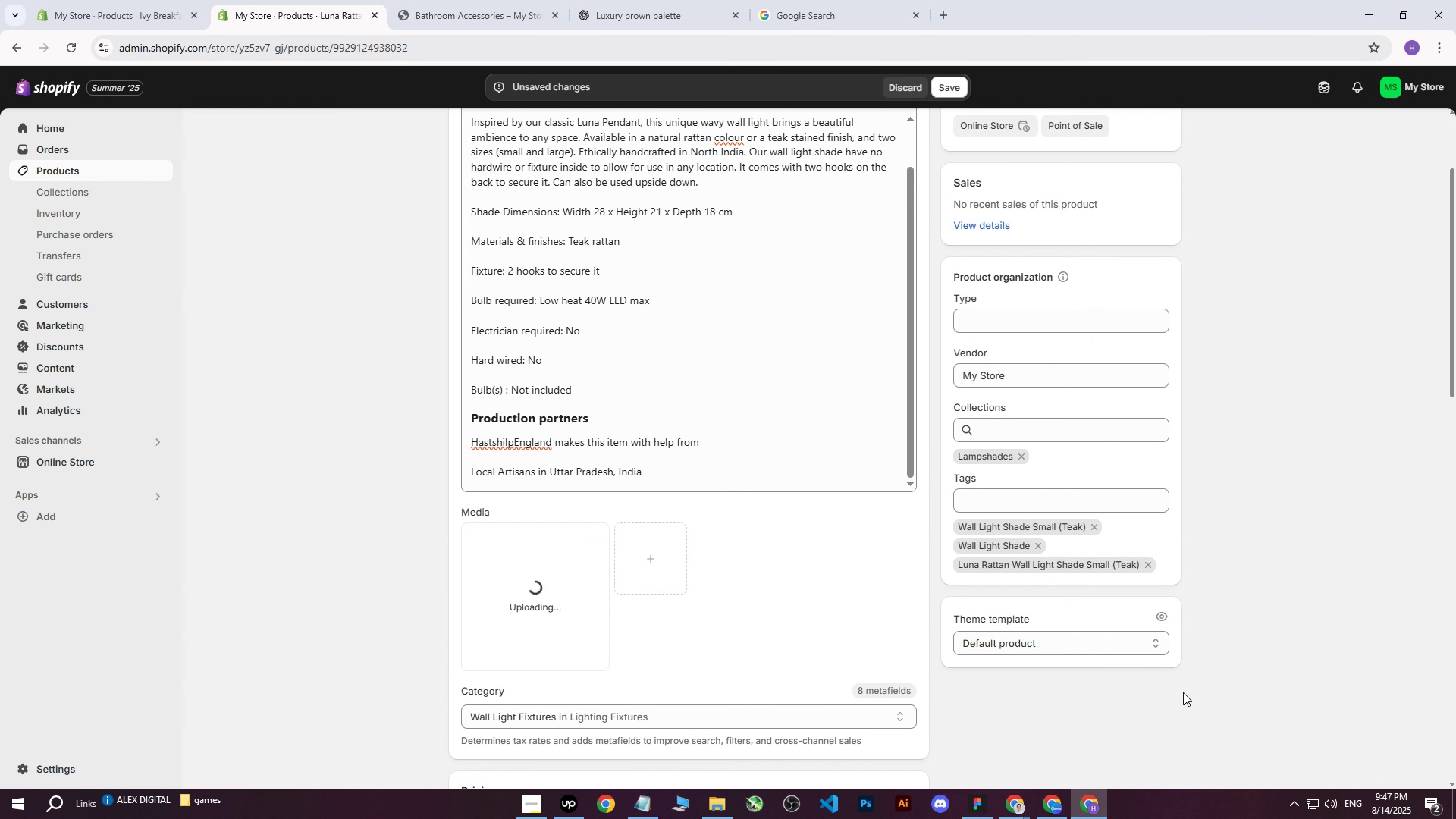 
mouse_move([694, 511])
 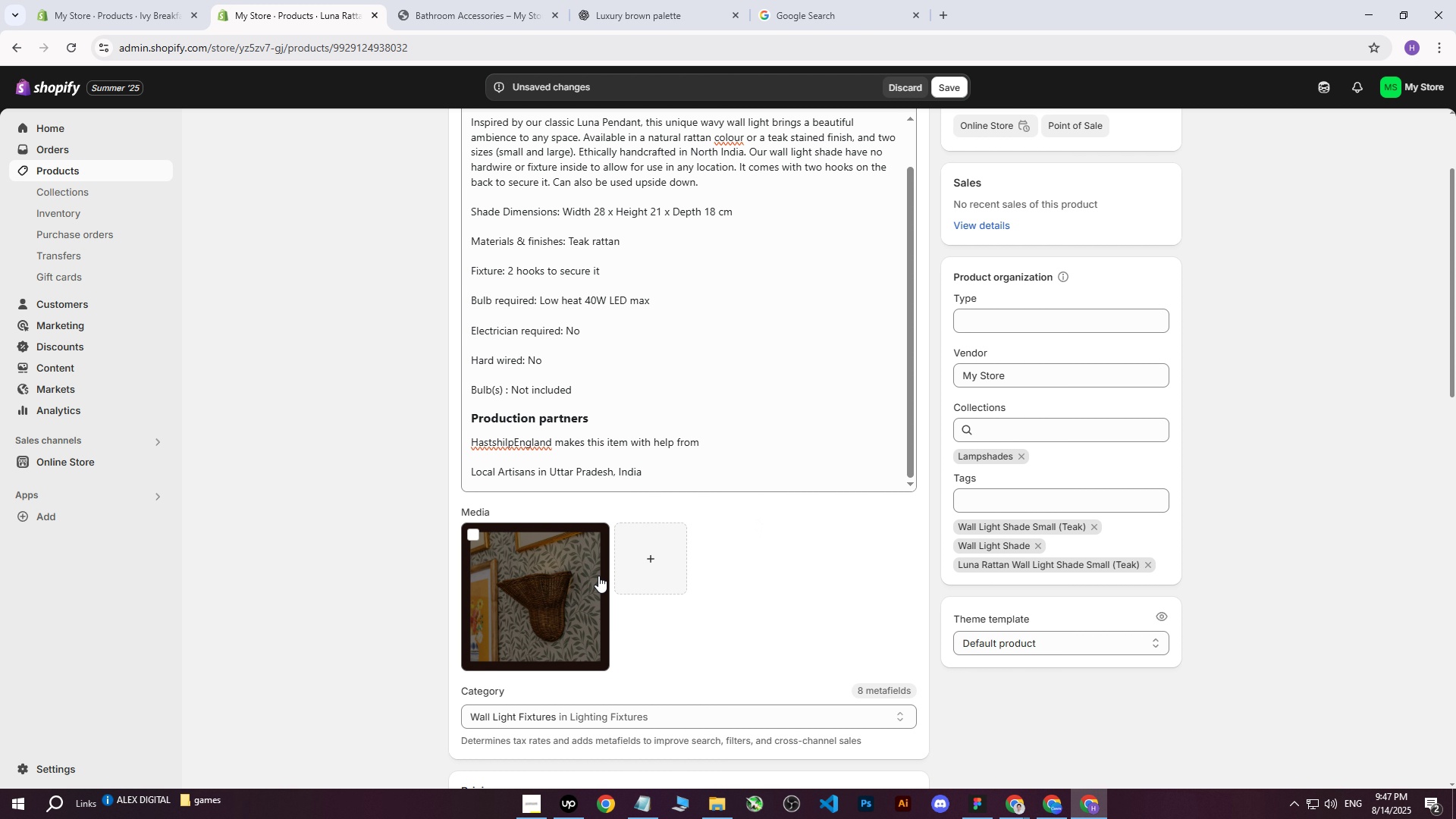 
scroll: coordinate [651, 199], scroll_direction: up, amount: 9.0
 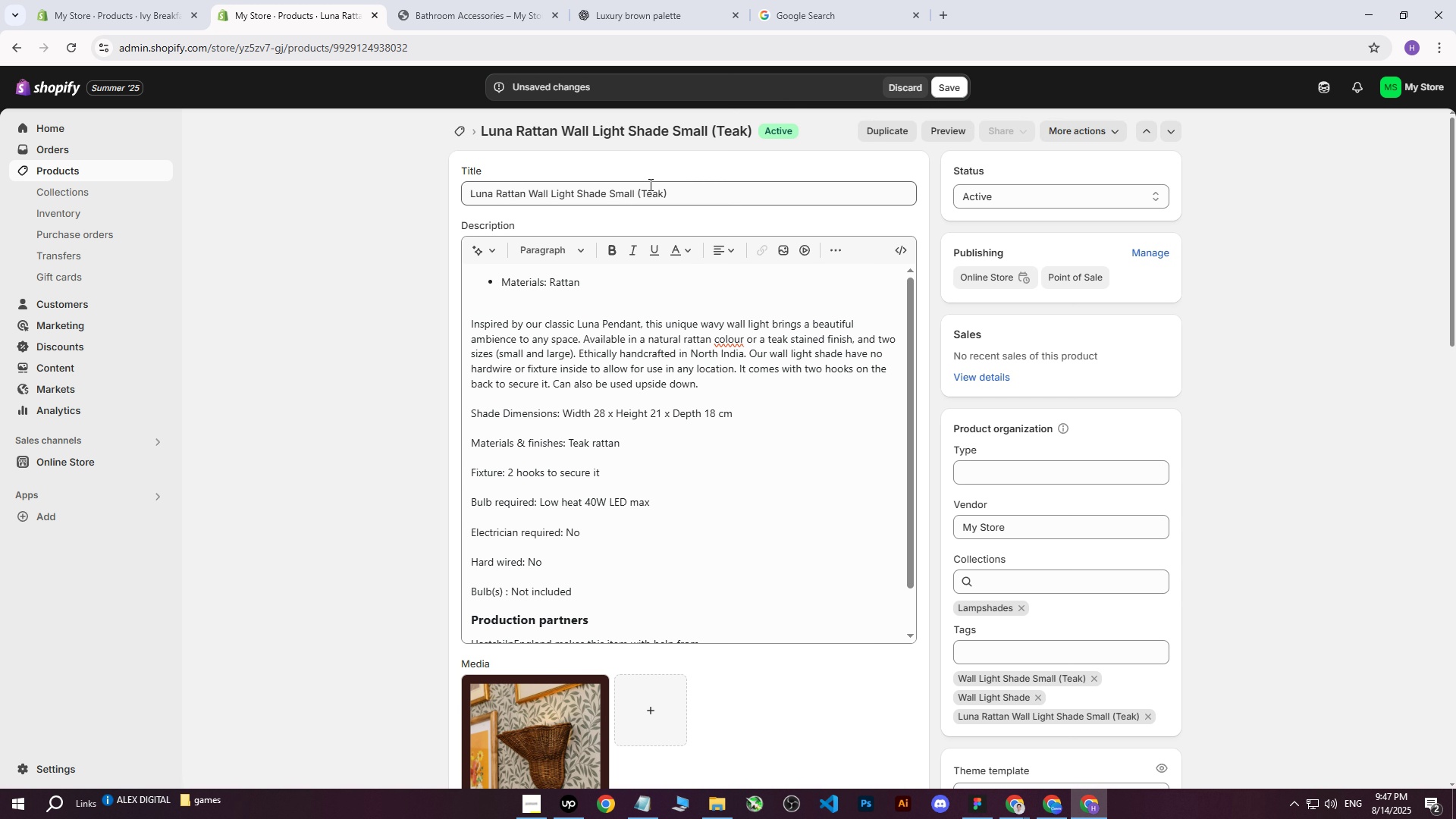 
left_click_drag(start_coordinate=[713, 195], to_coordinate=[388, 201])
 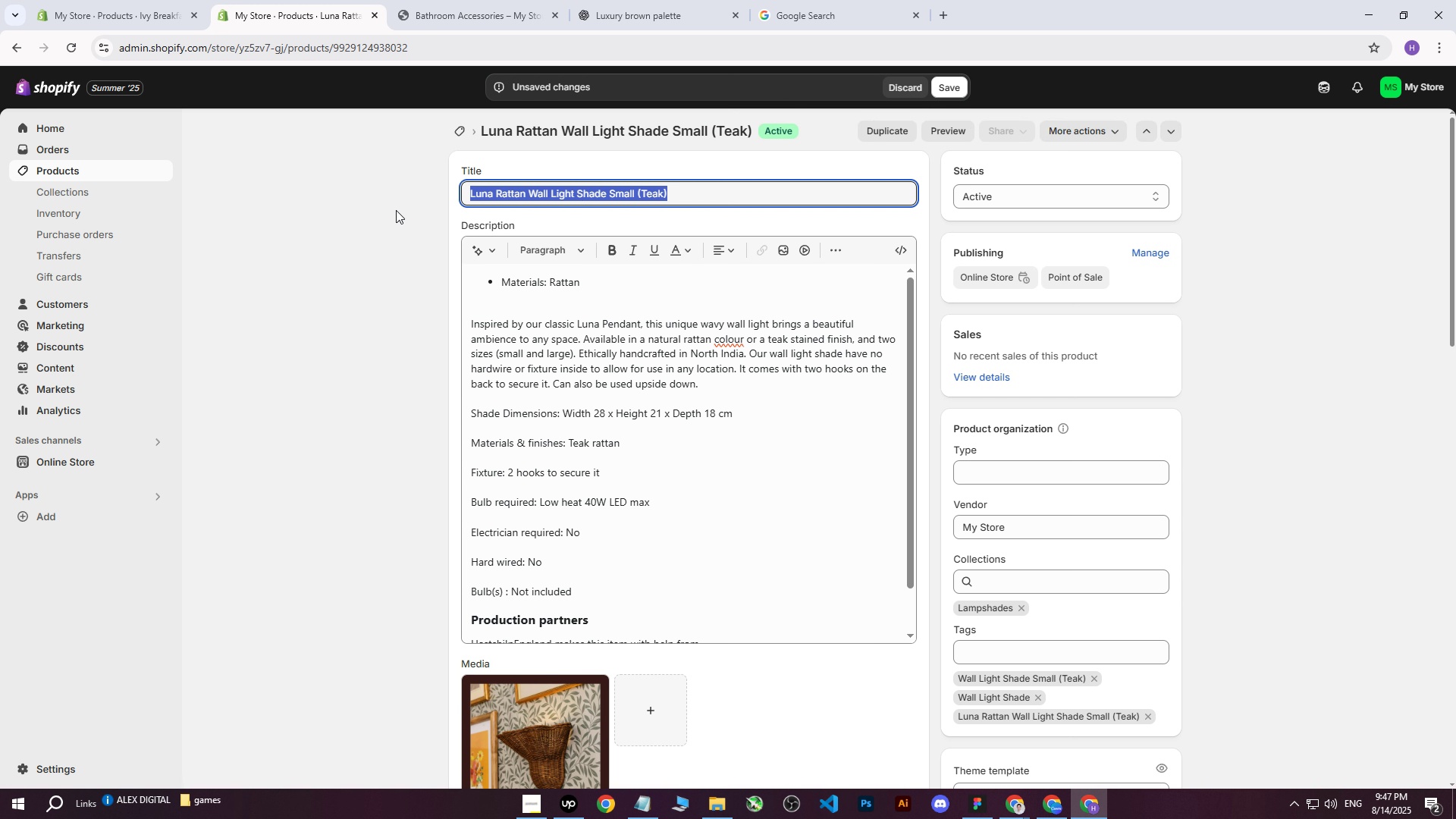 
key(Control+ControlLeft)
 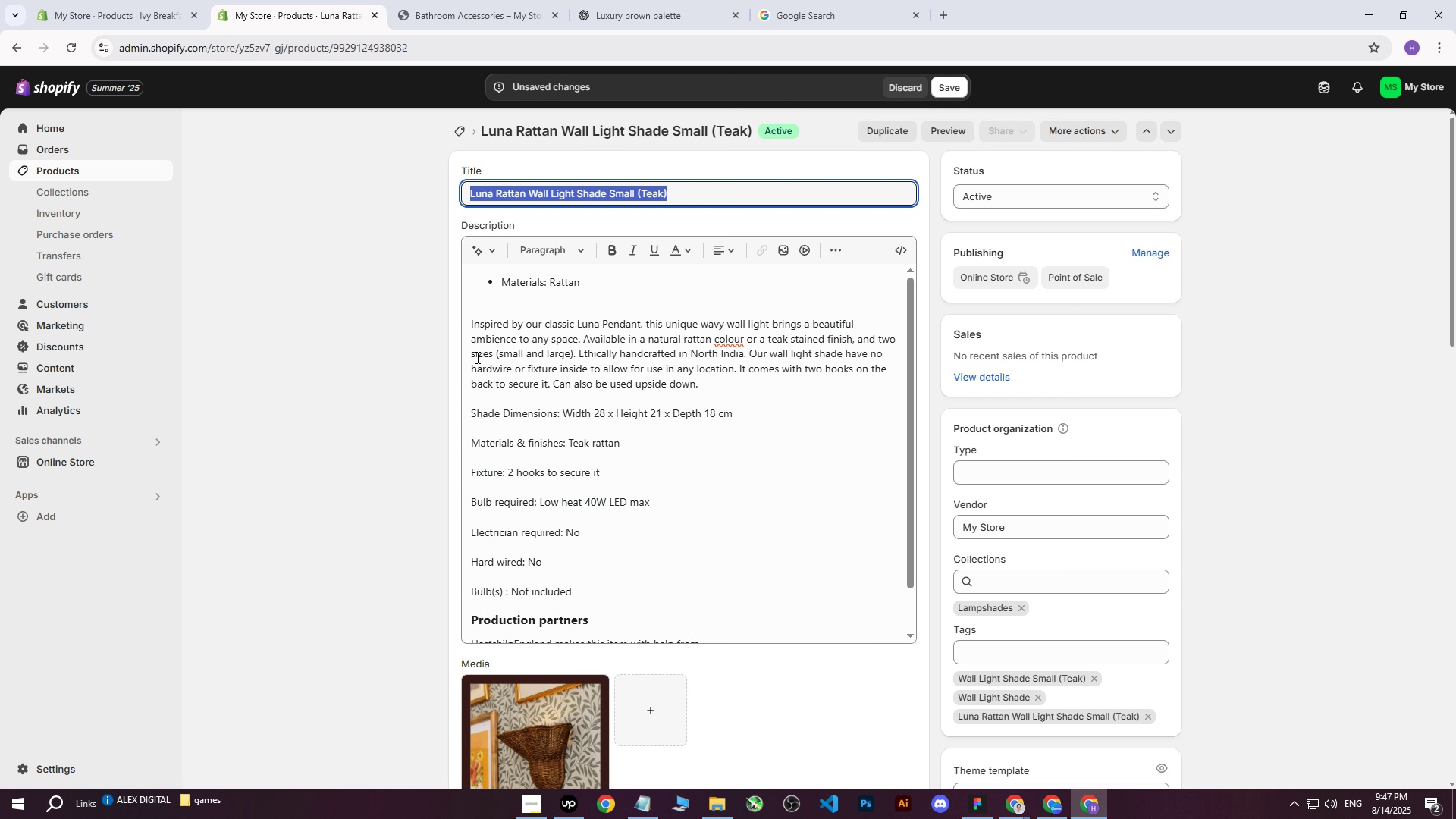 
key(Control+C)
 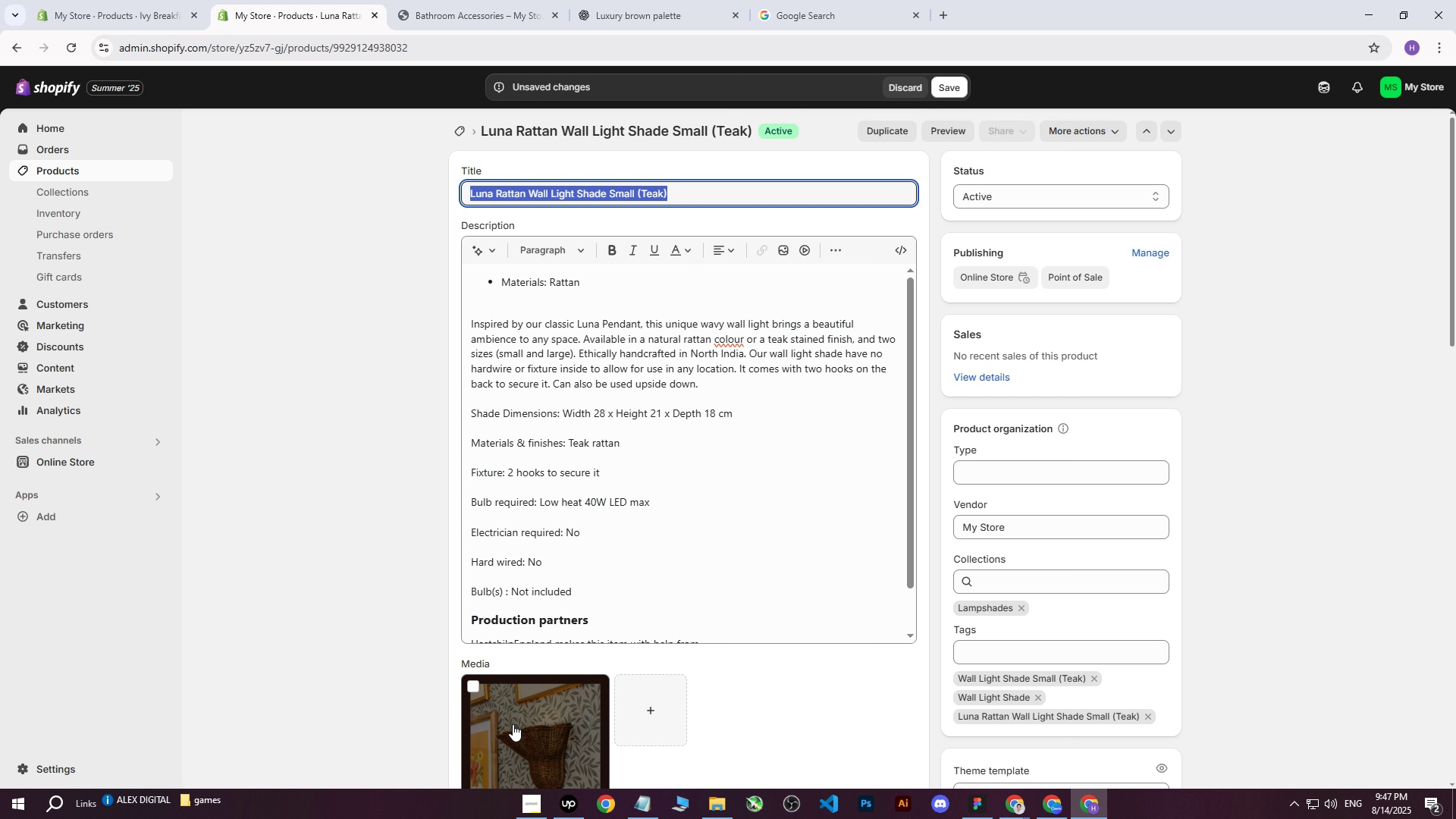 
left_click([513, 724])
 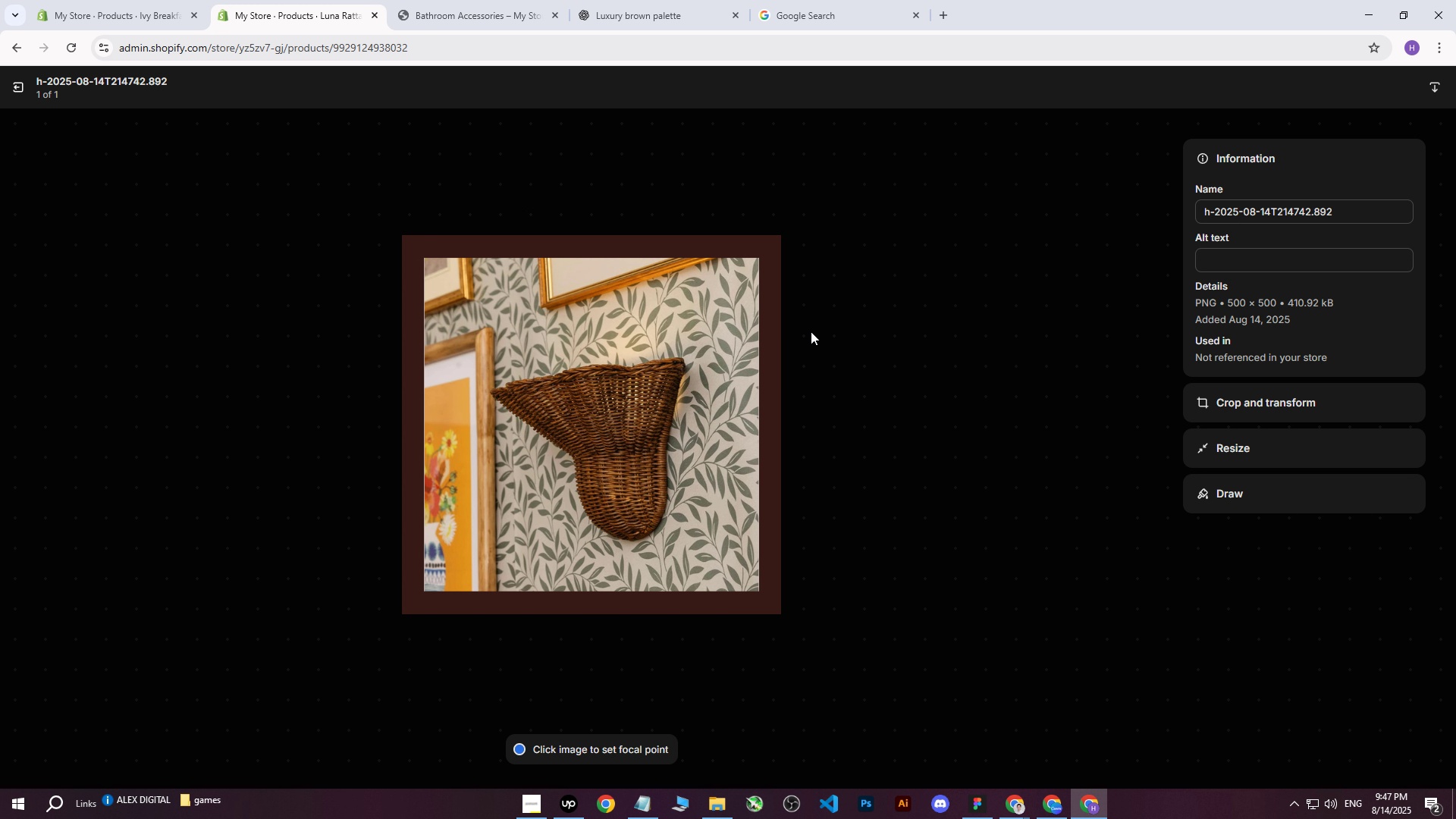 
left_click([1247, 258])
 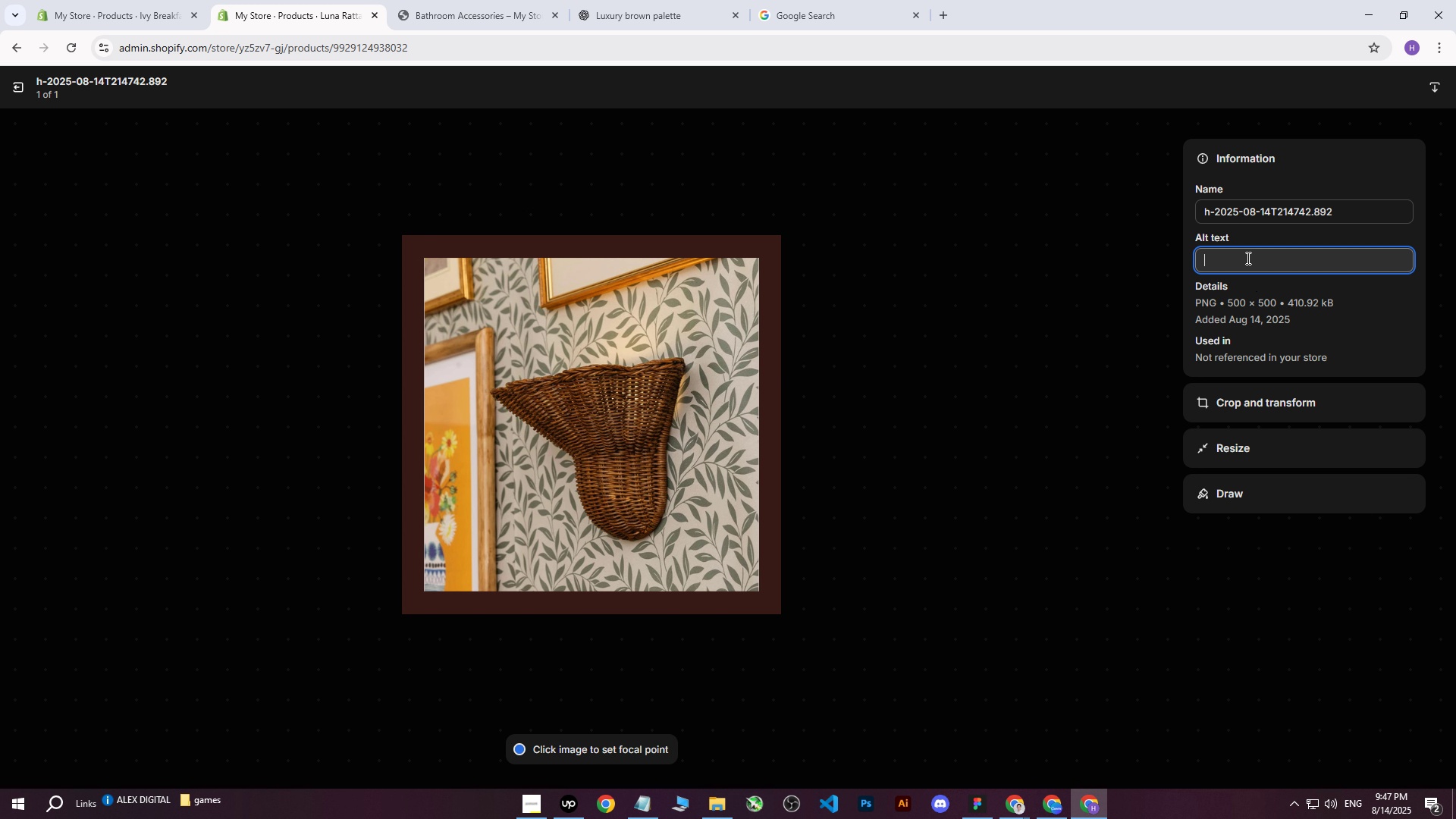 
key(Control+ControlLeft)
 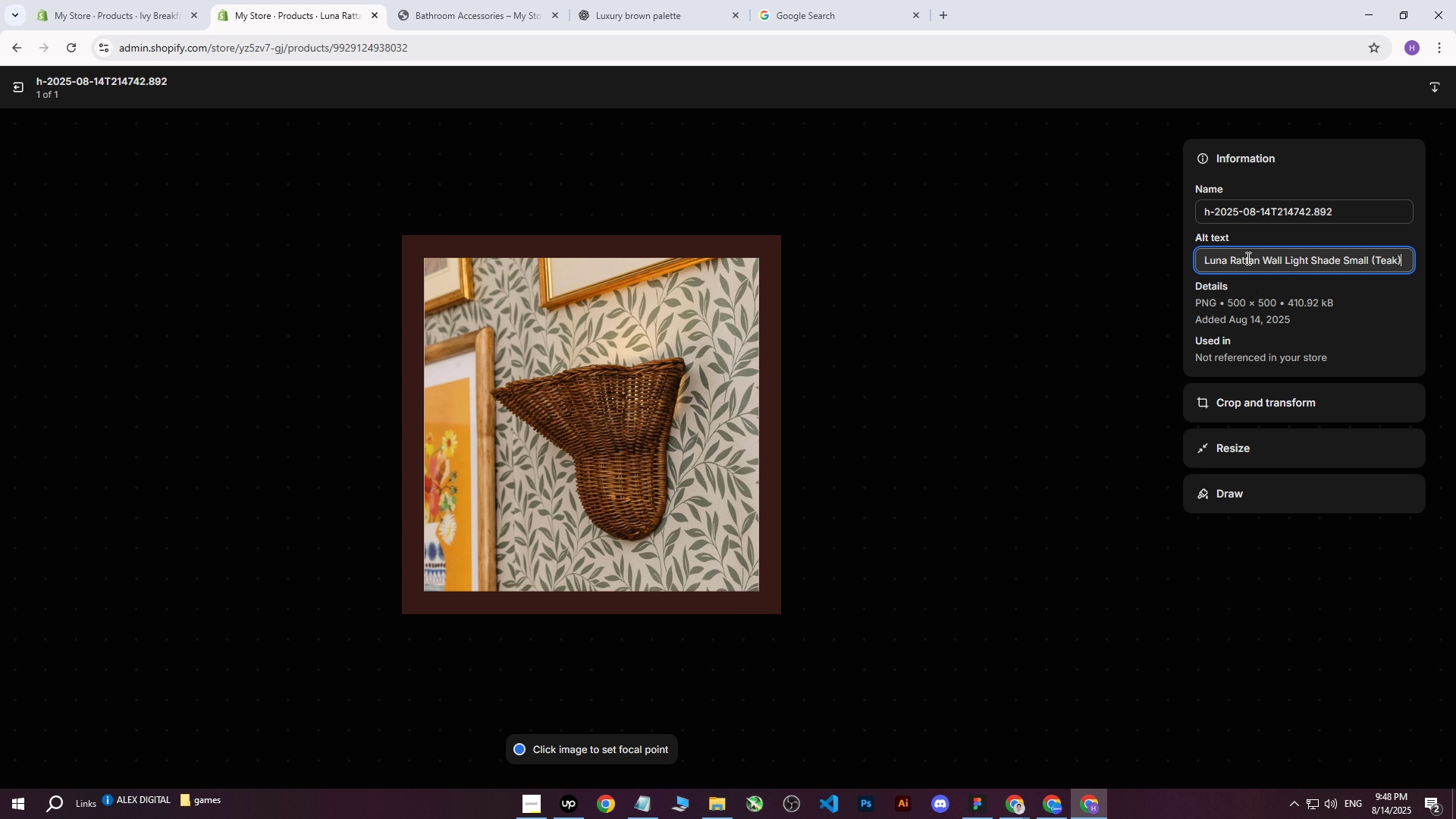 
key(Control+V)
 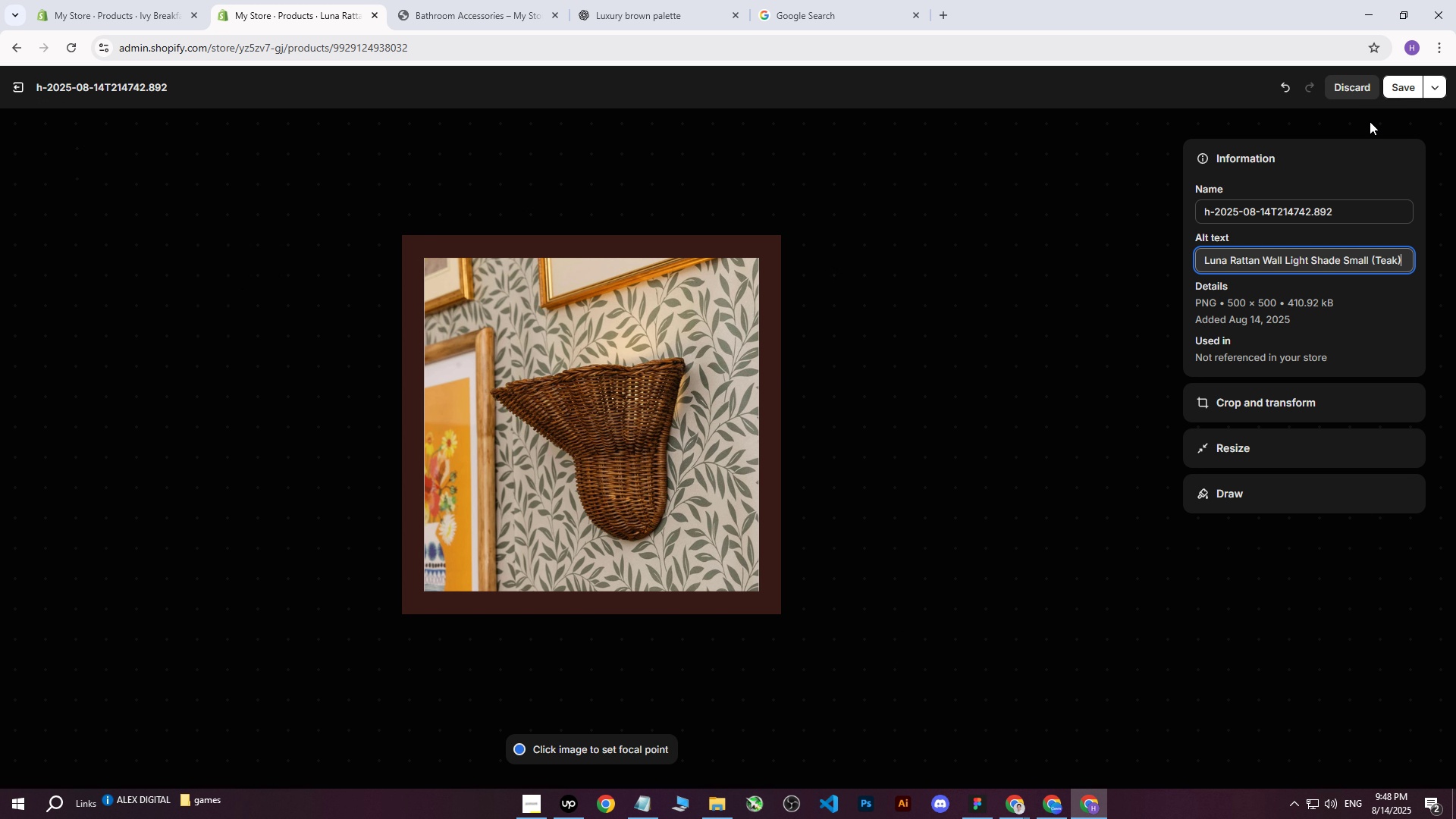 
type( hanging on wall with retro t)
key(Backspace)
type(tapes bv)
key(Backspace)
key(Backspace)
type(beside few pictures.)
 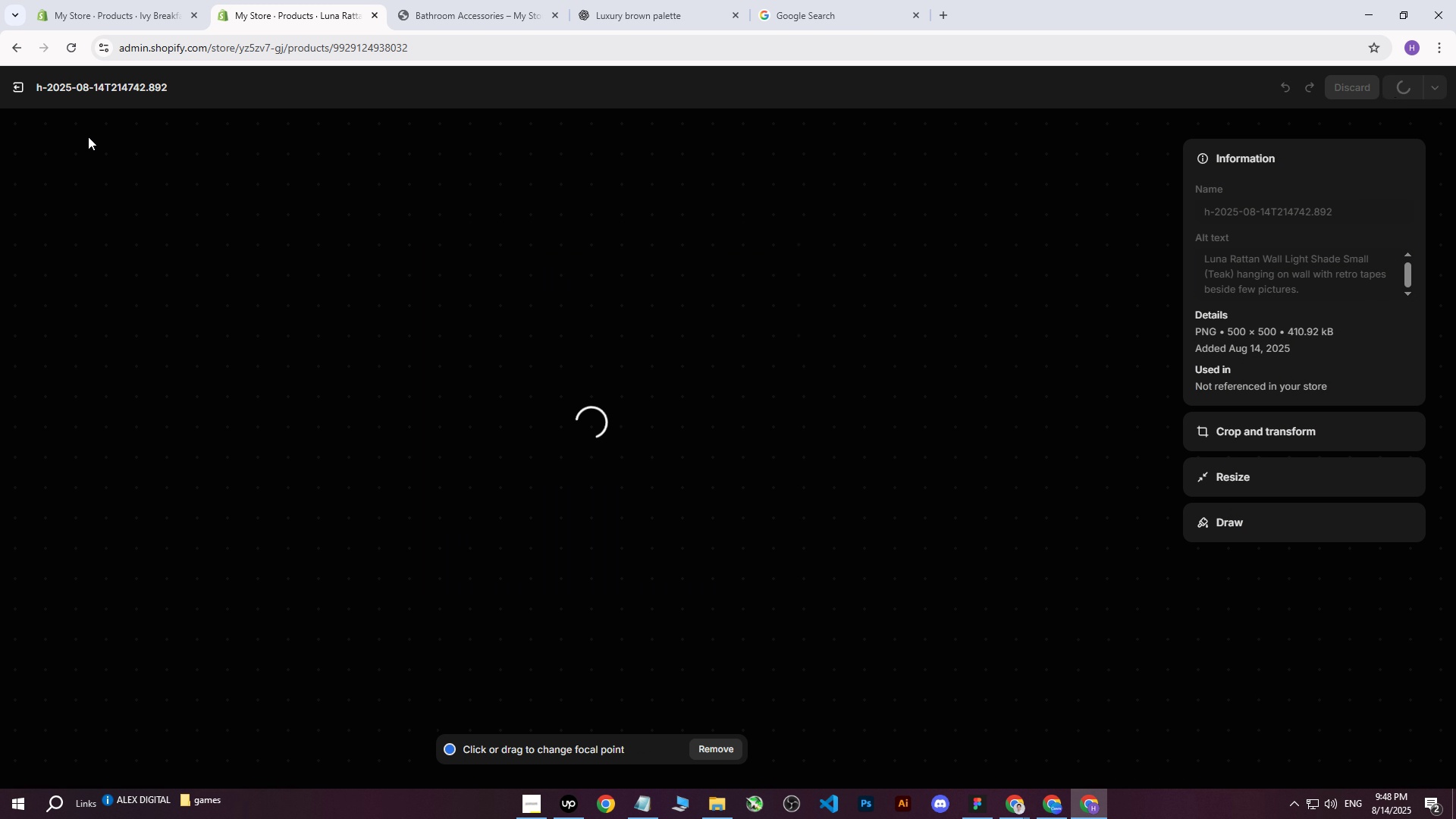 
left_click([597, 425])
 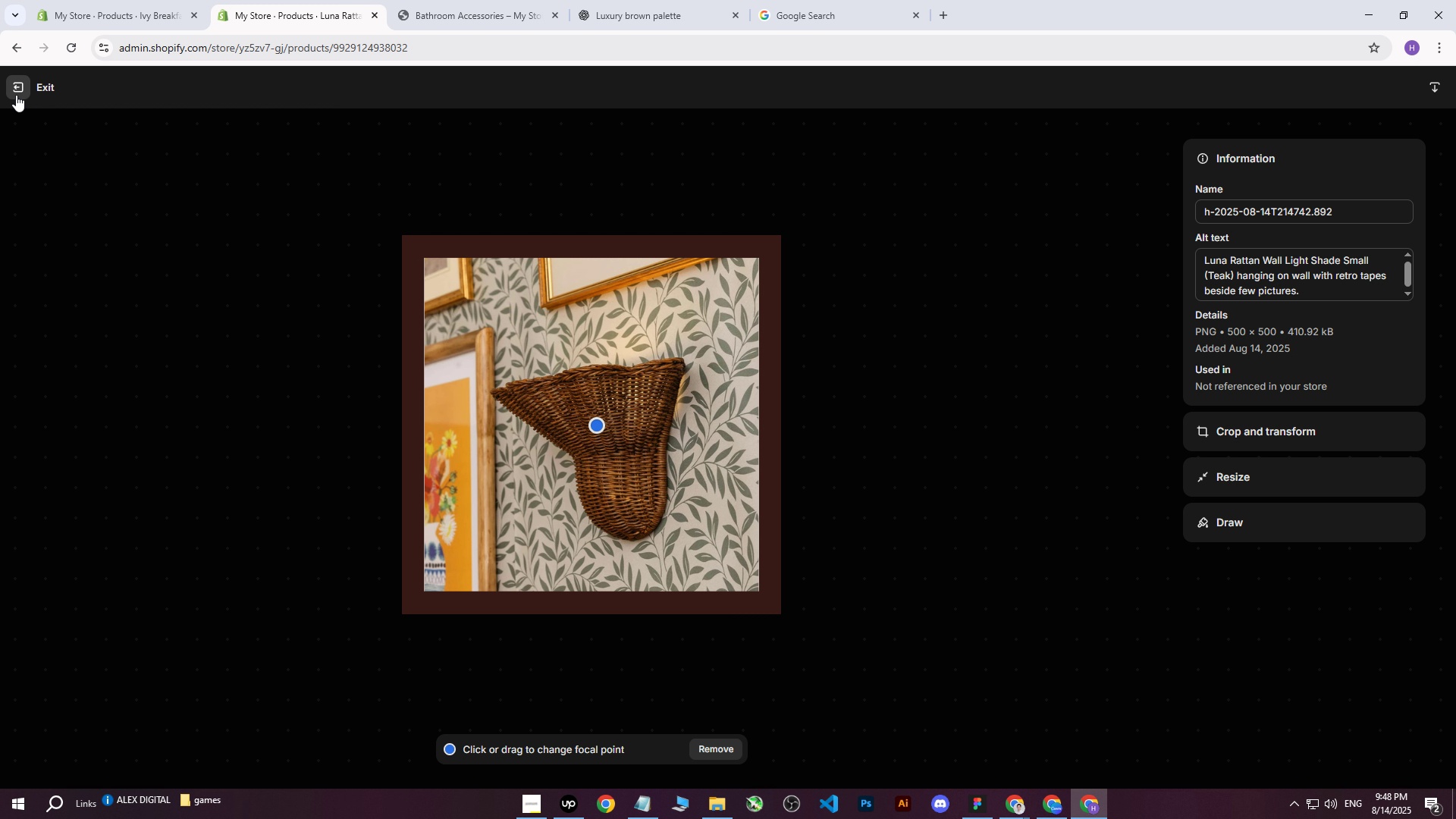 
wait(6.59)
 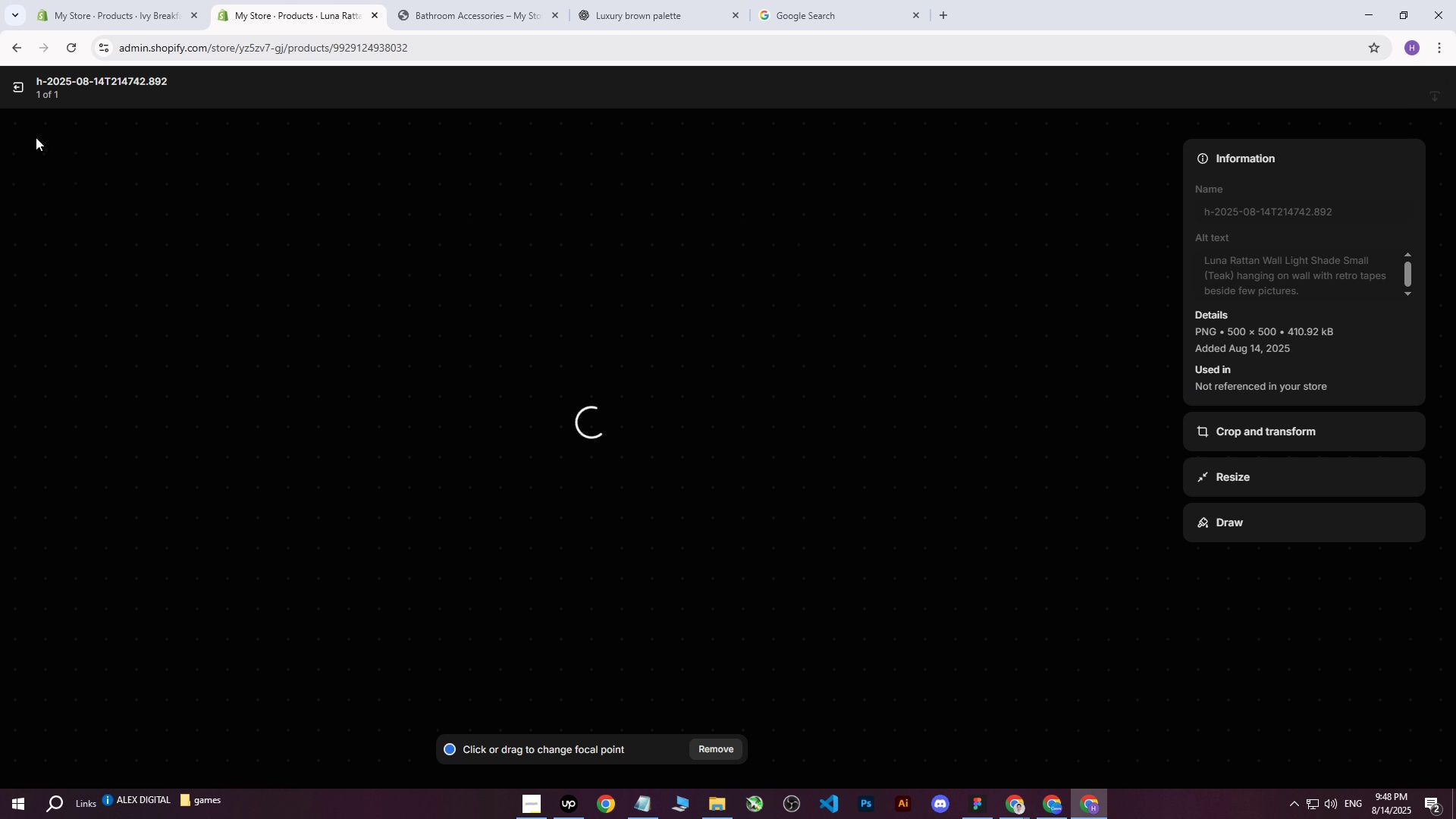 
left_click_drag(start_coordinate=[16, 95], to_coordinate=[172, 165])
 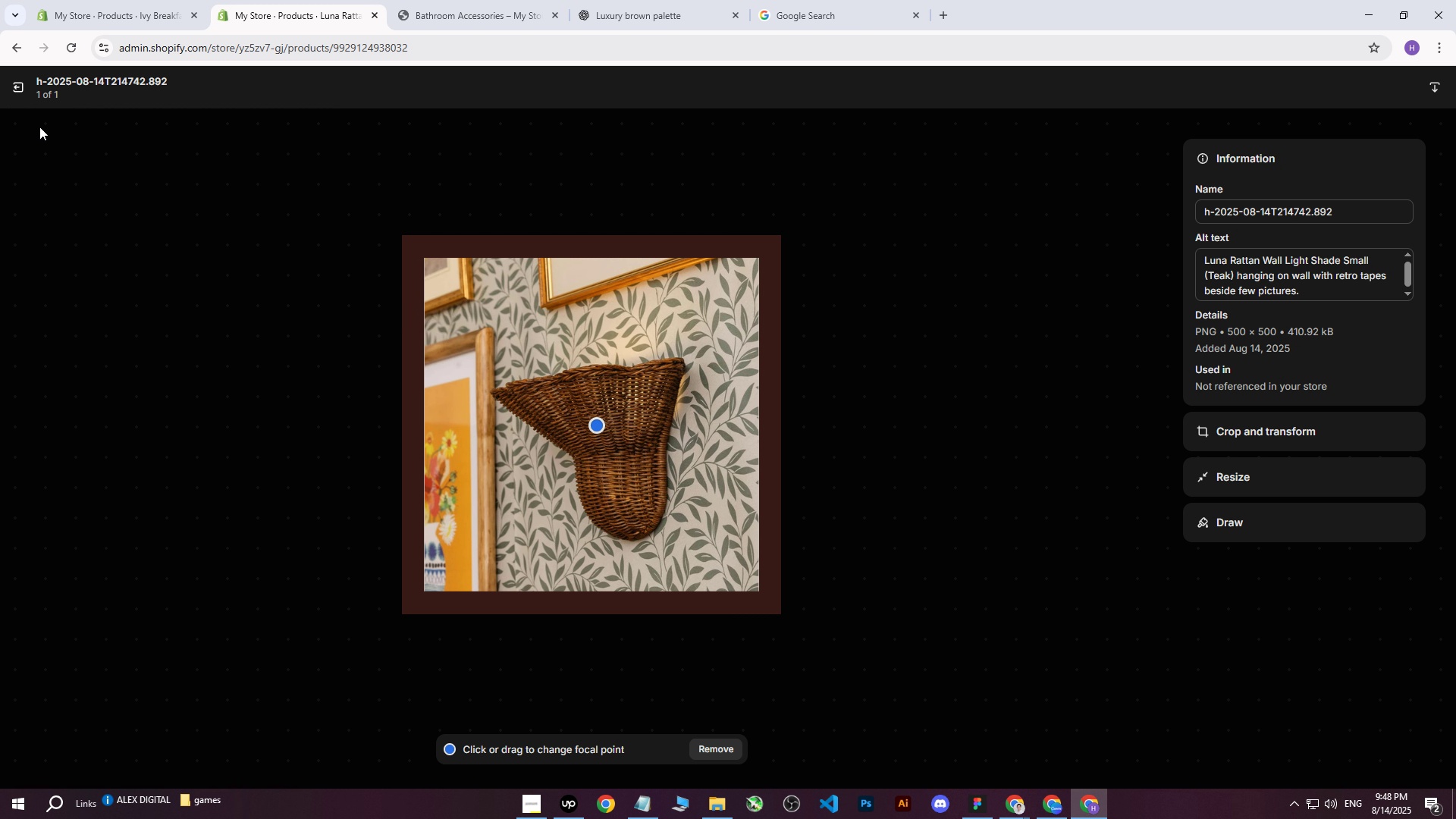 
left_click([11, 94])
 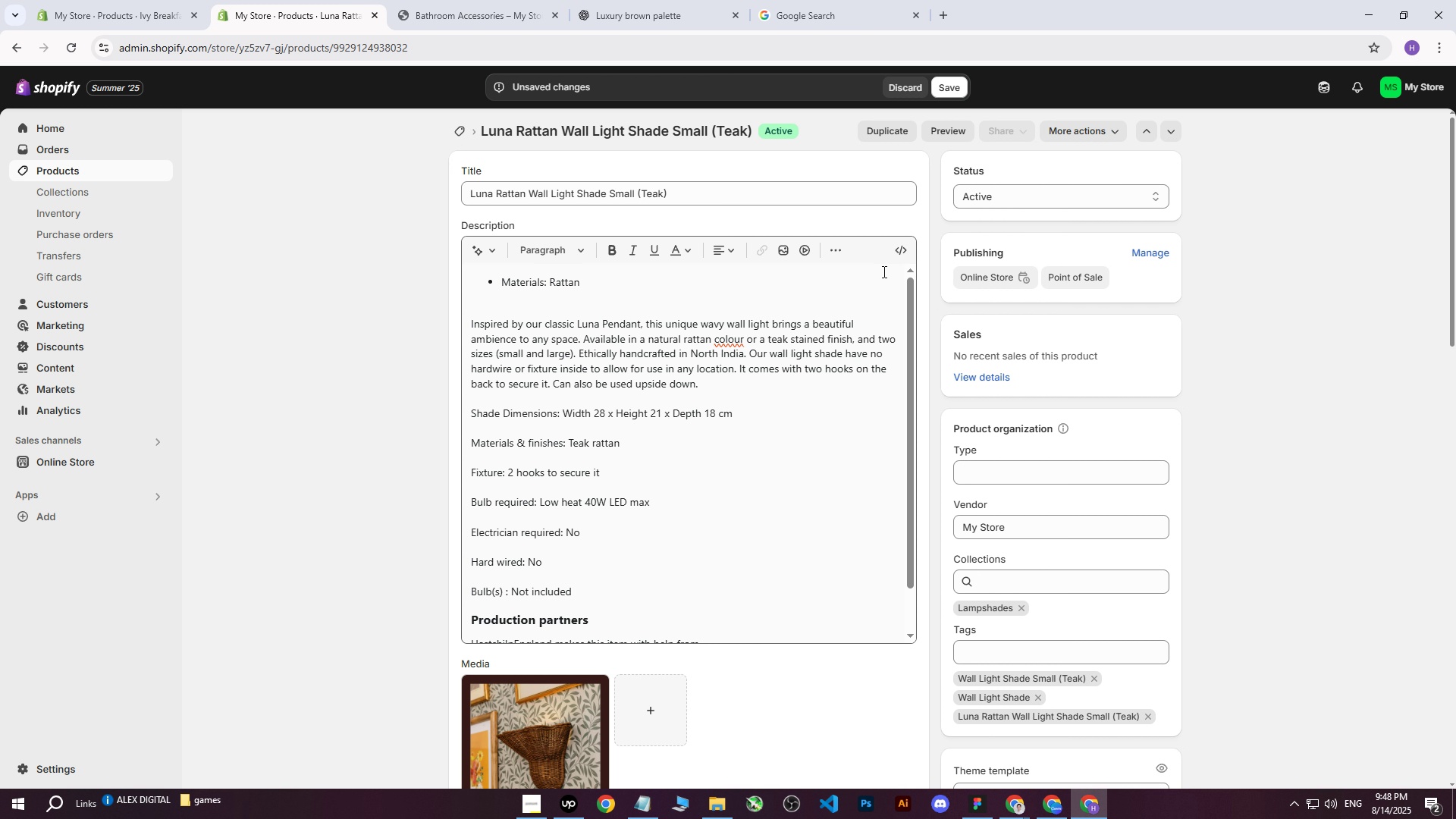 
left_click([949, 96])
 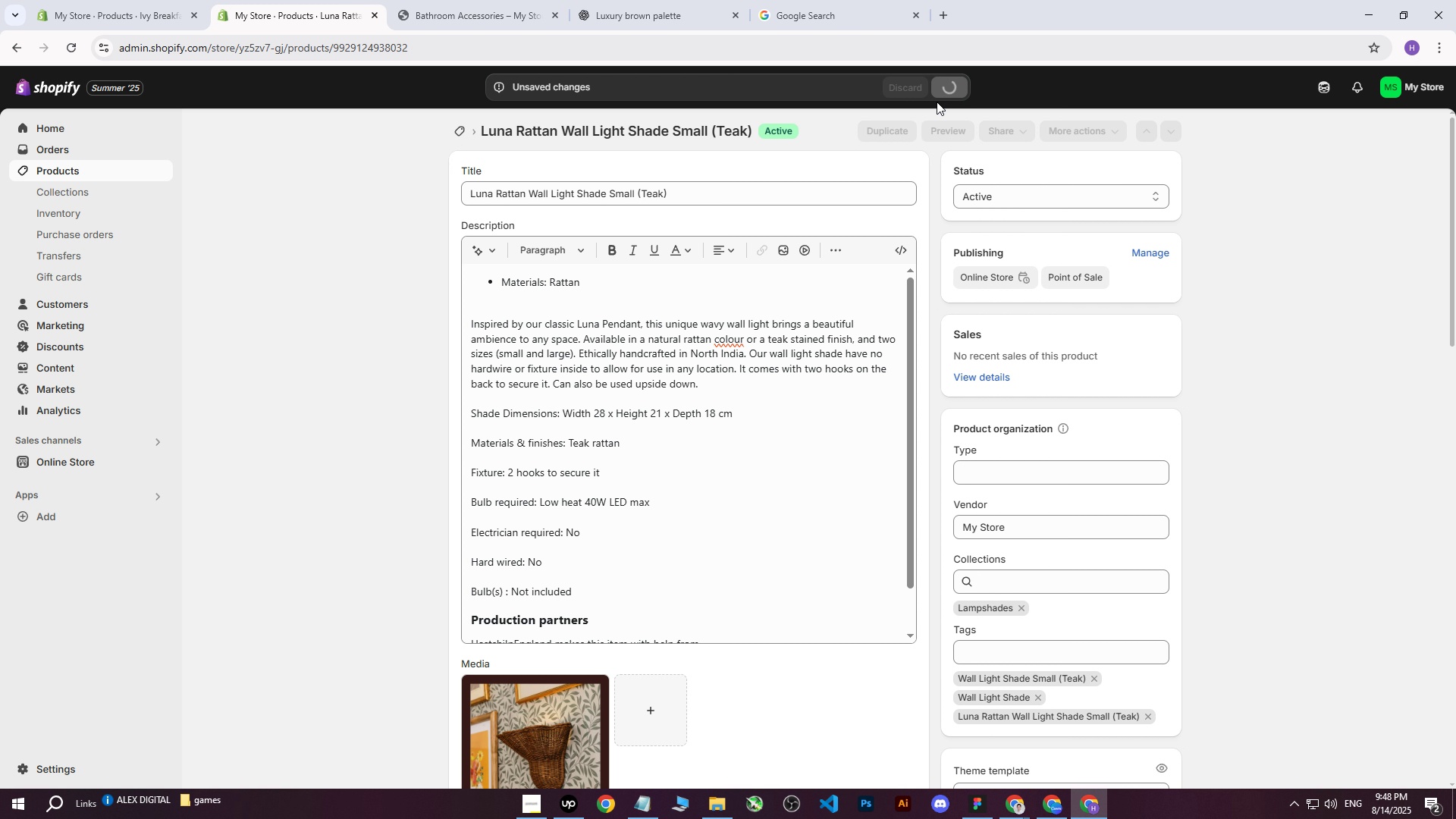 
mouse_move([933, 120])
 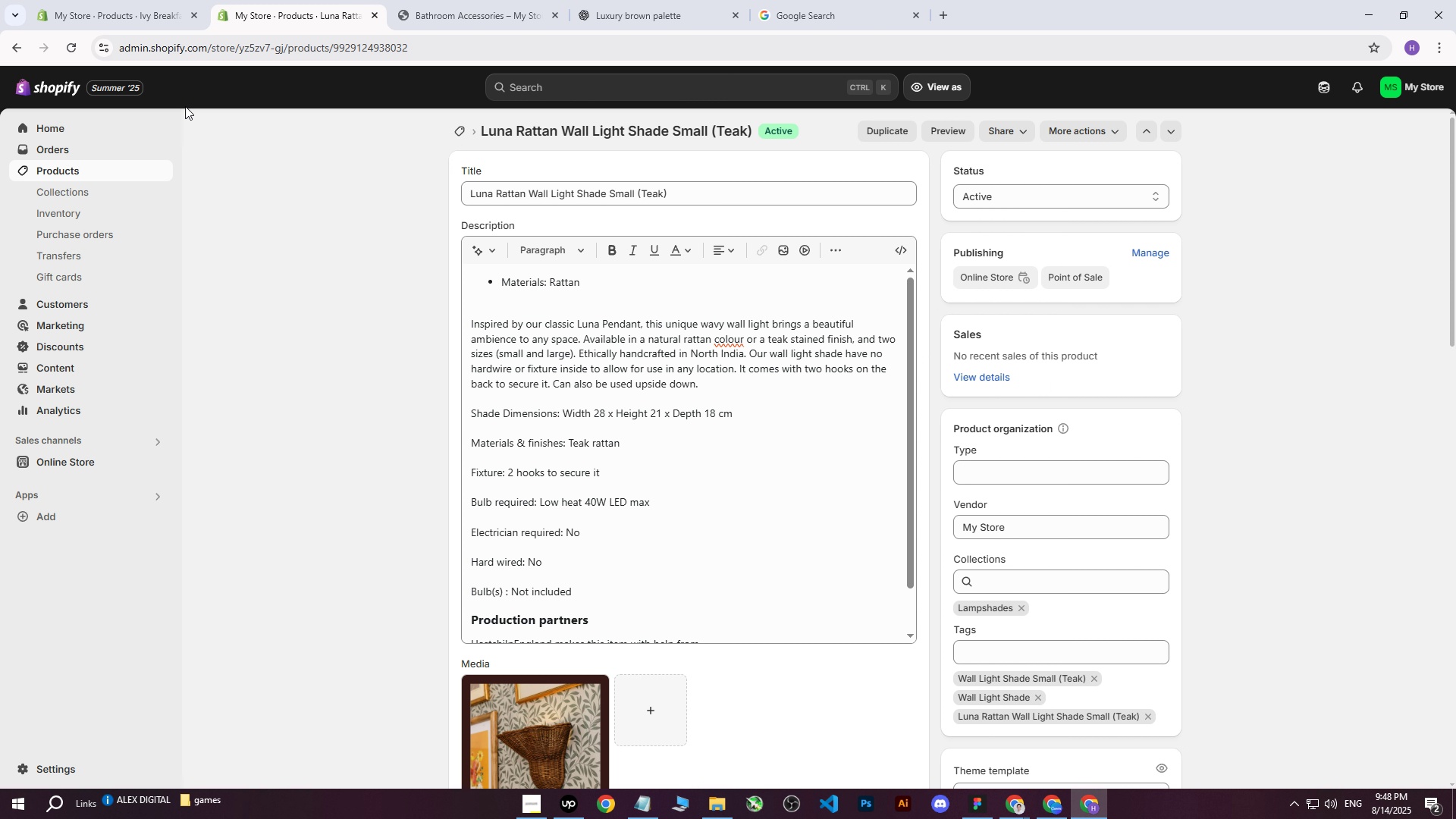 
wait(5.33)
 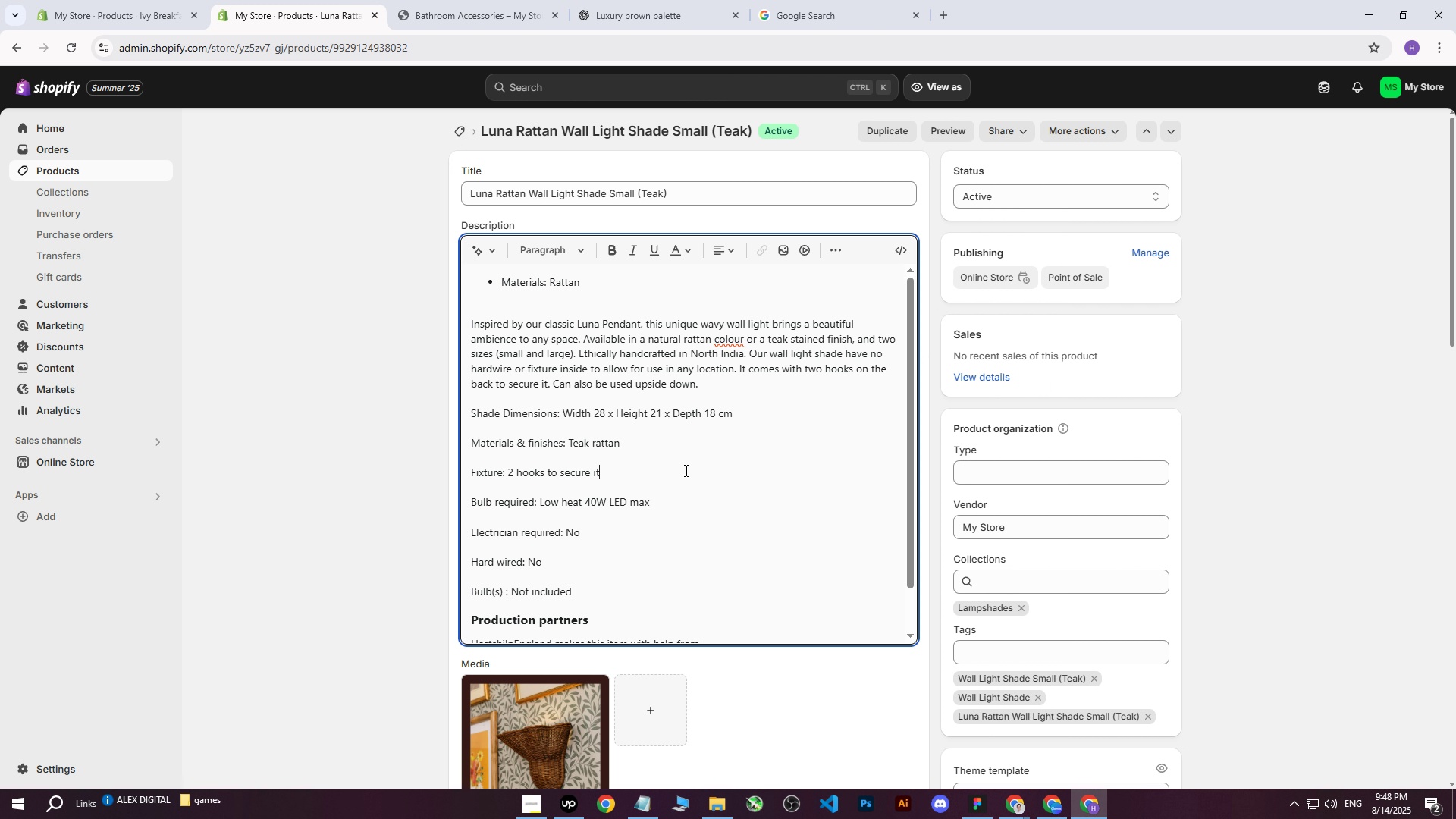 
left_click([996, 809])
 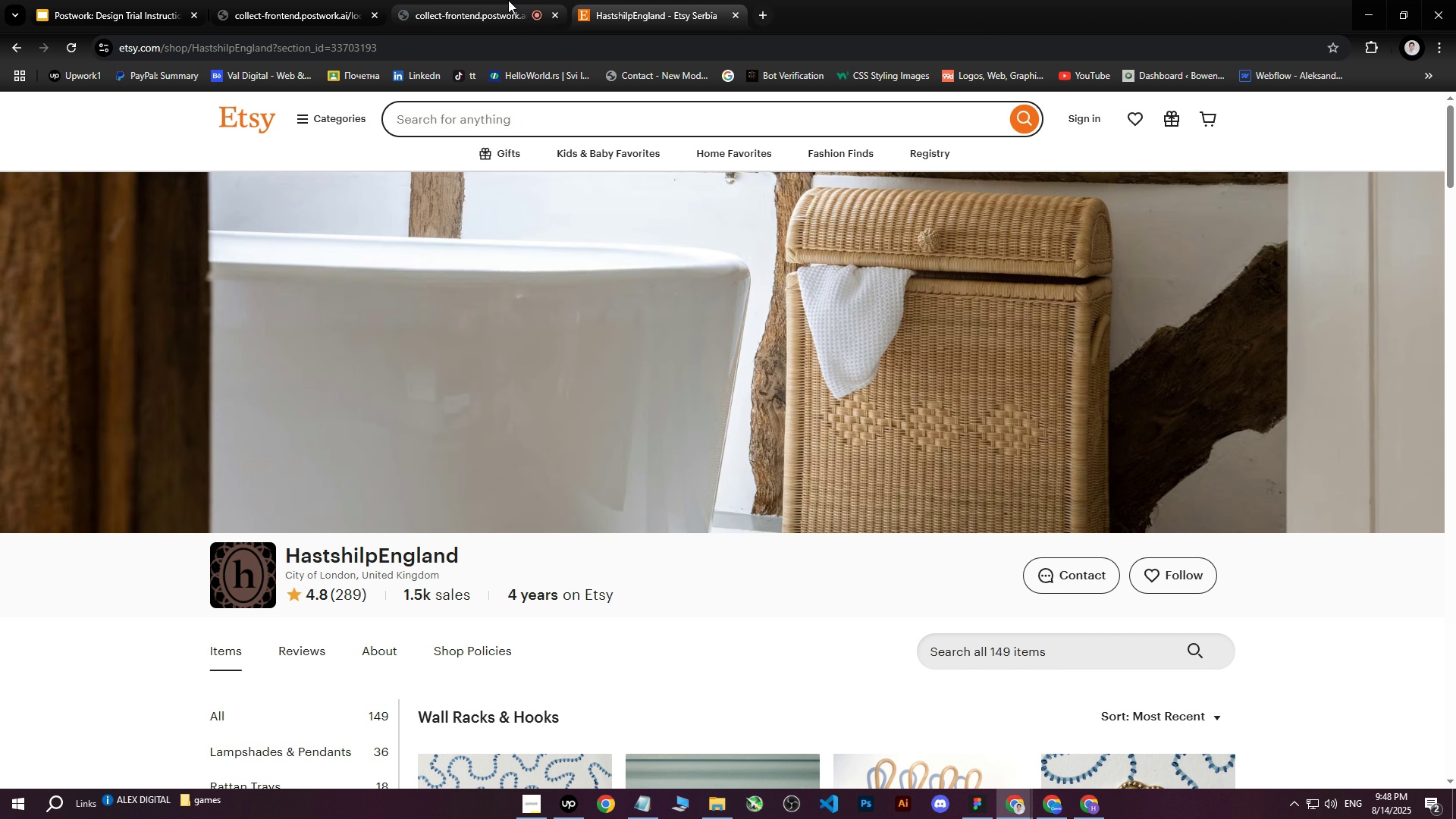 
left_click([500, 0])
 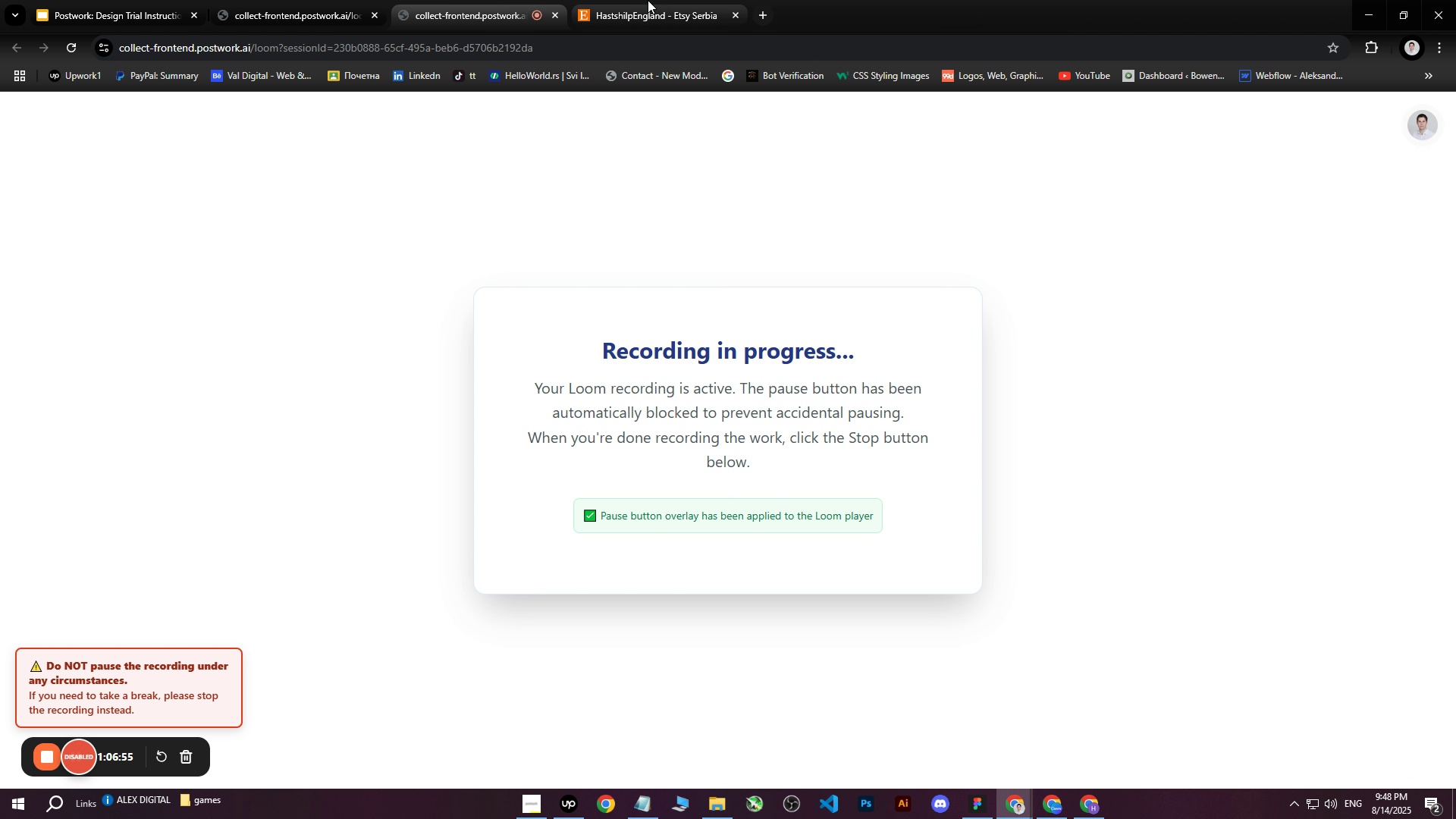 
left_click([648, 0])
 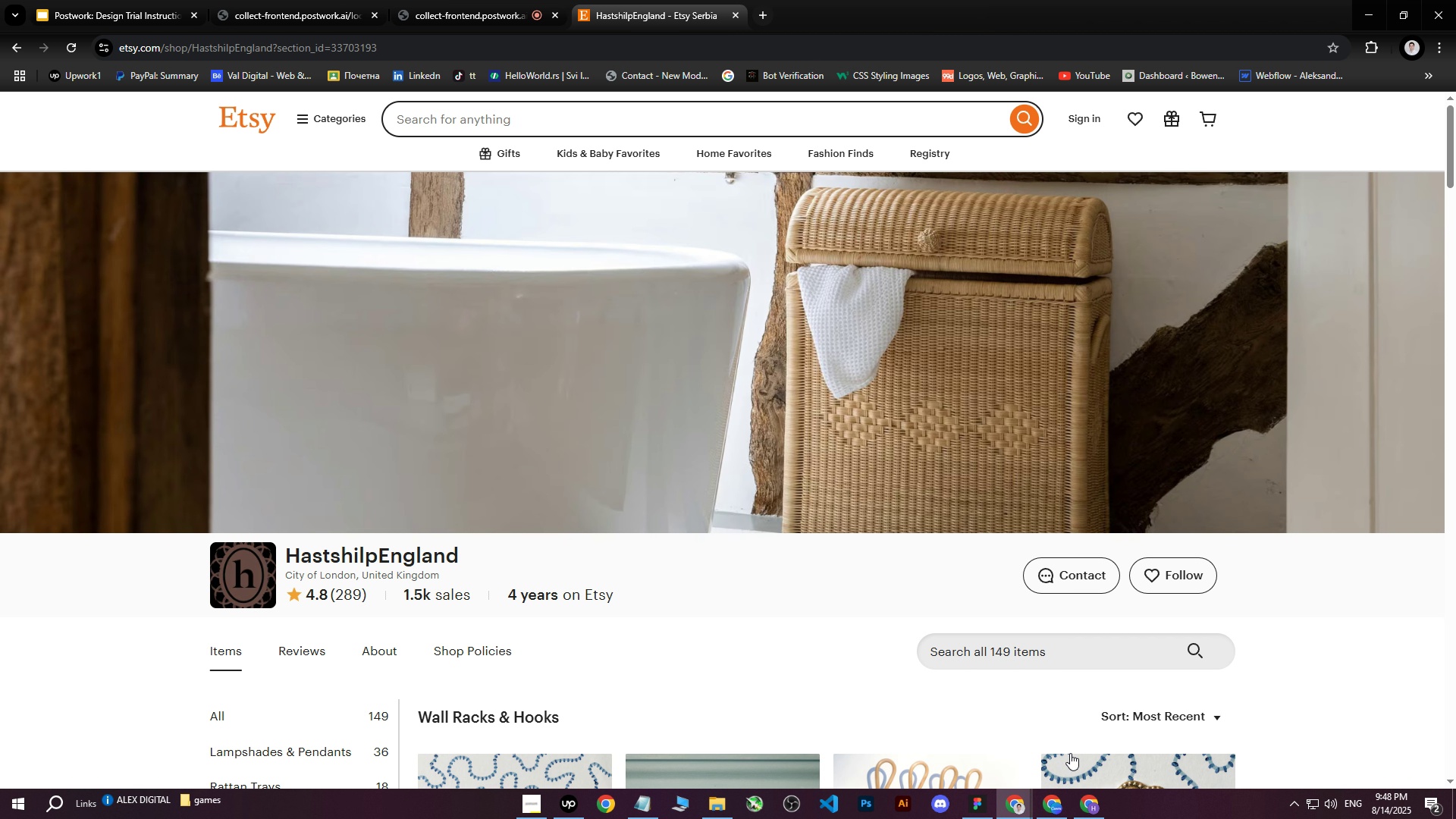 
left_click([1075, 809])
 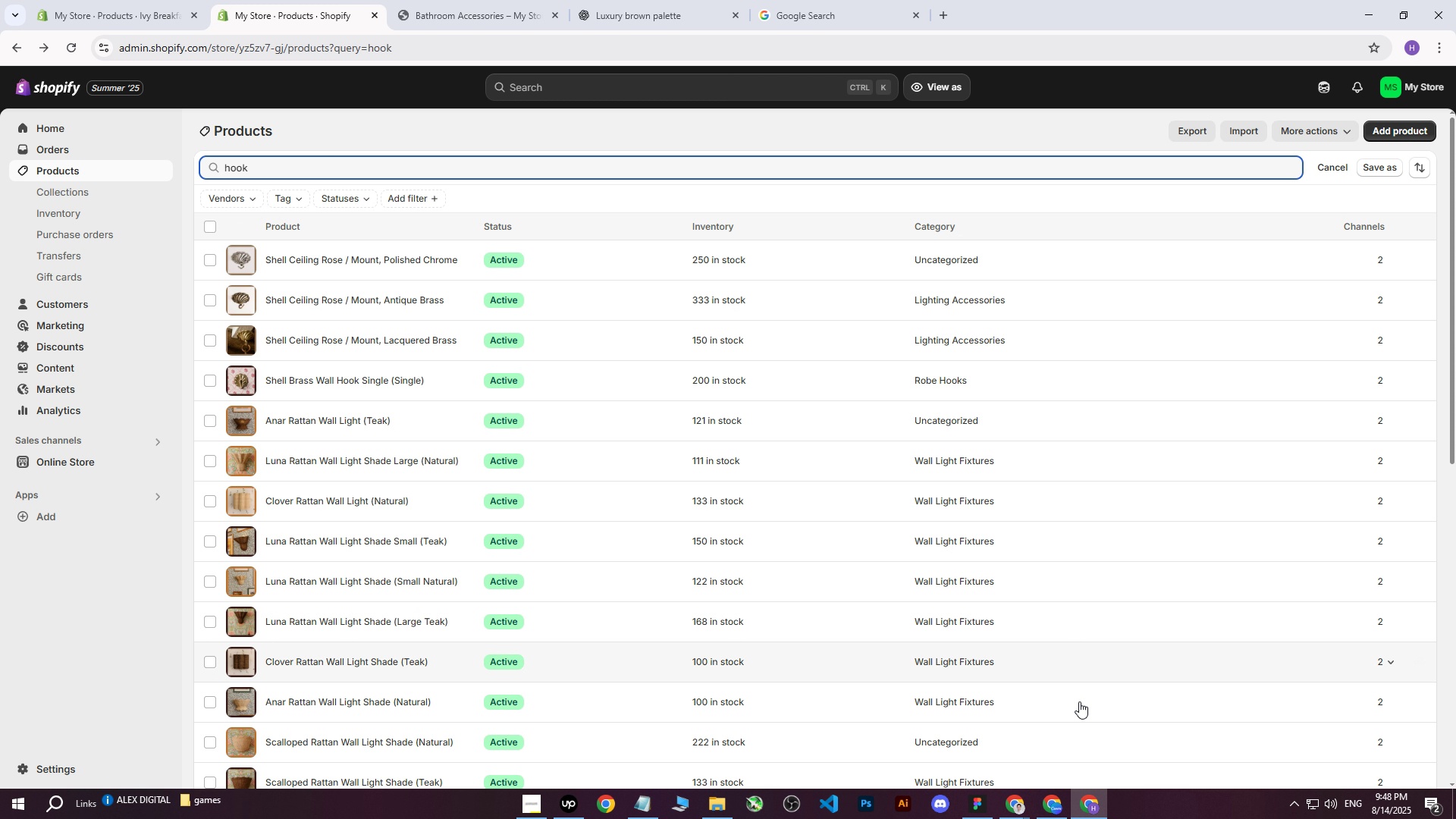 
left_click([1050, 813])
 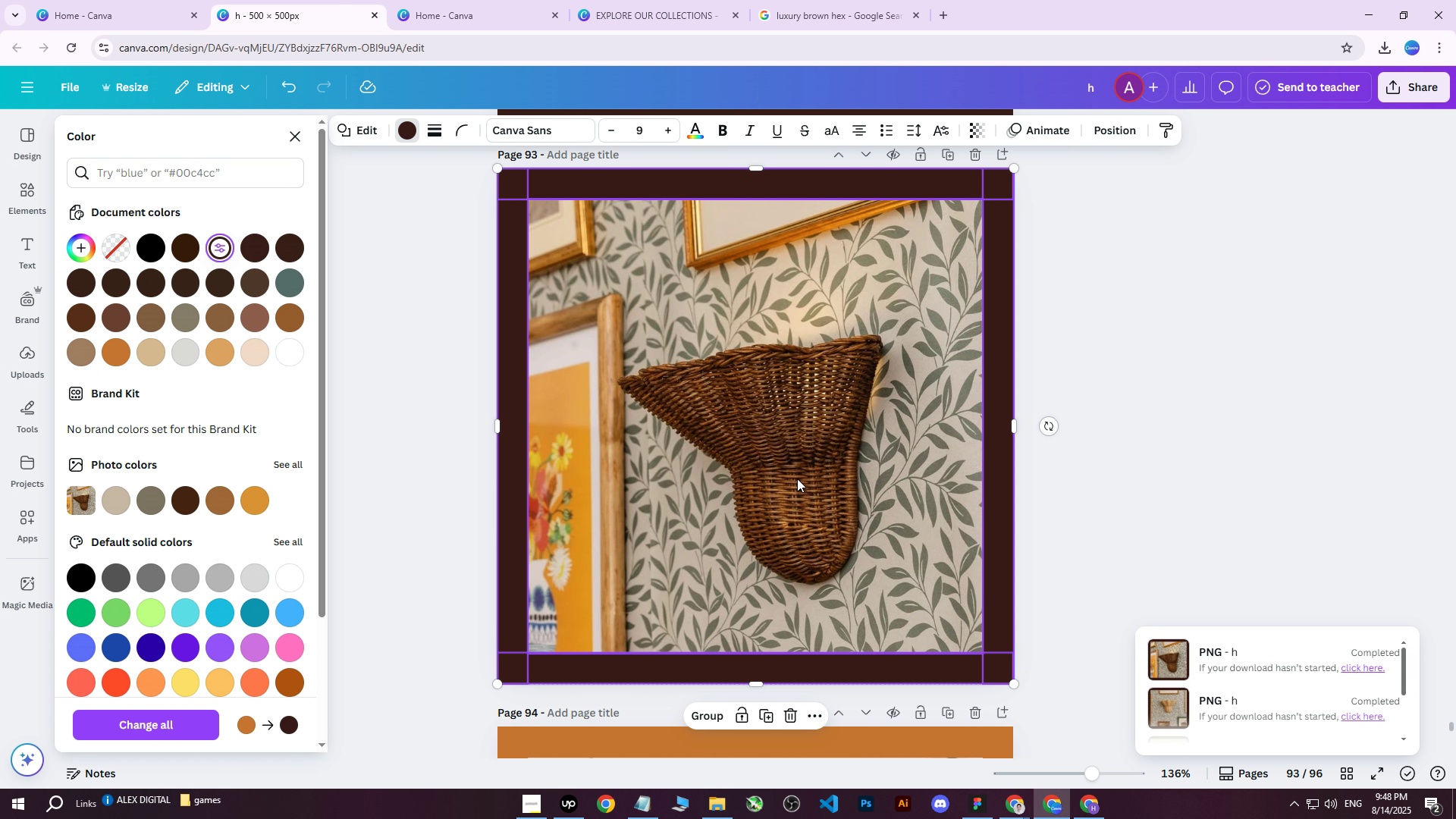 
scroll: coordinate [802, 486], scroll_direction: down, amount: 6.0
 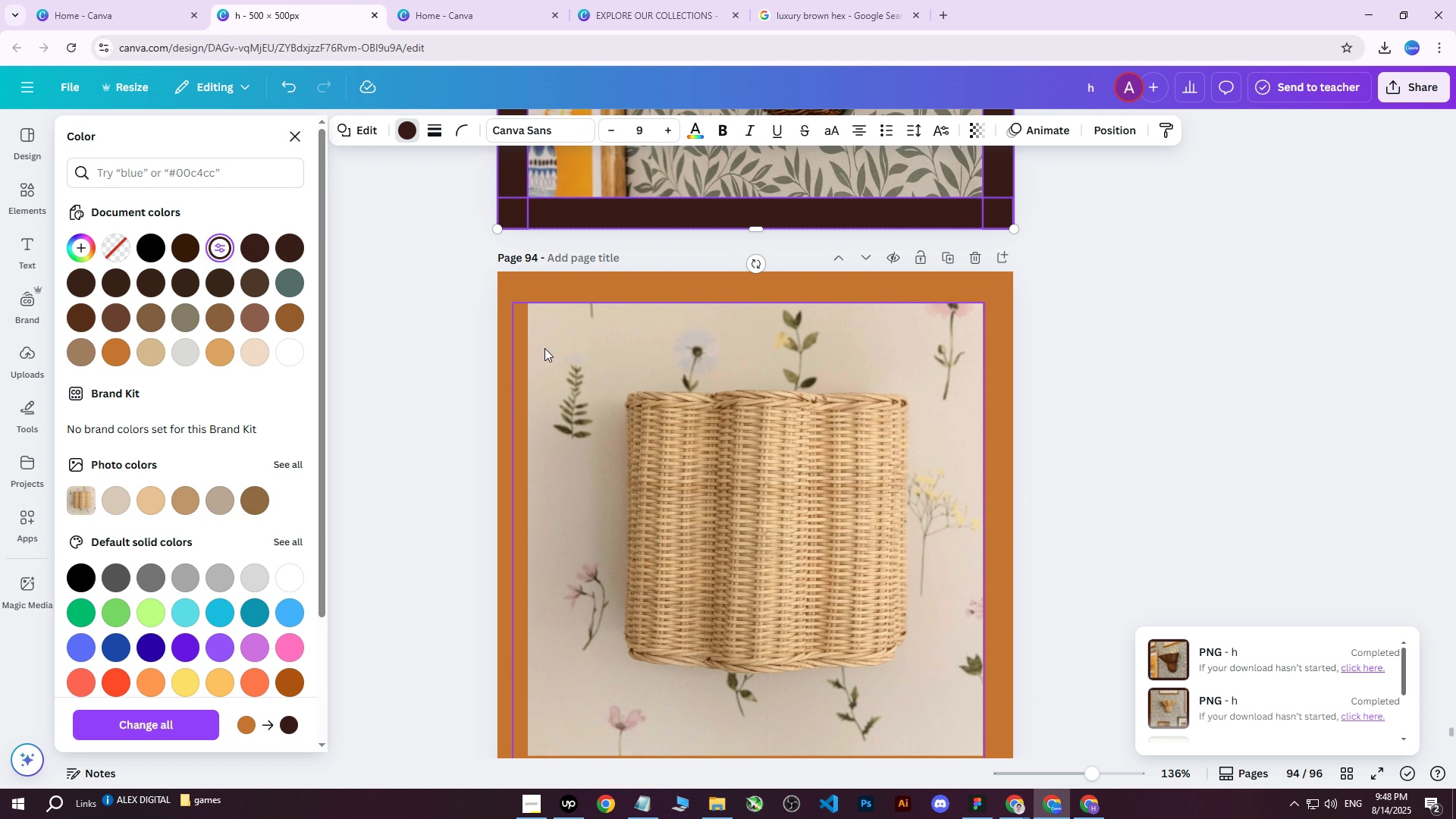 
left_click([518, 340])
 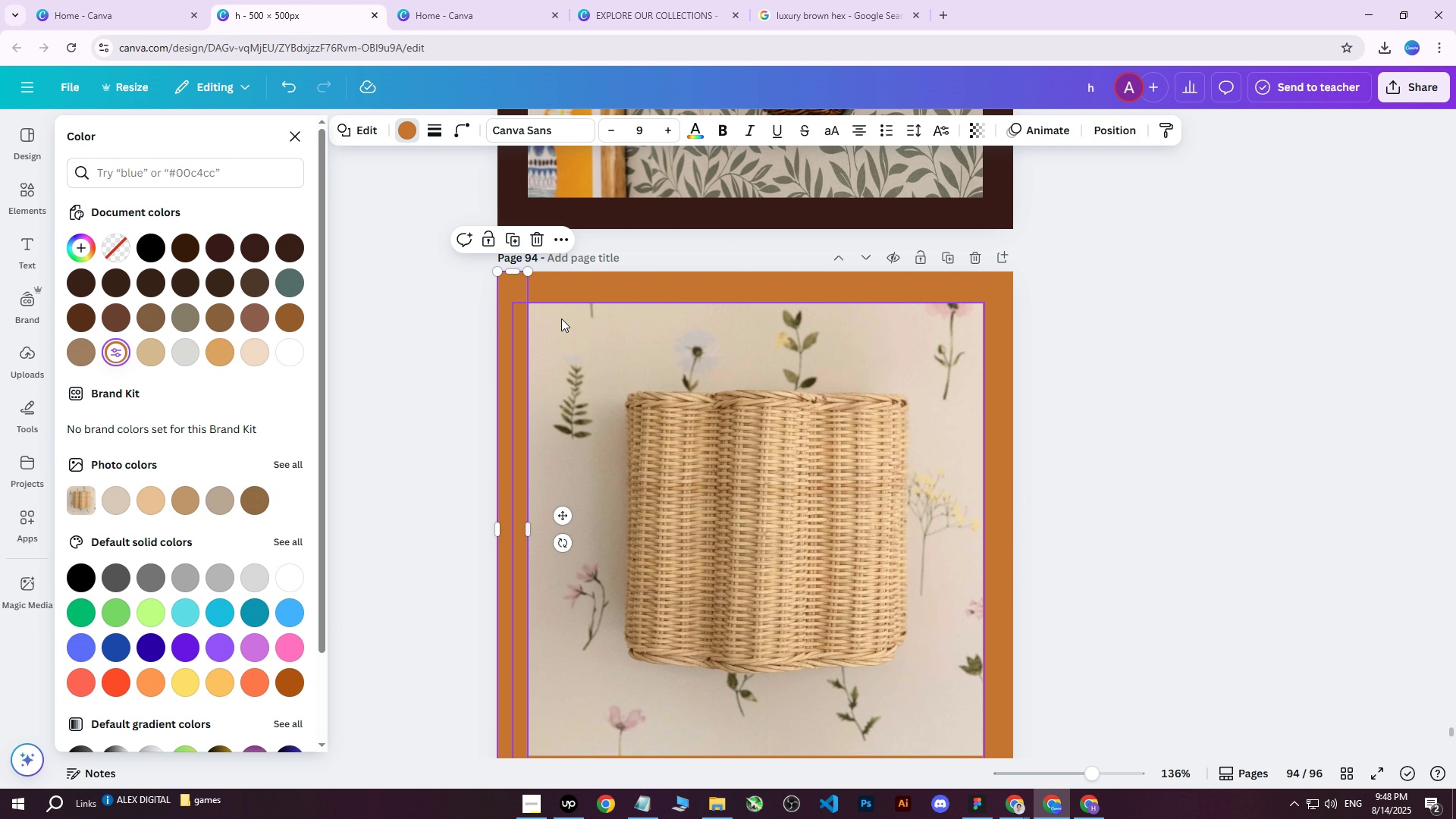 
hold_key(key=ShiftLeft, duration=0.93)
double_click([607, 293])
 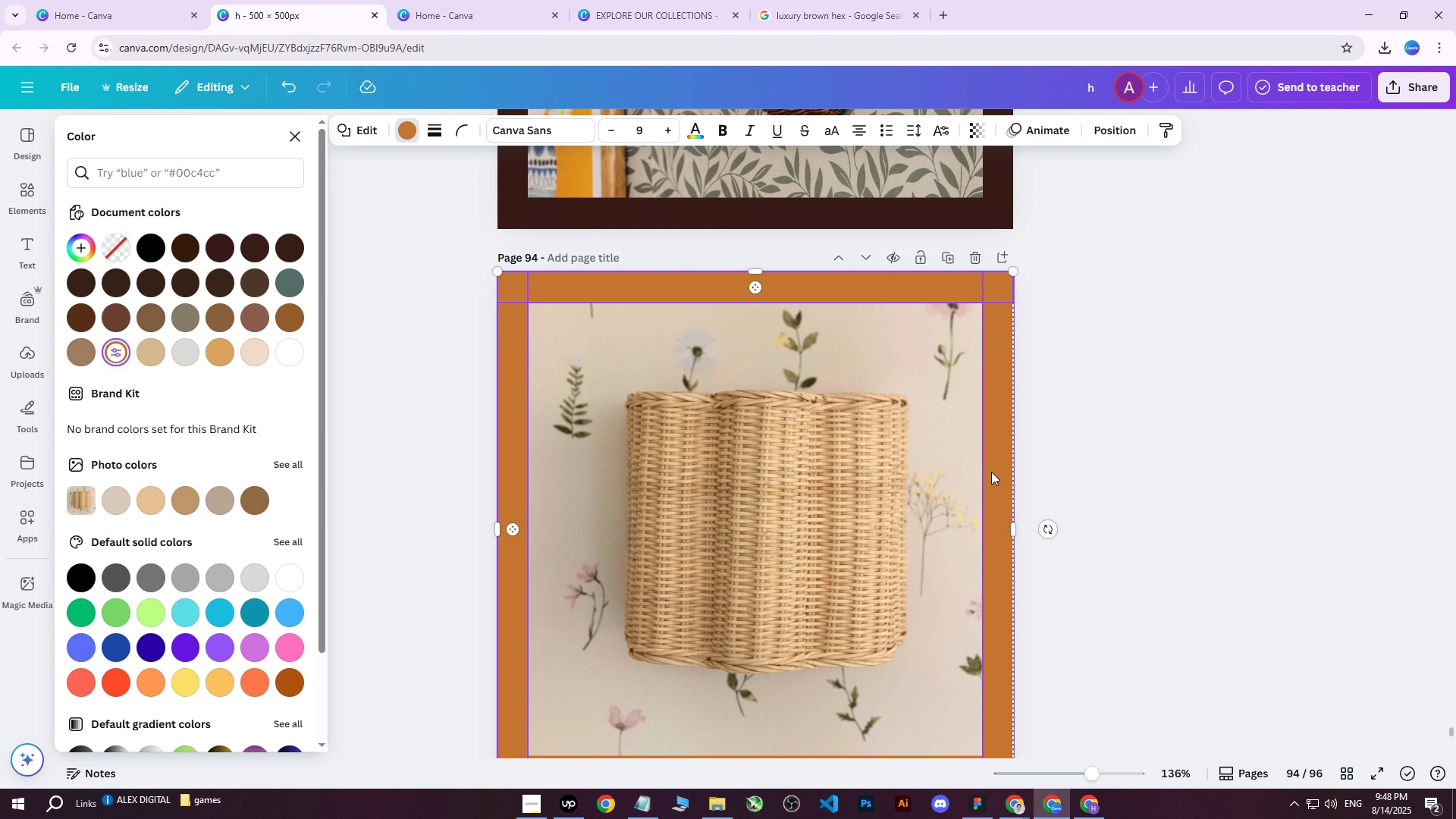 
left_click([991, 472])
 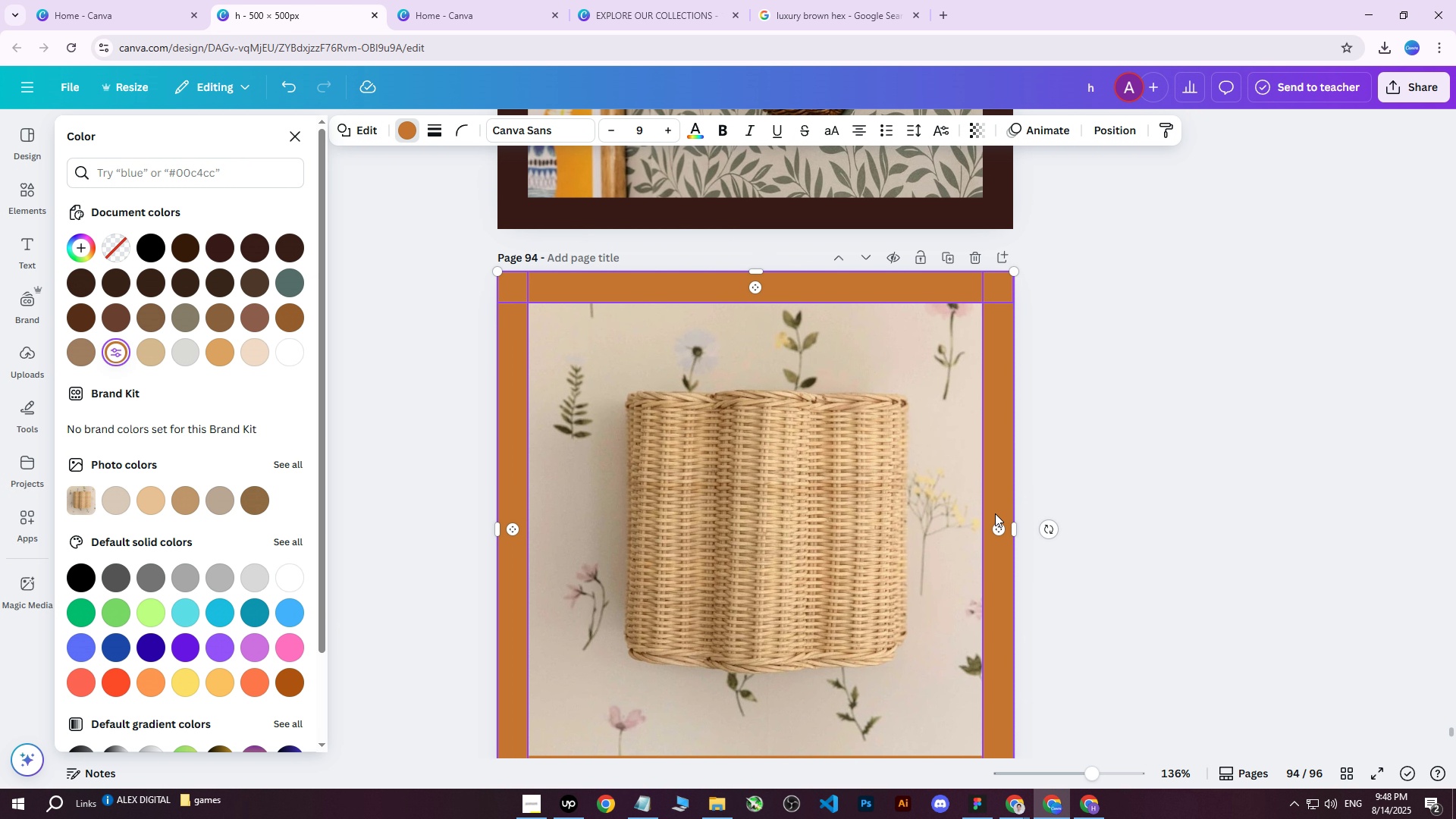 
scroll: coordinate [1011, 537], scroll_direction: down, amount: 3.0
 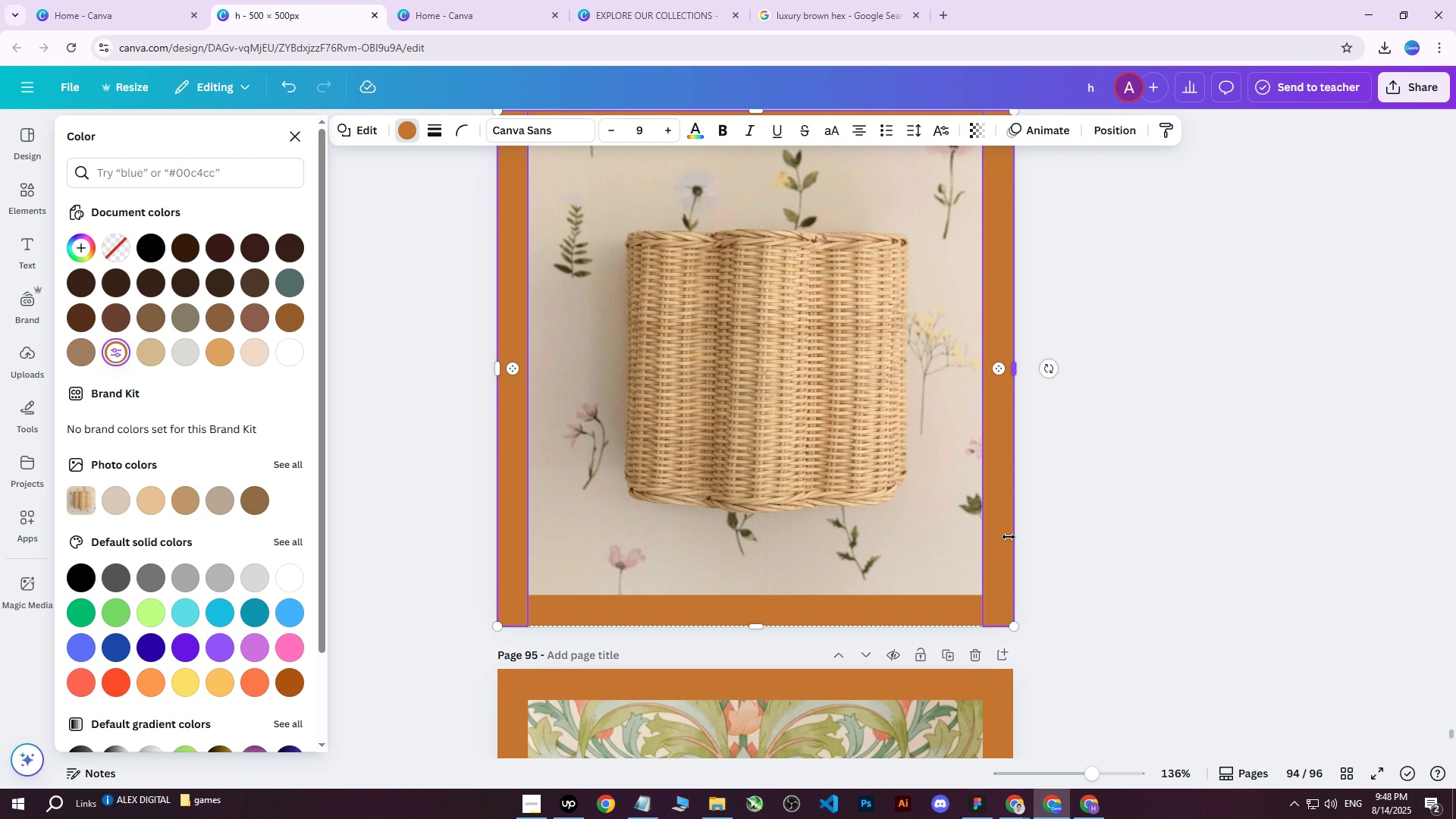 
hold_key(key=ShiftLeft, duration=0.55)
left_click([784, 549])
 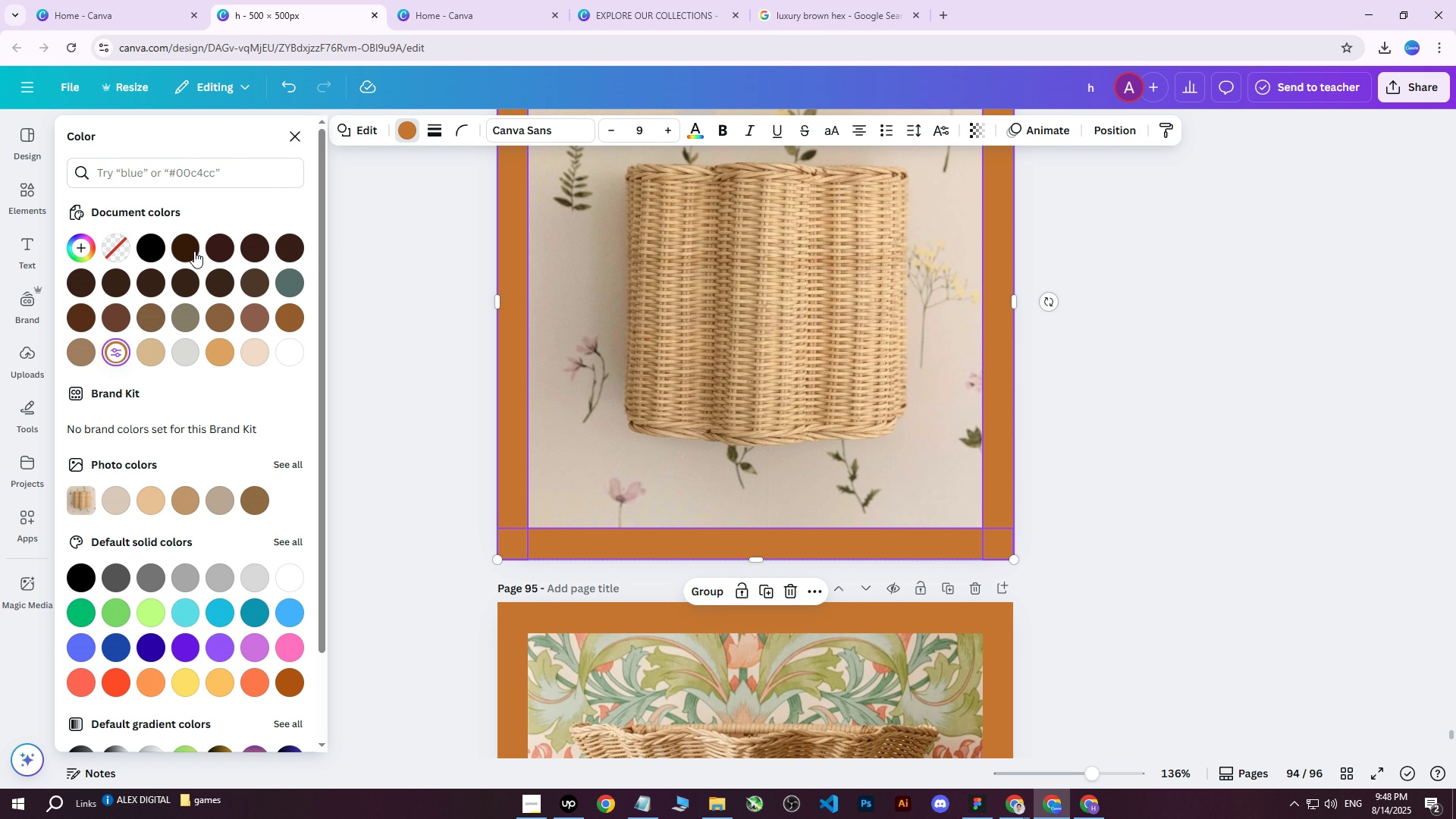 
left_click([212, 248])
 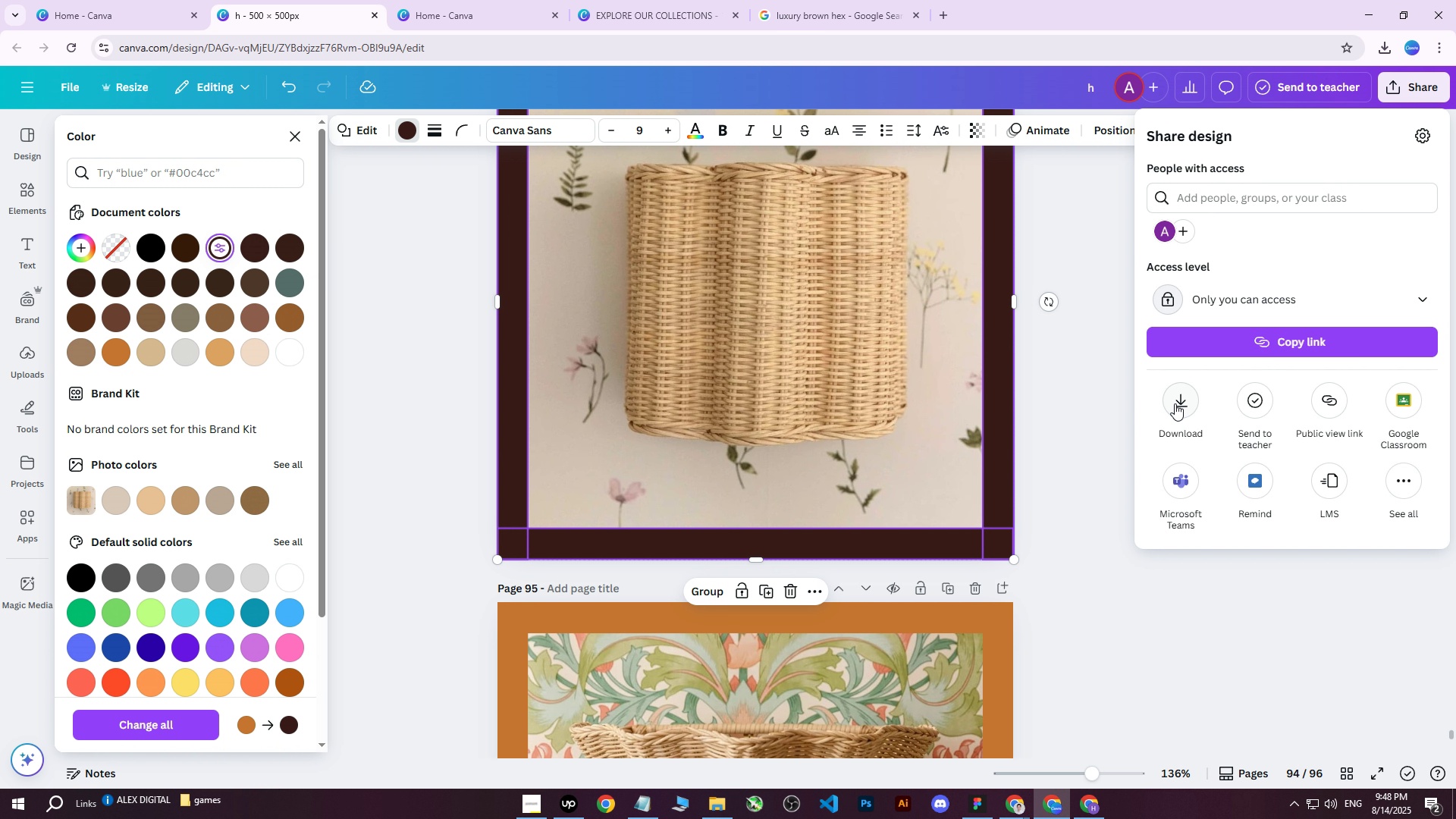 
double_click([1197, 409])
 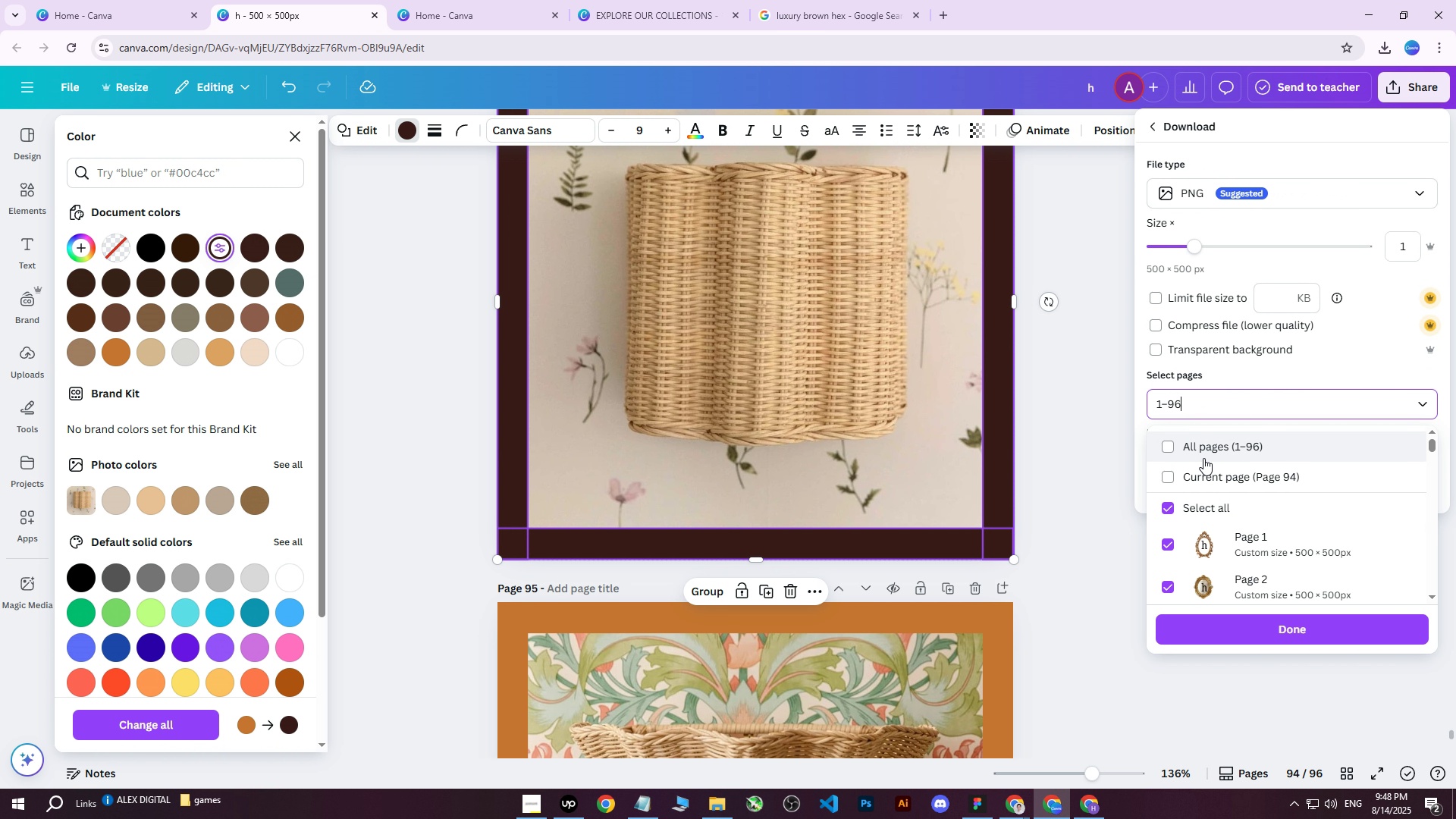 
triple_click([1203, 458])
 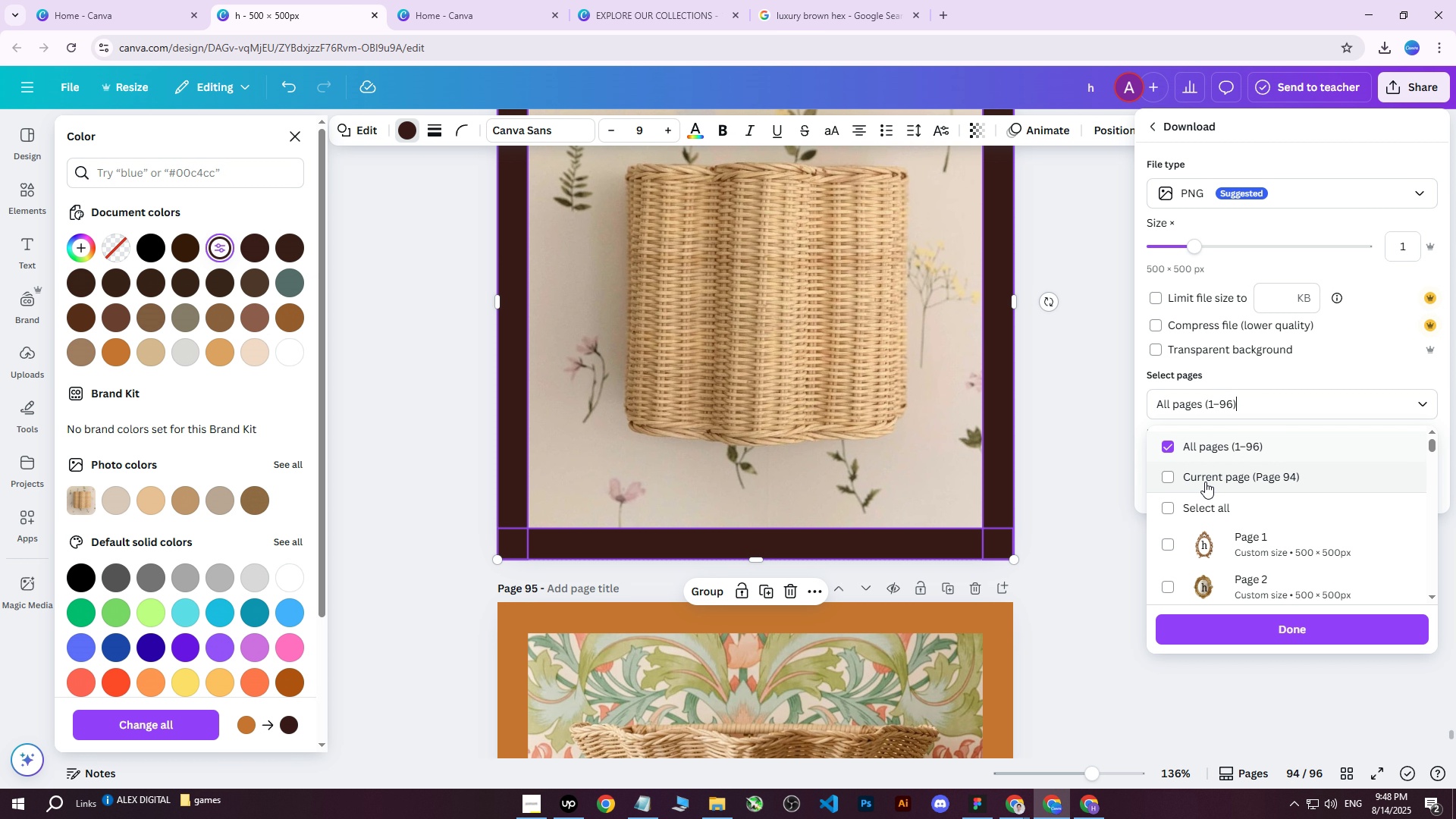 
triple_click([1205, 482])
 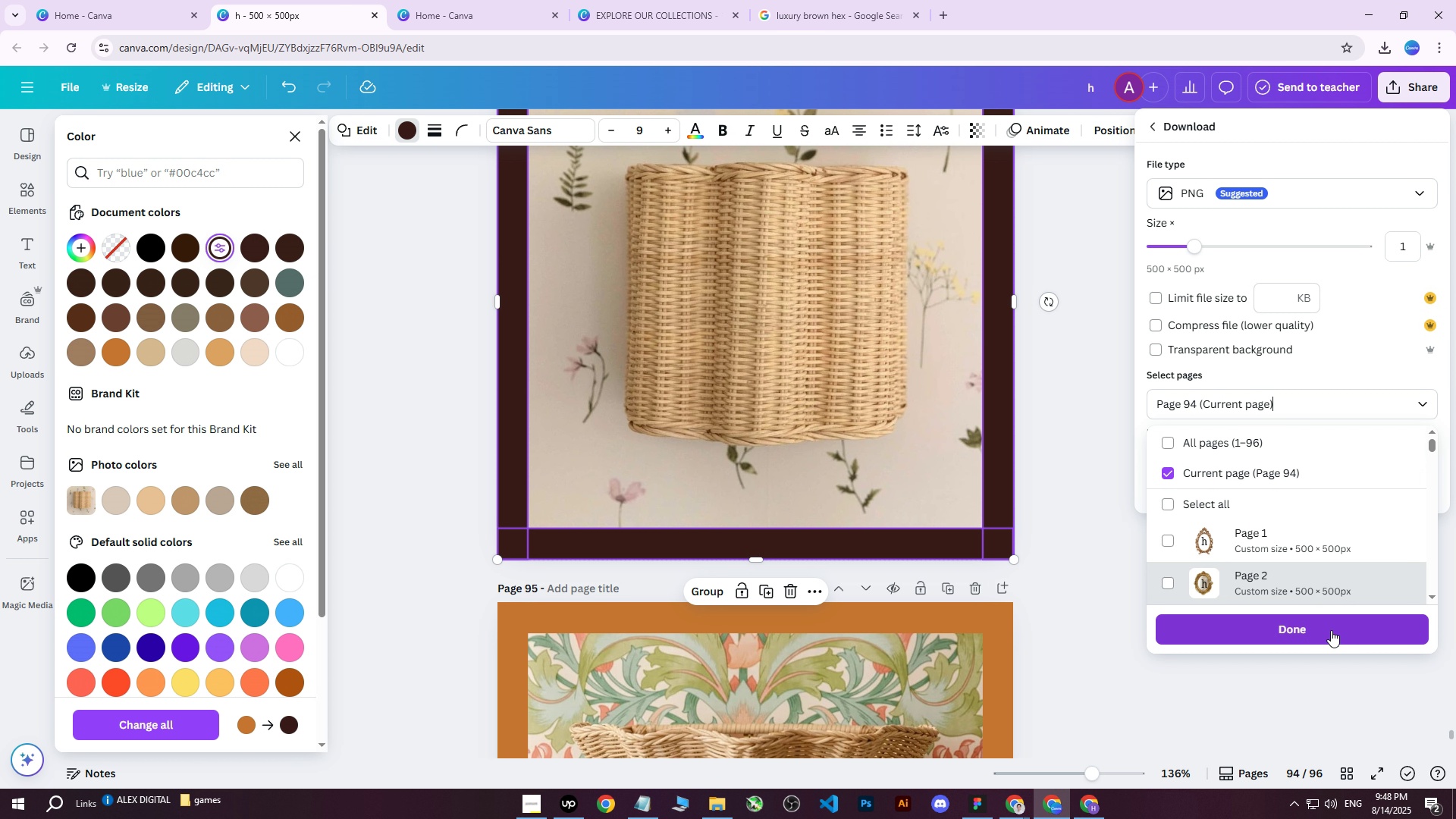 
triple_click([1325, 631])
 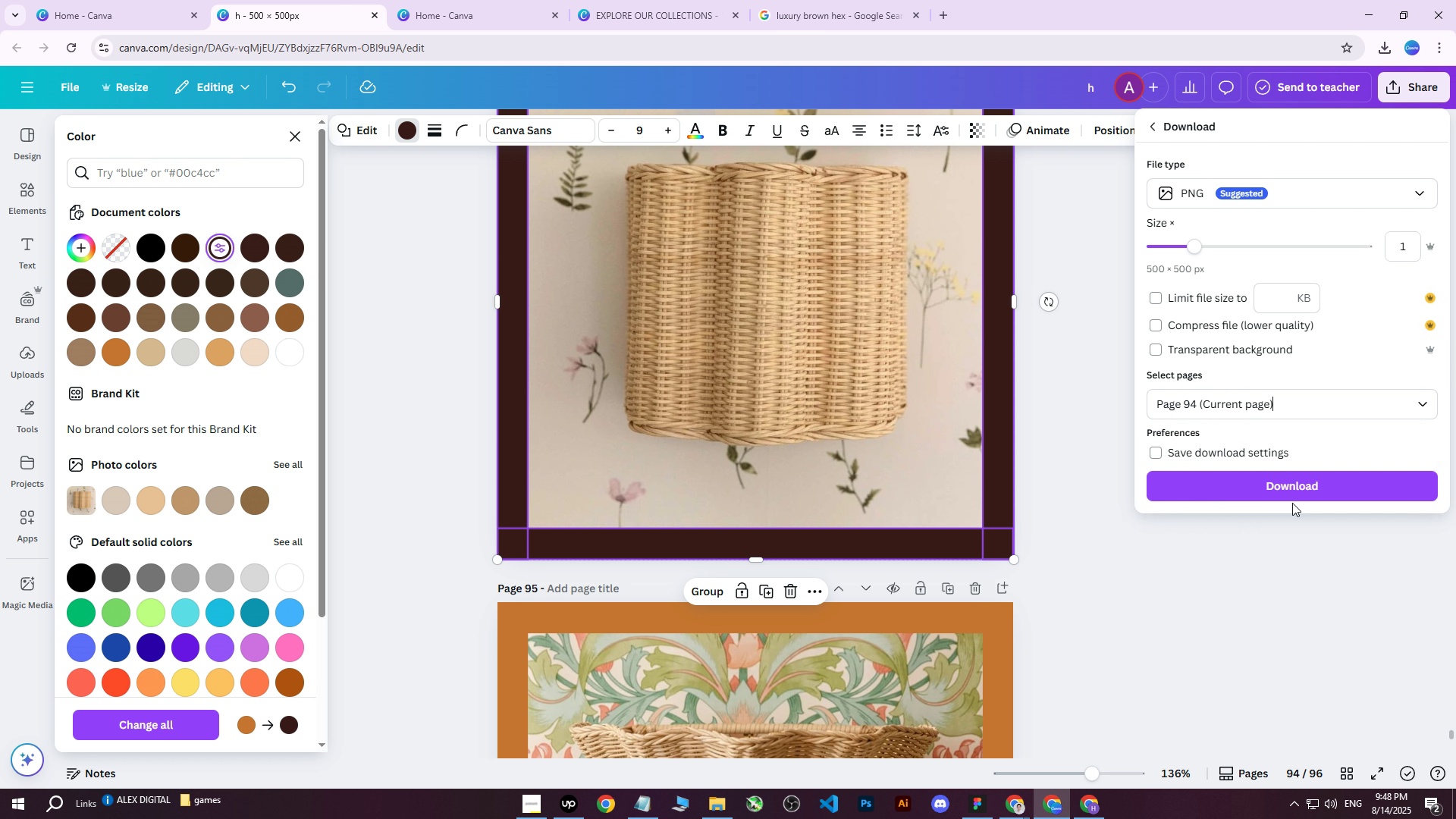 
left_click([1288, 482])
 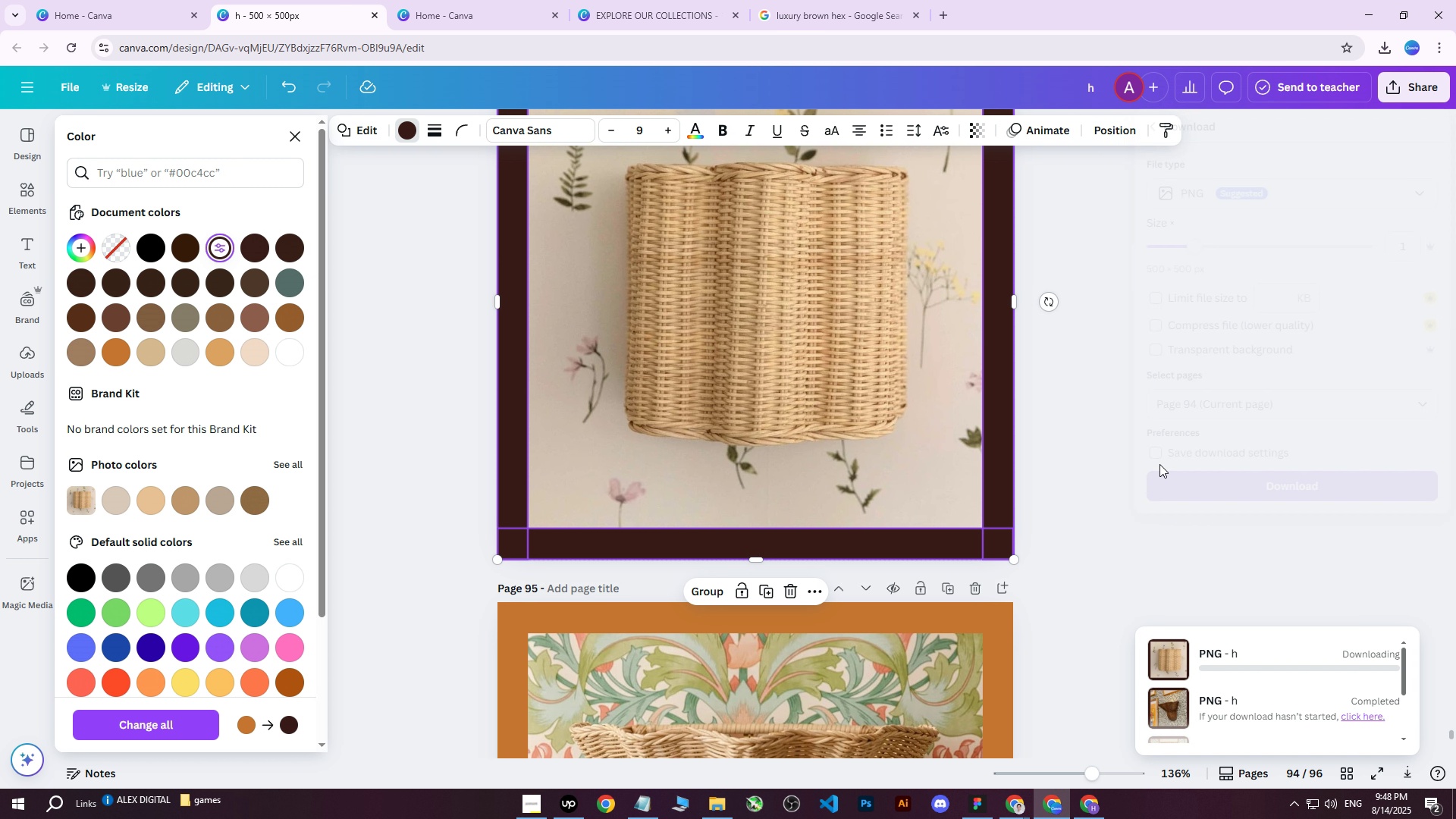 
scroll: coordinate [877, 445], scroll_direction: up, amount: 3.0
 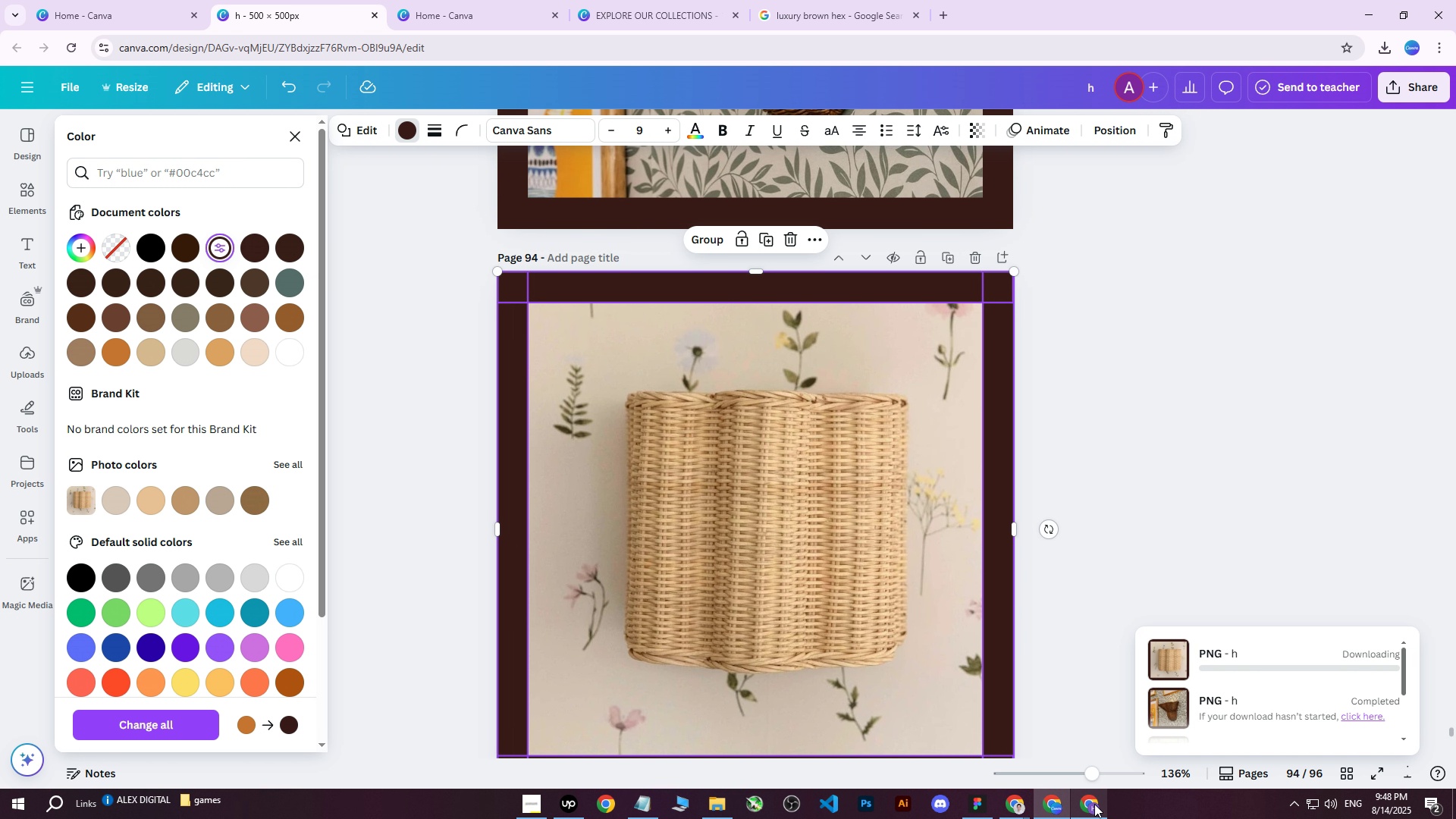 
left_click([1094, 804])
 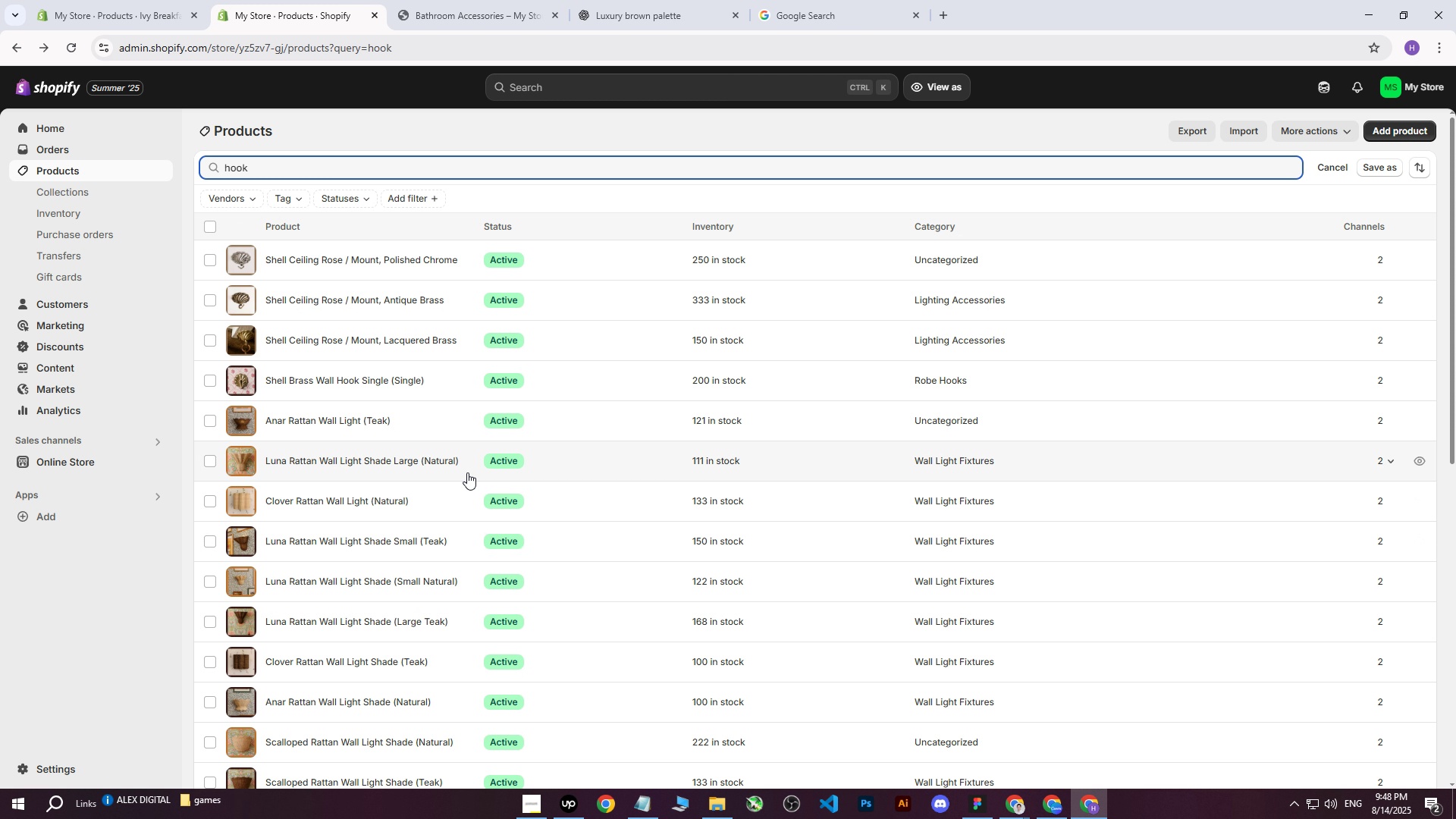 
left_click([328, 501])
 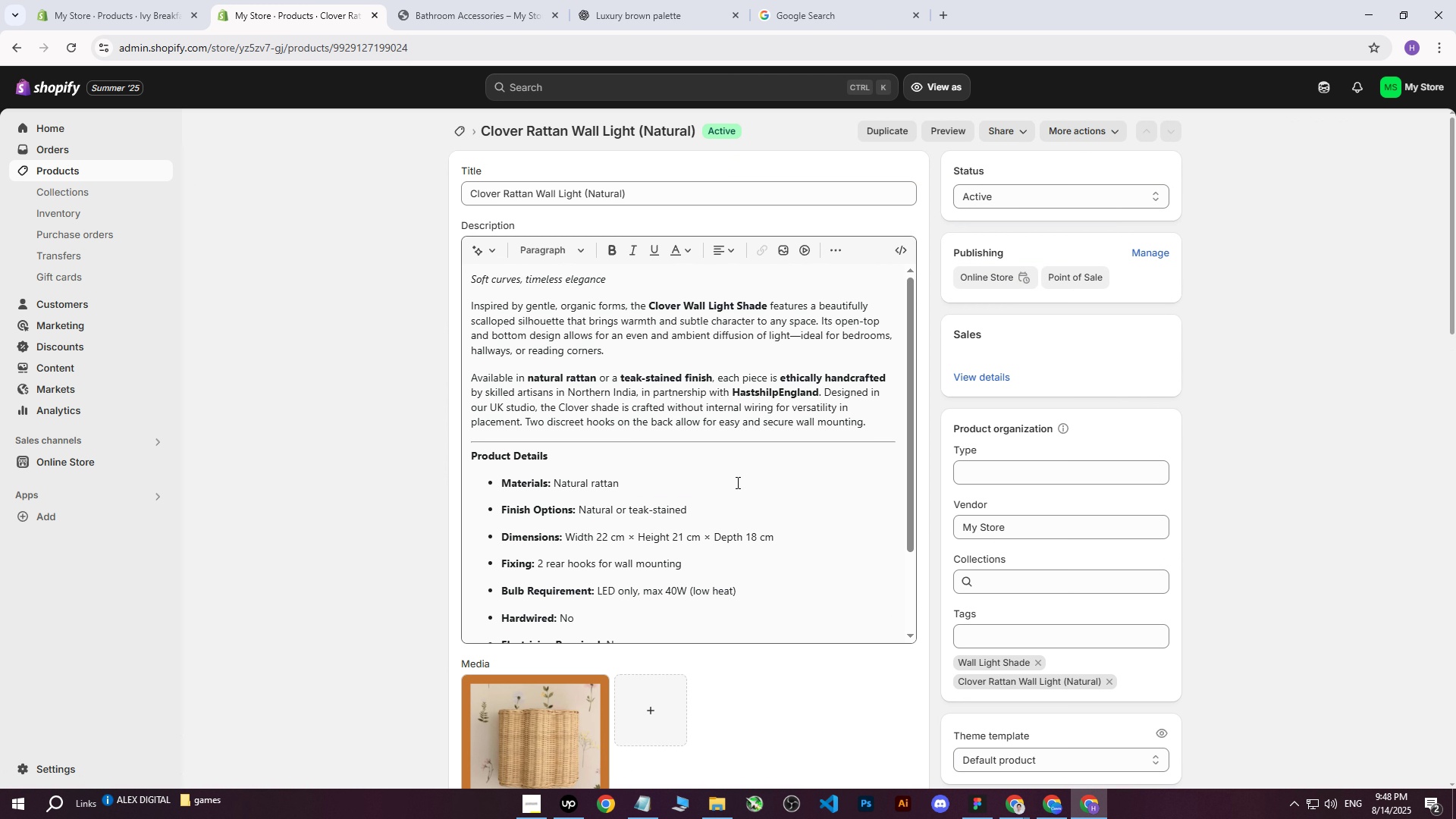 
scroll: coordinate [608, 615], scroll_direction: down, amount: 1.0
 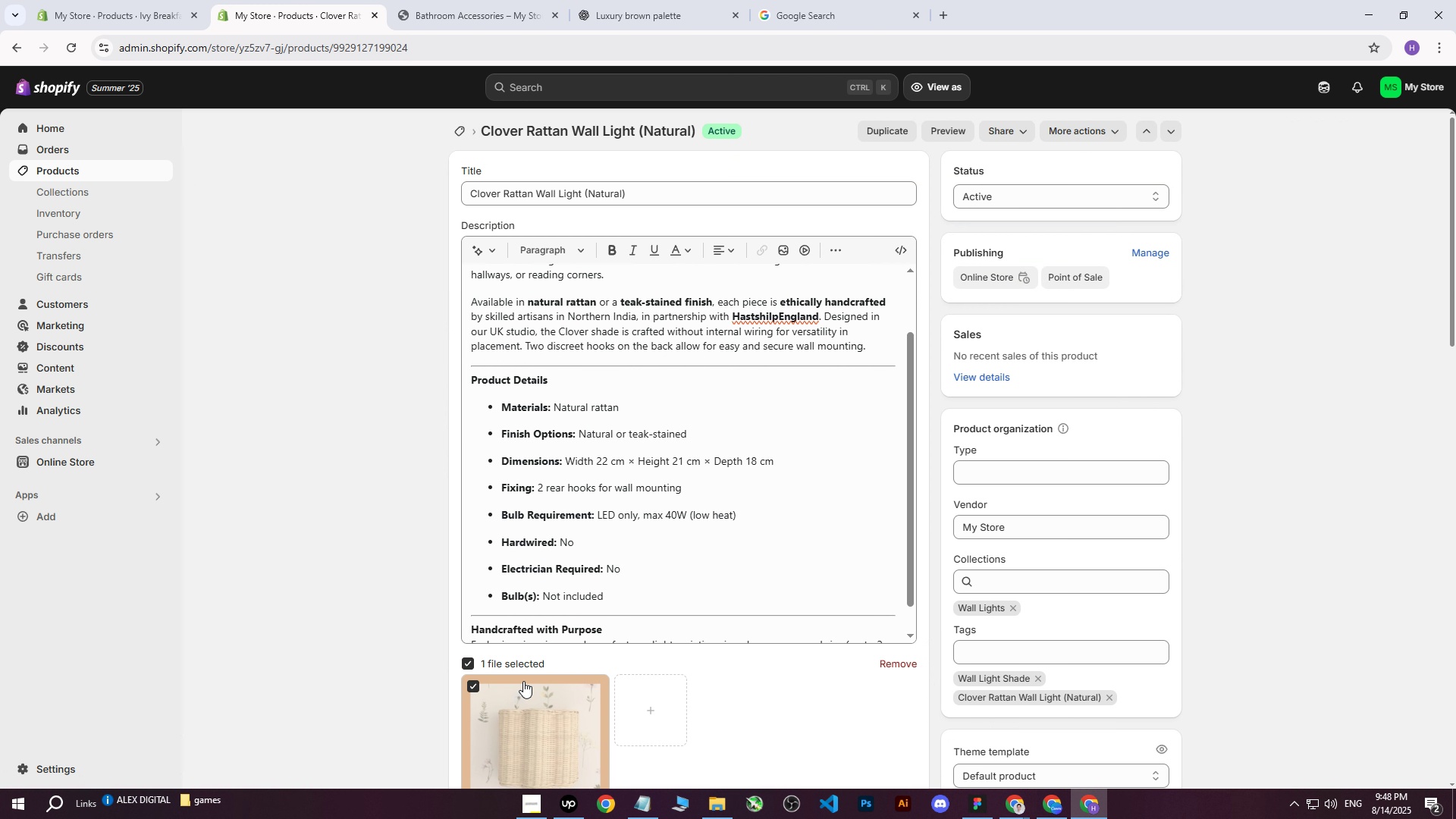 
double_click([861, 661])
 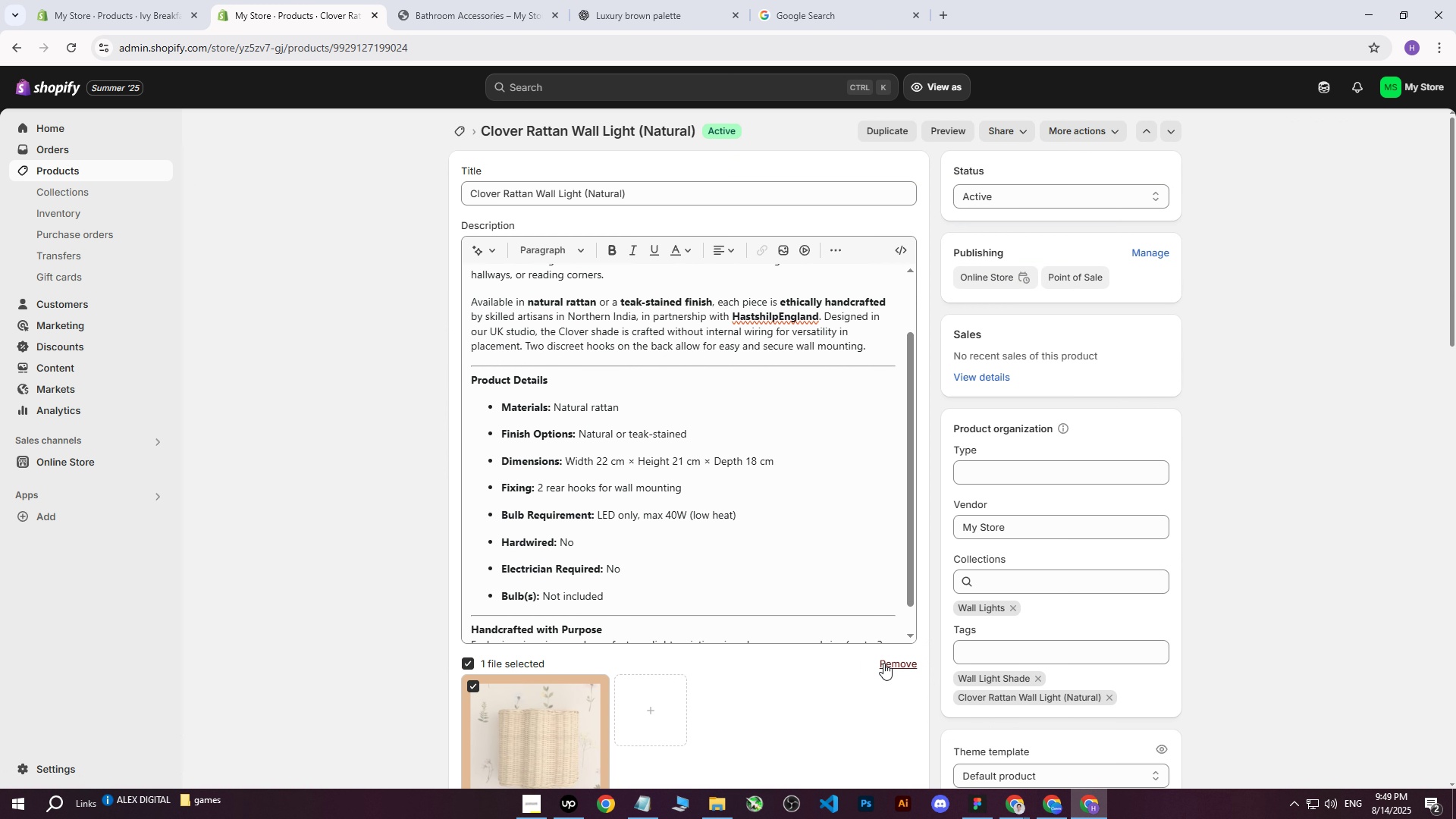 
triple_click([886, 663])
 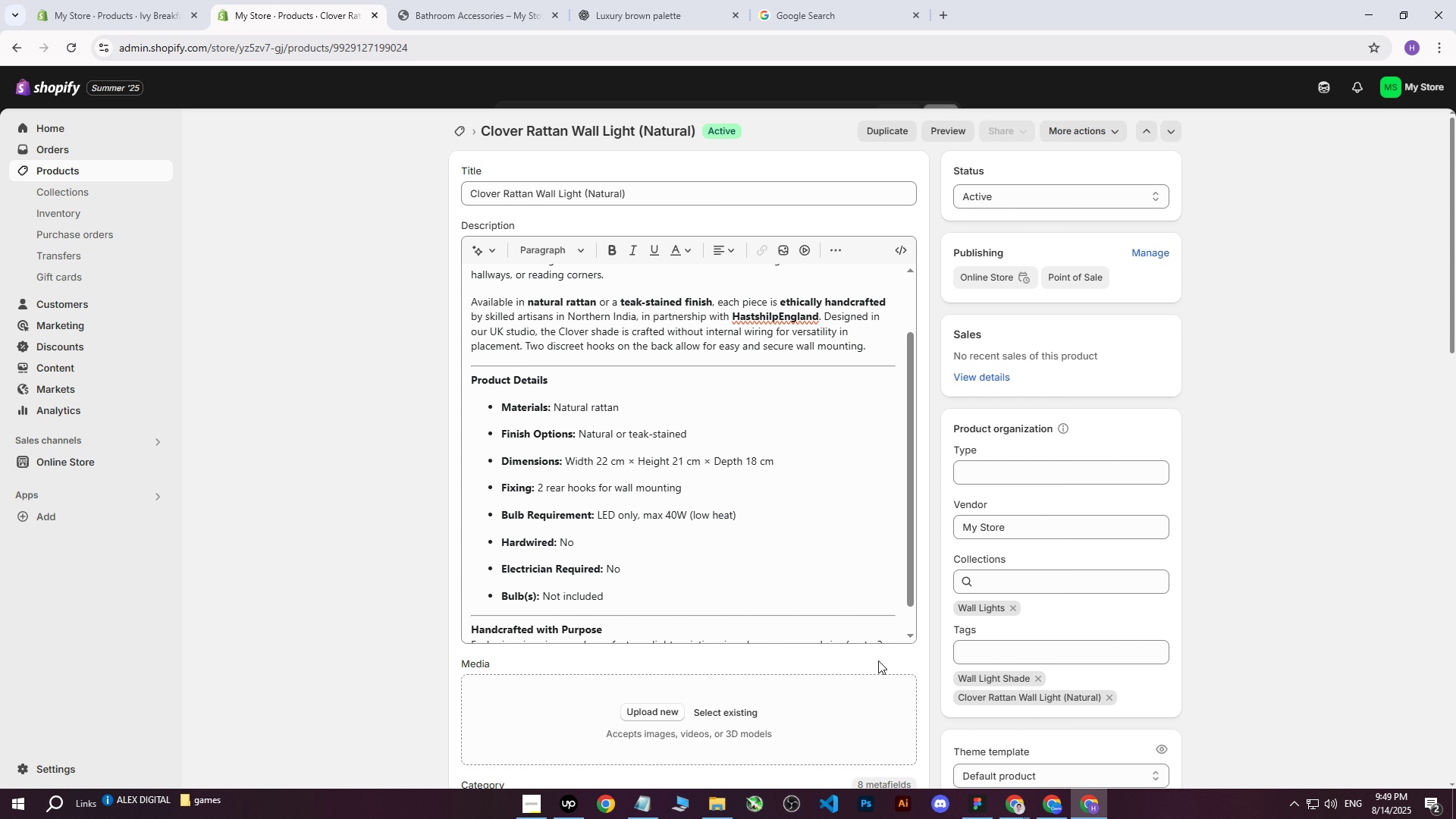 
scroll: coordinate [867, 654], scroll_direction: down, amount: 4.0
 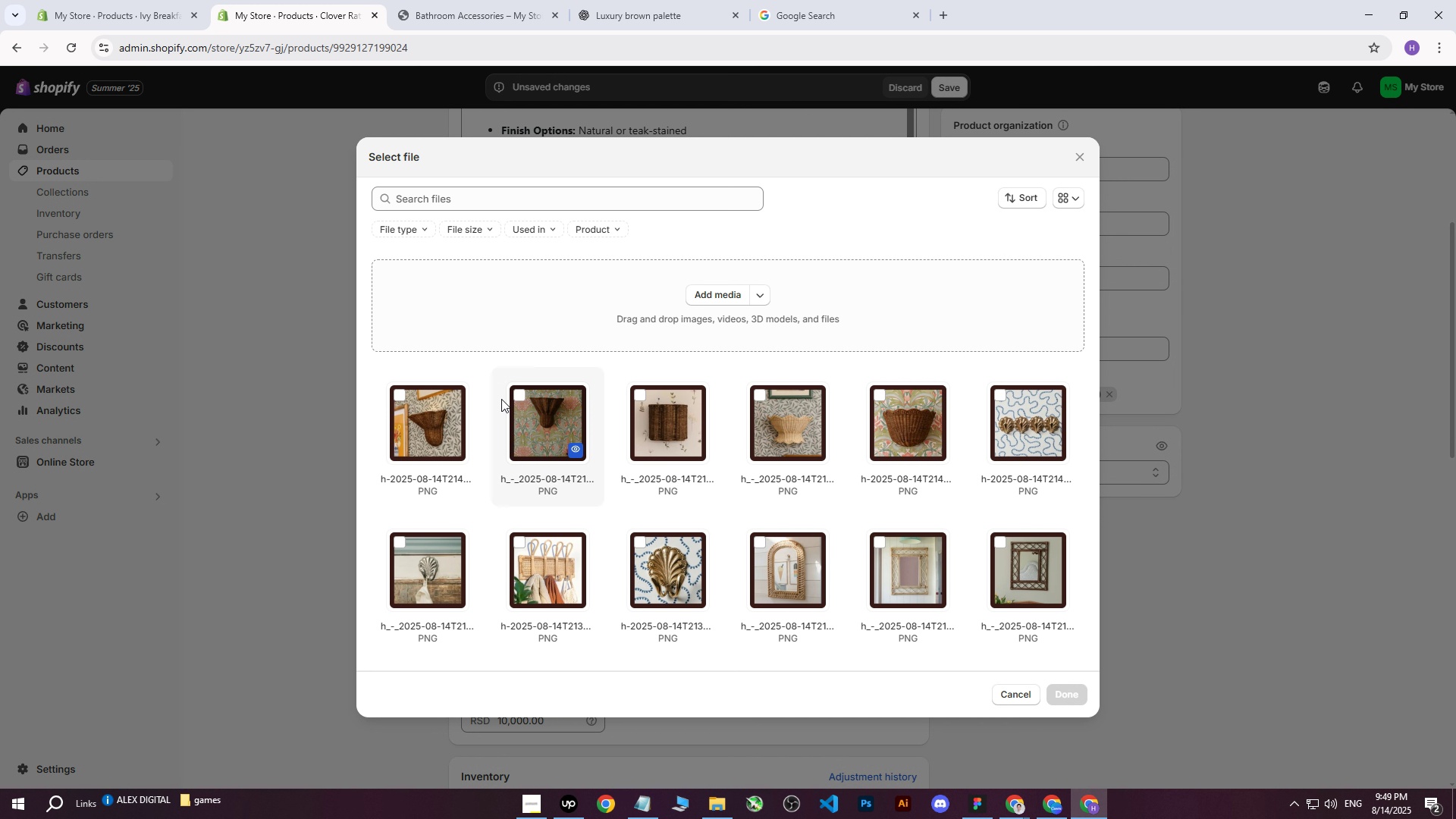 
left_click([706, 287])
 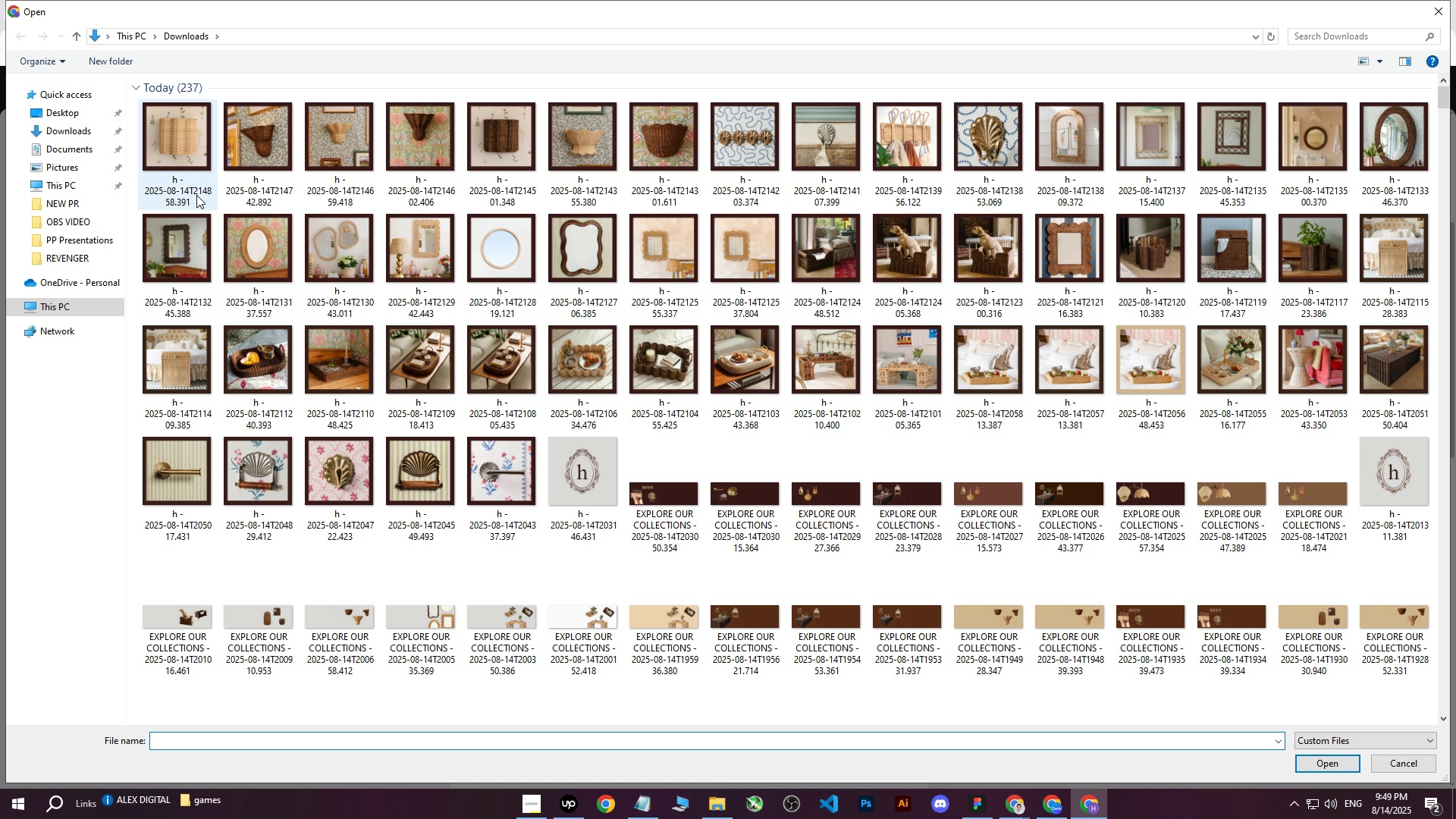 
left_click([186, 168])
 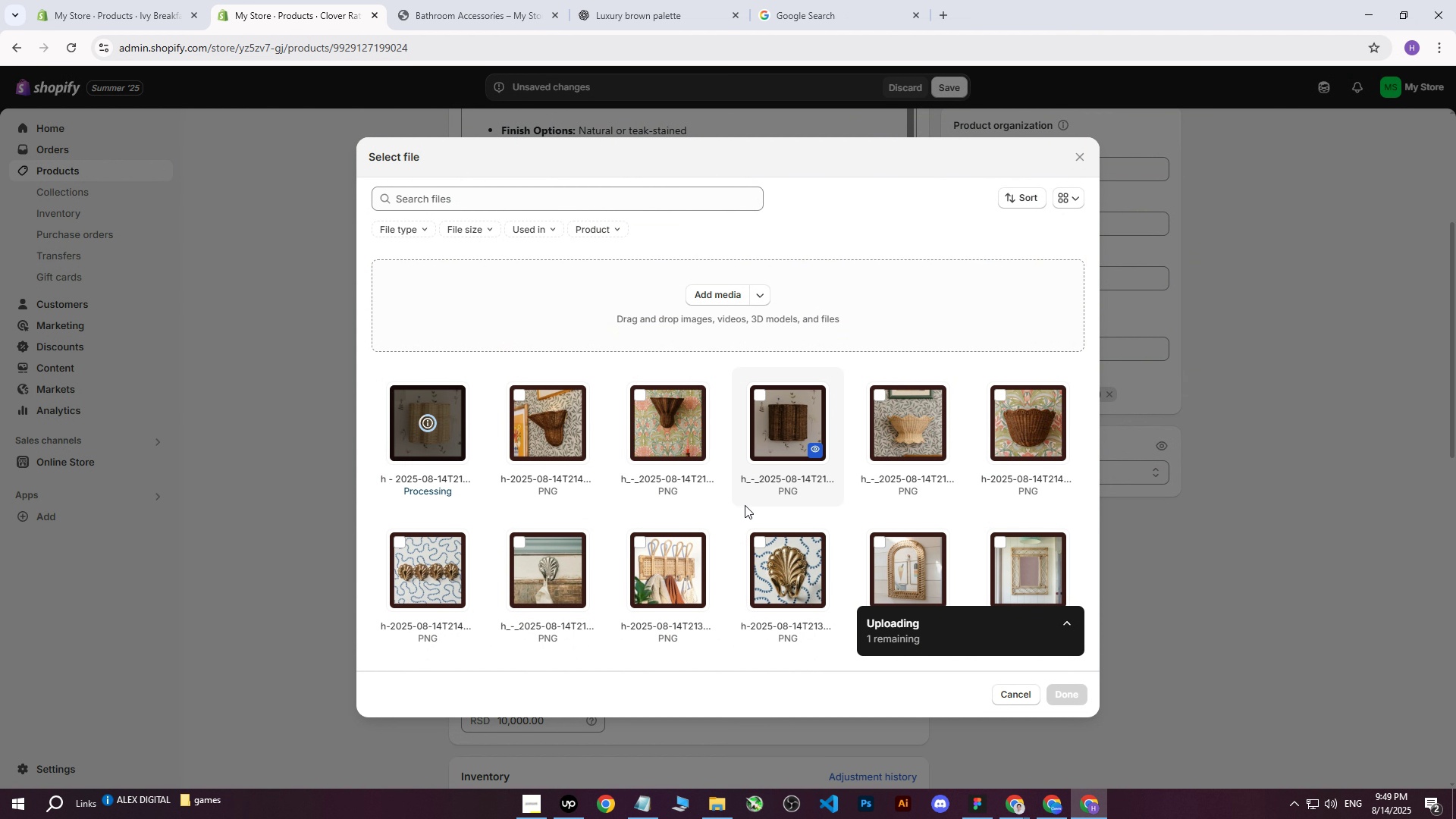 
left_click([1073, 698])
 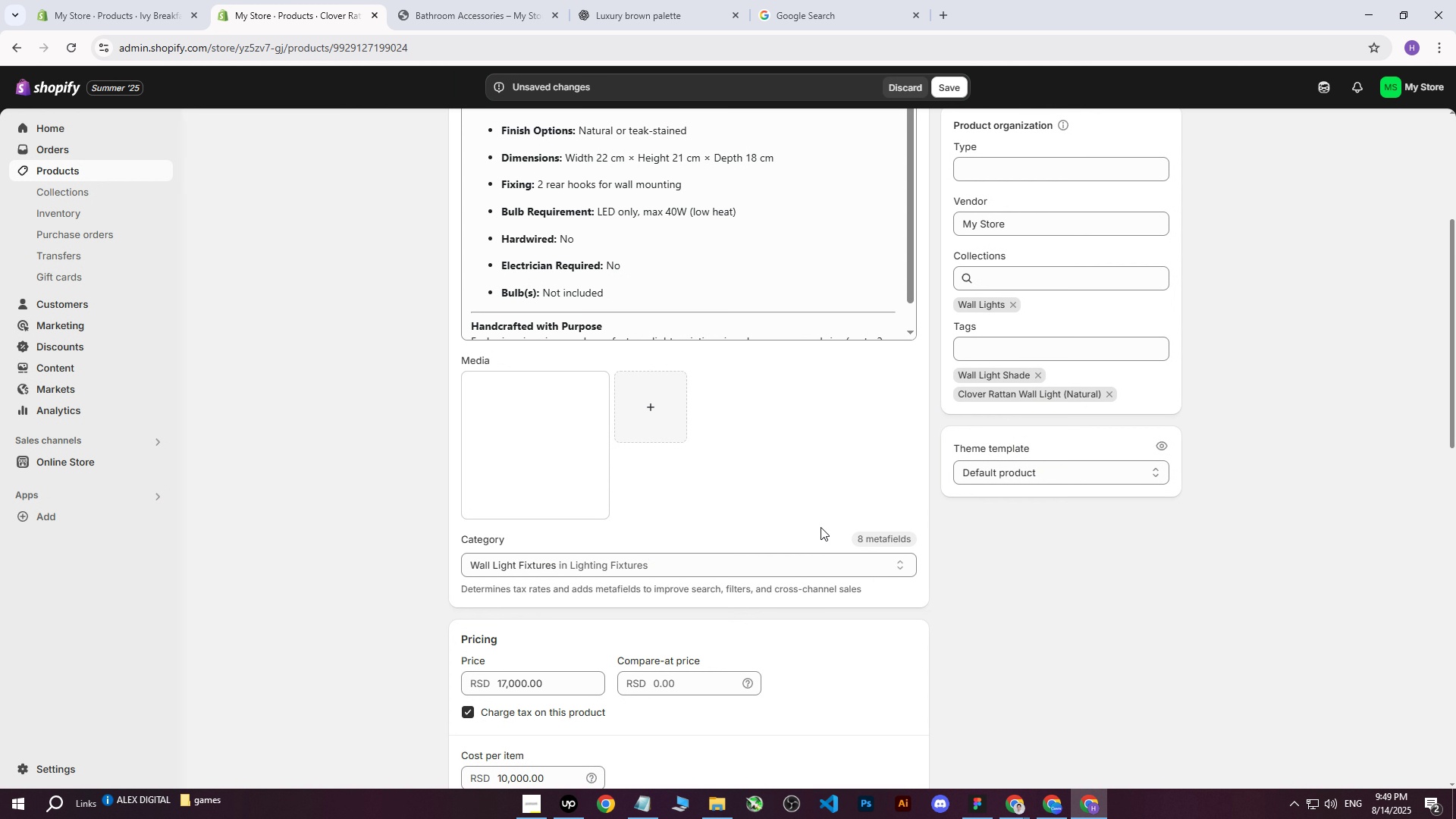 
scroll: coordinate [650, 363], scroll_direction: up, amount: 8.0
 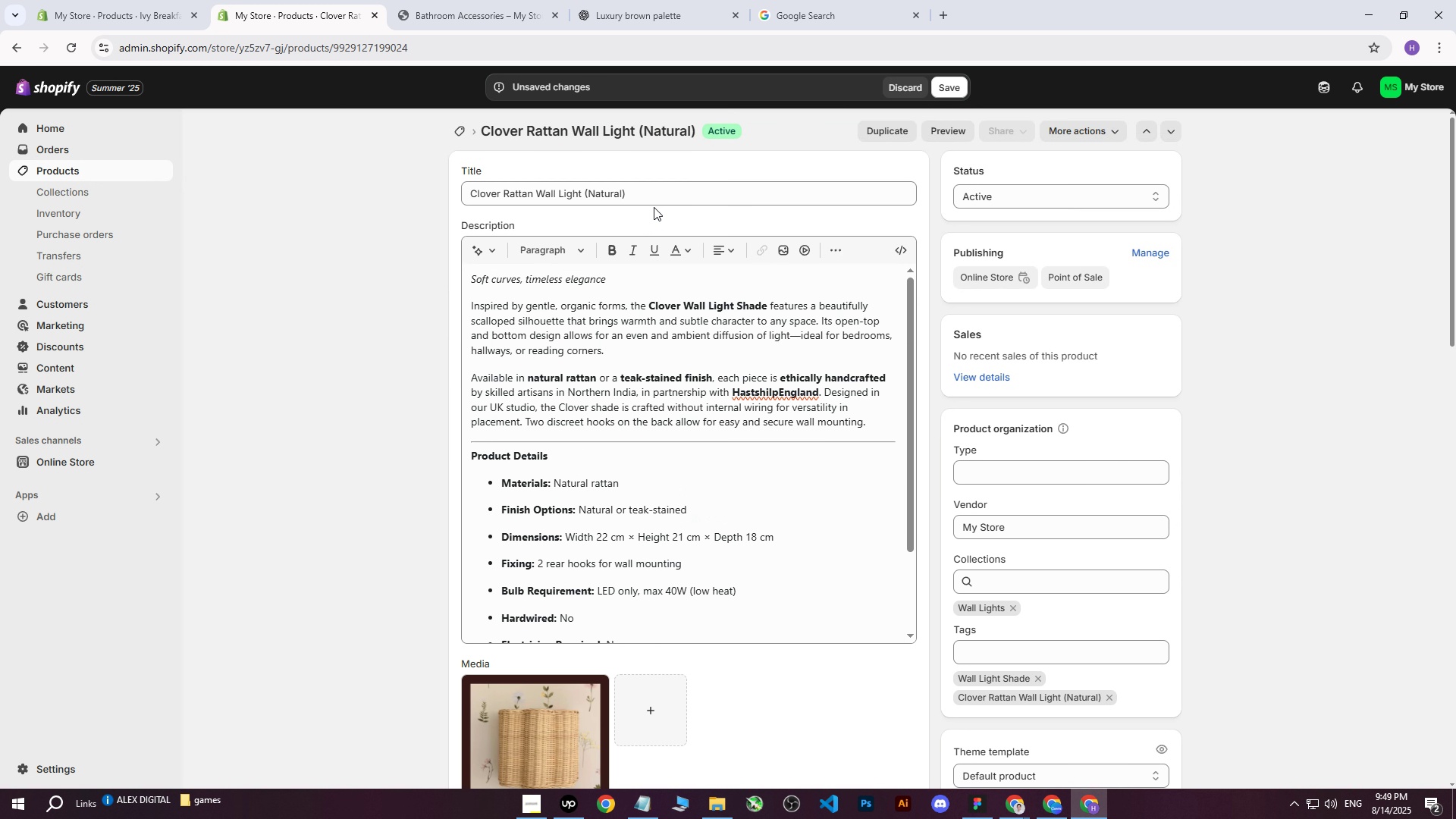 
left_click_drag(start_coordinate=[654, 204], to_coordinate=[394, 194])
 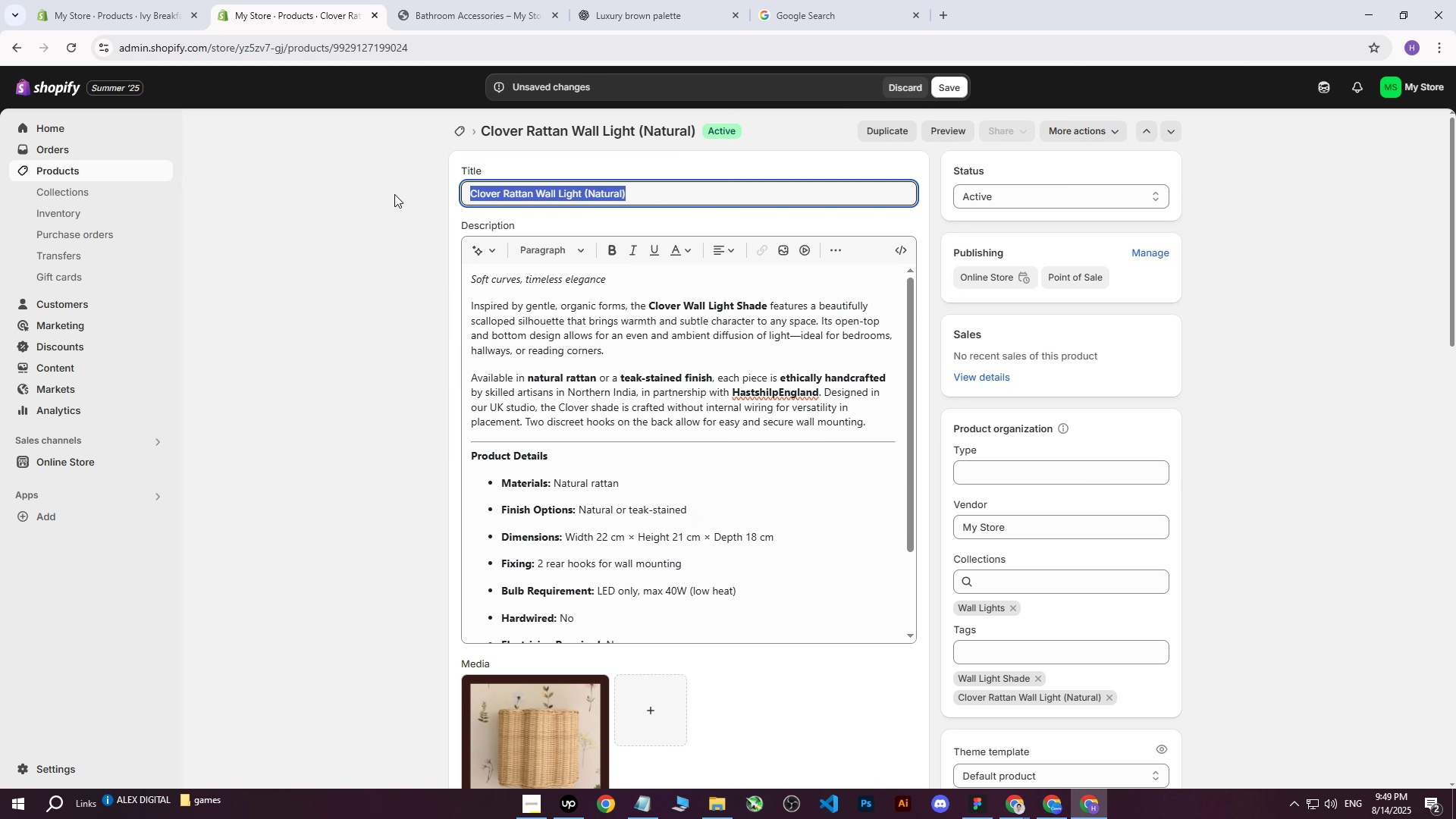 
key(Control+ControlLeft)
 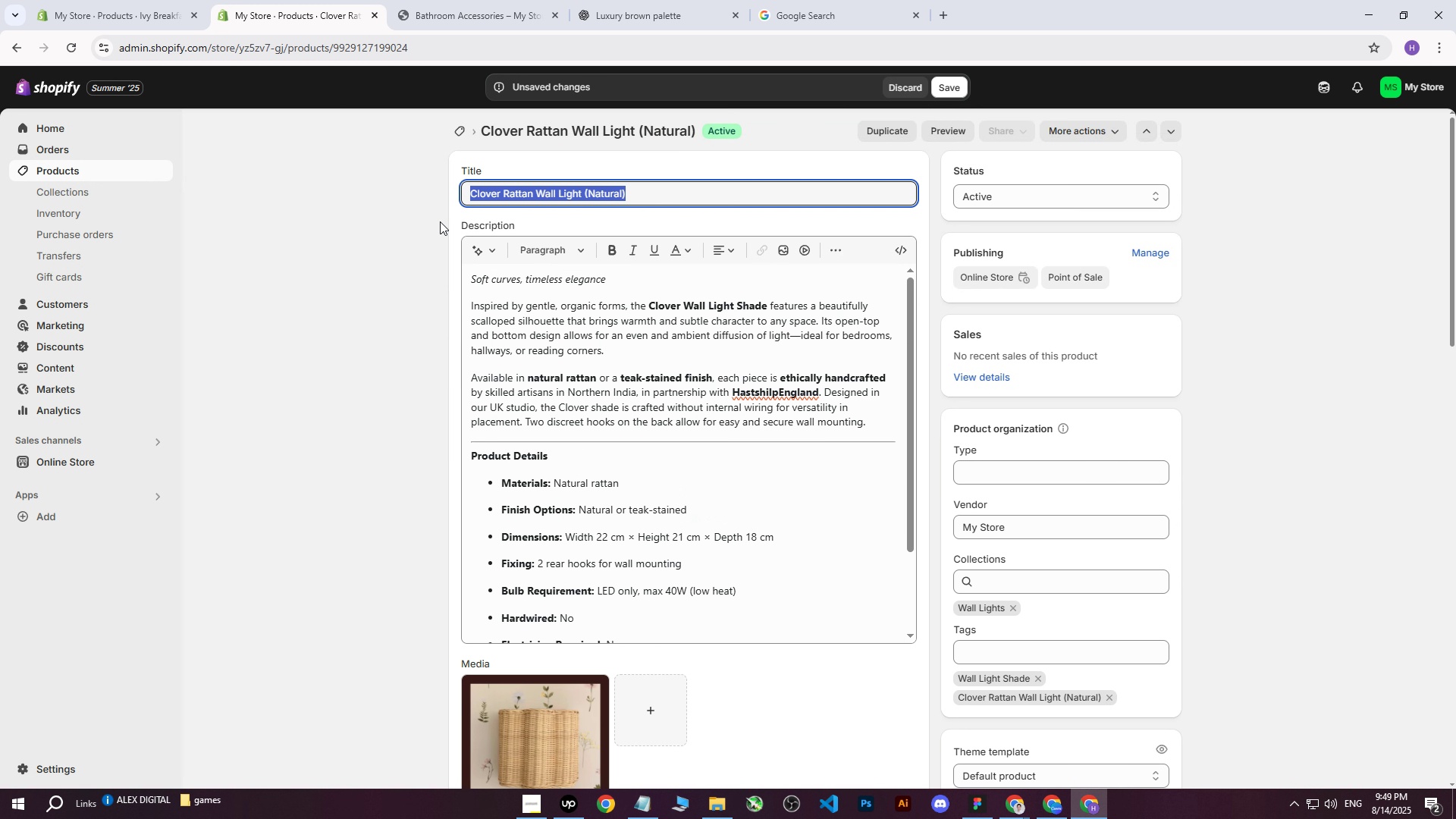 
key(Control+C)
 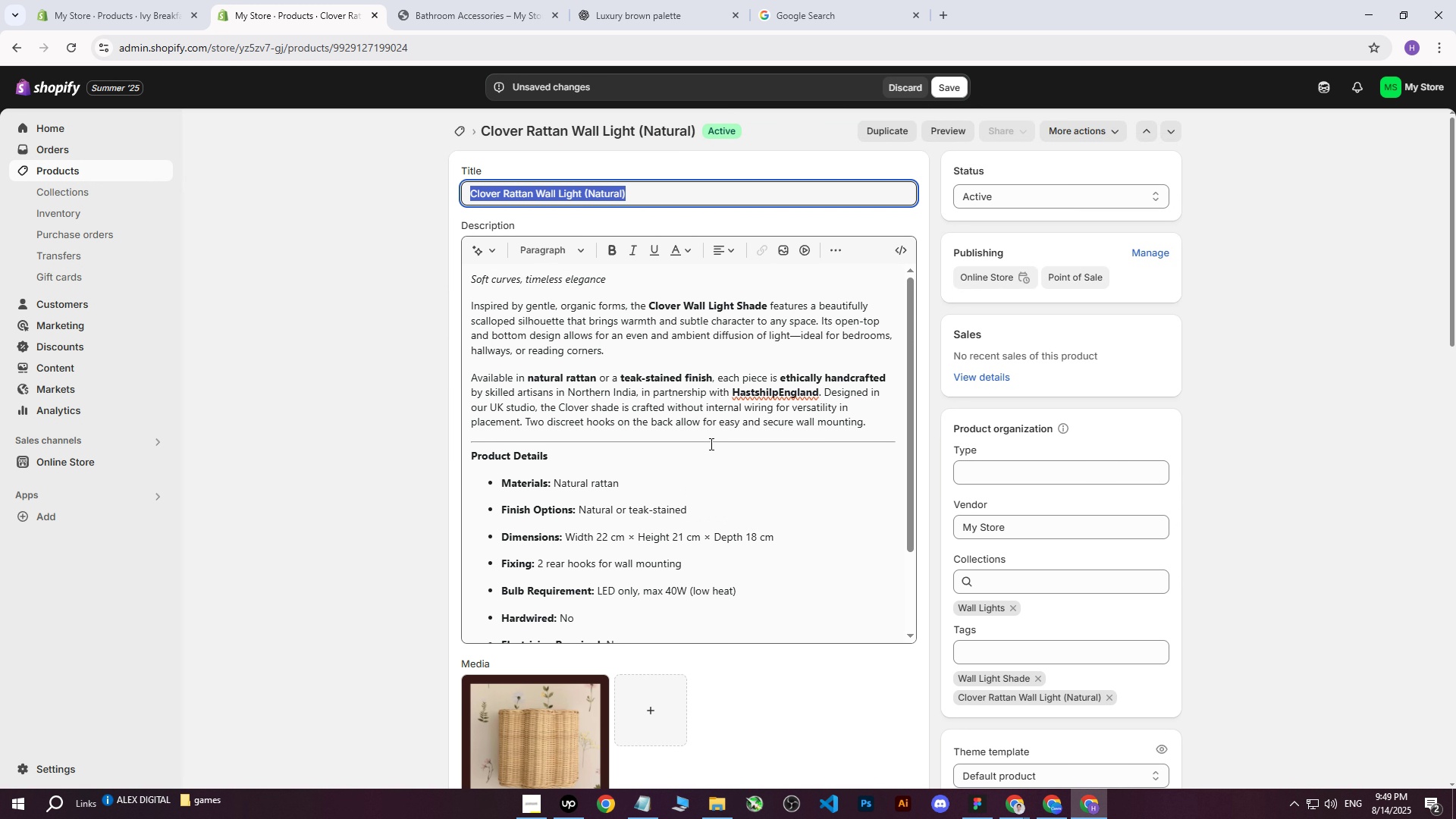 
scroll: coordinate [728, 466], scroll_direction: down, amount: 4.0
 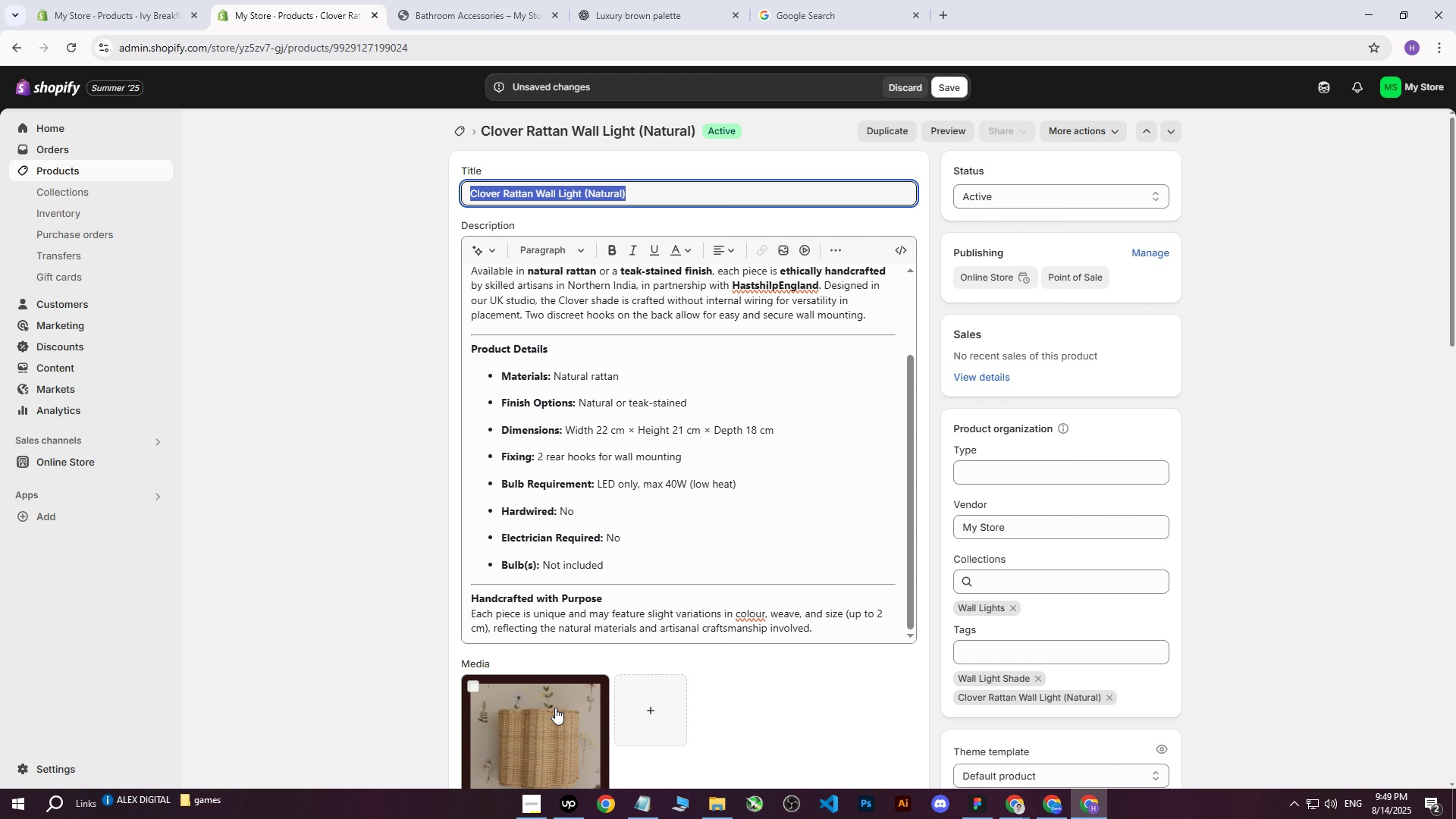 
left_click([544, 740])
 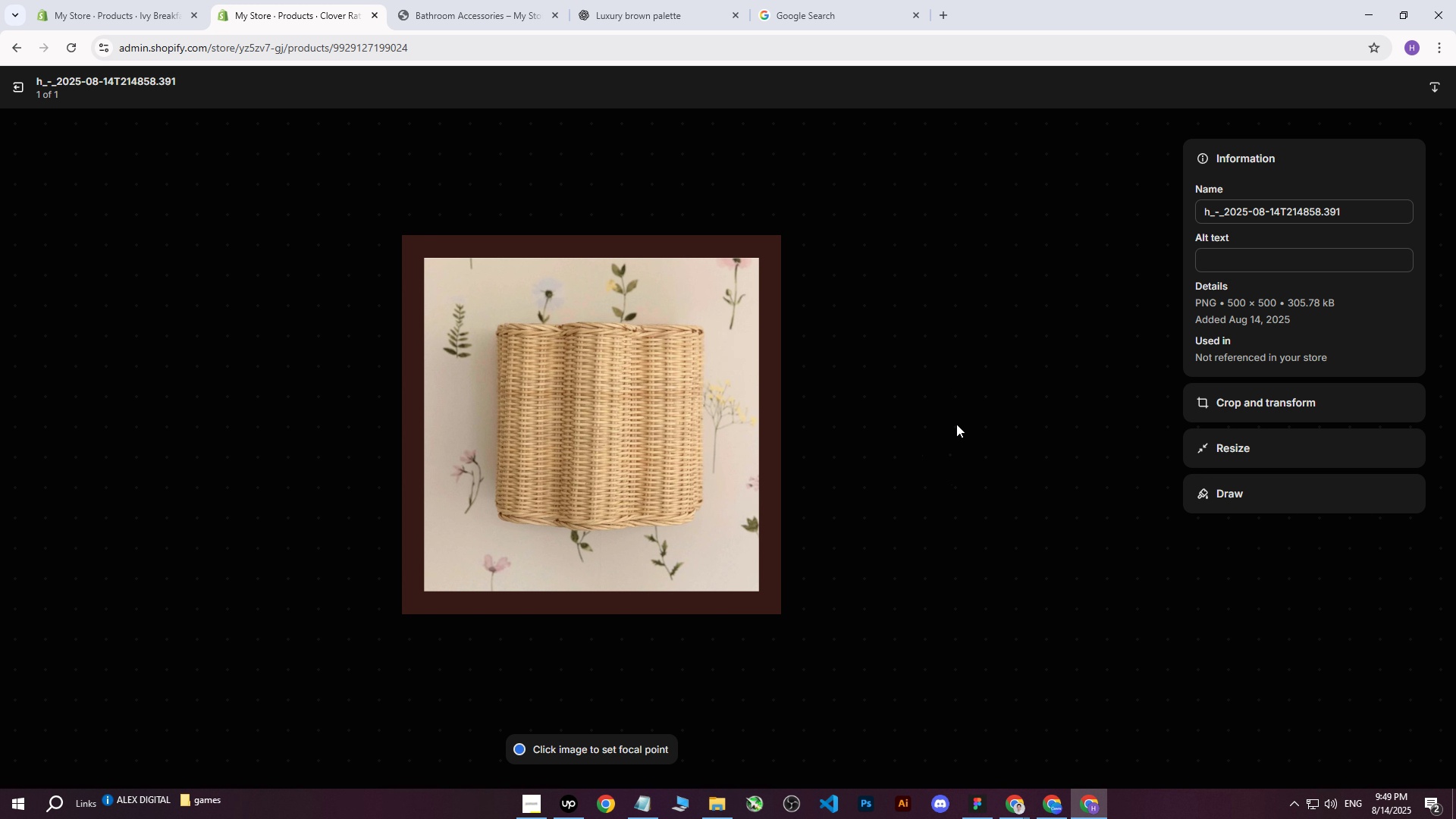 
left_click([1236, 244])
 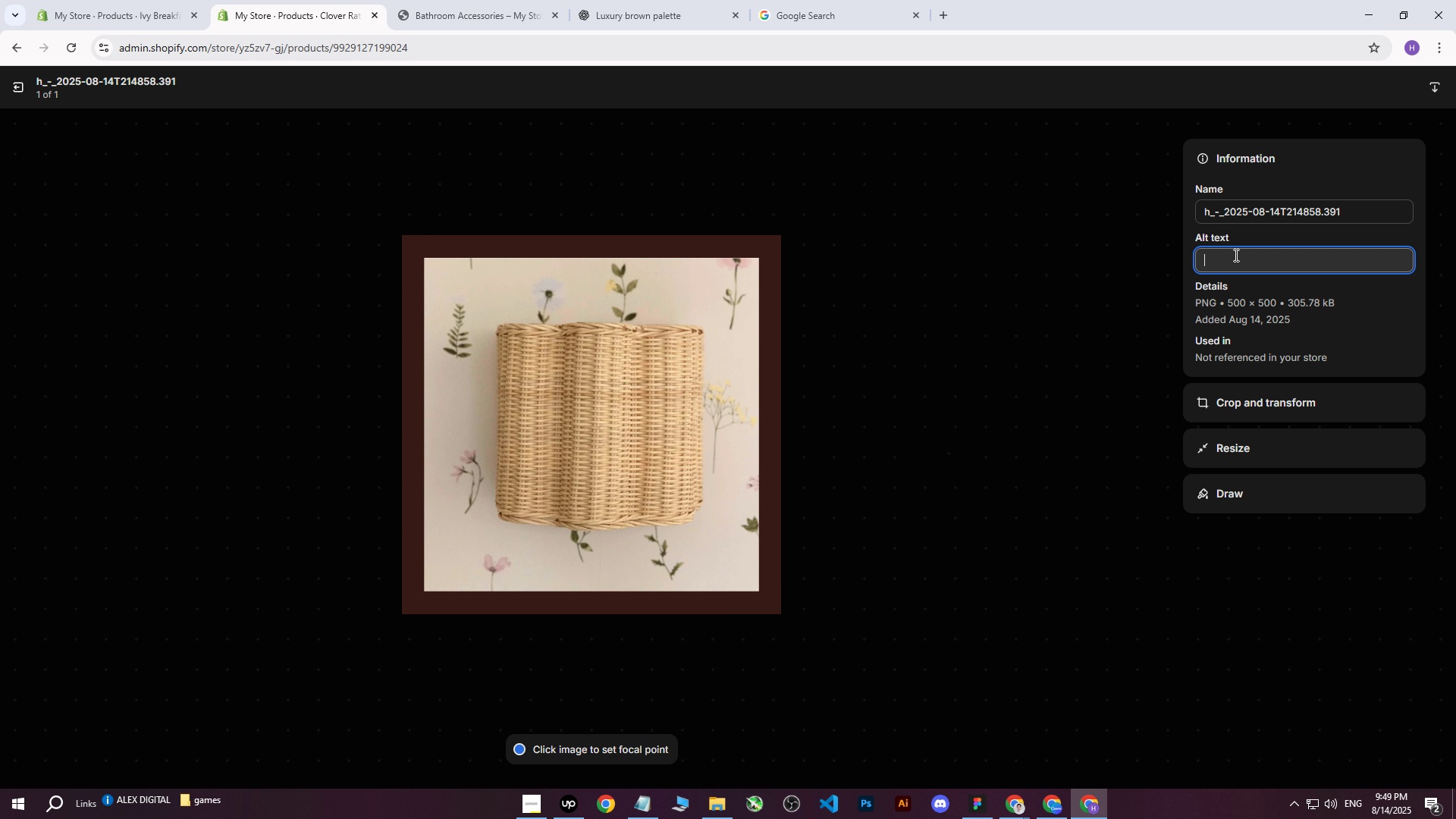 
key(Control+ControlLeft)
 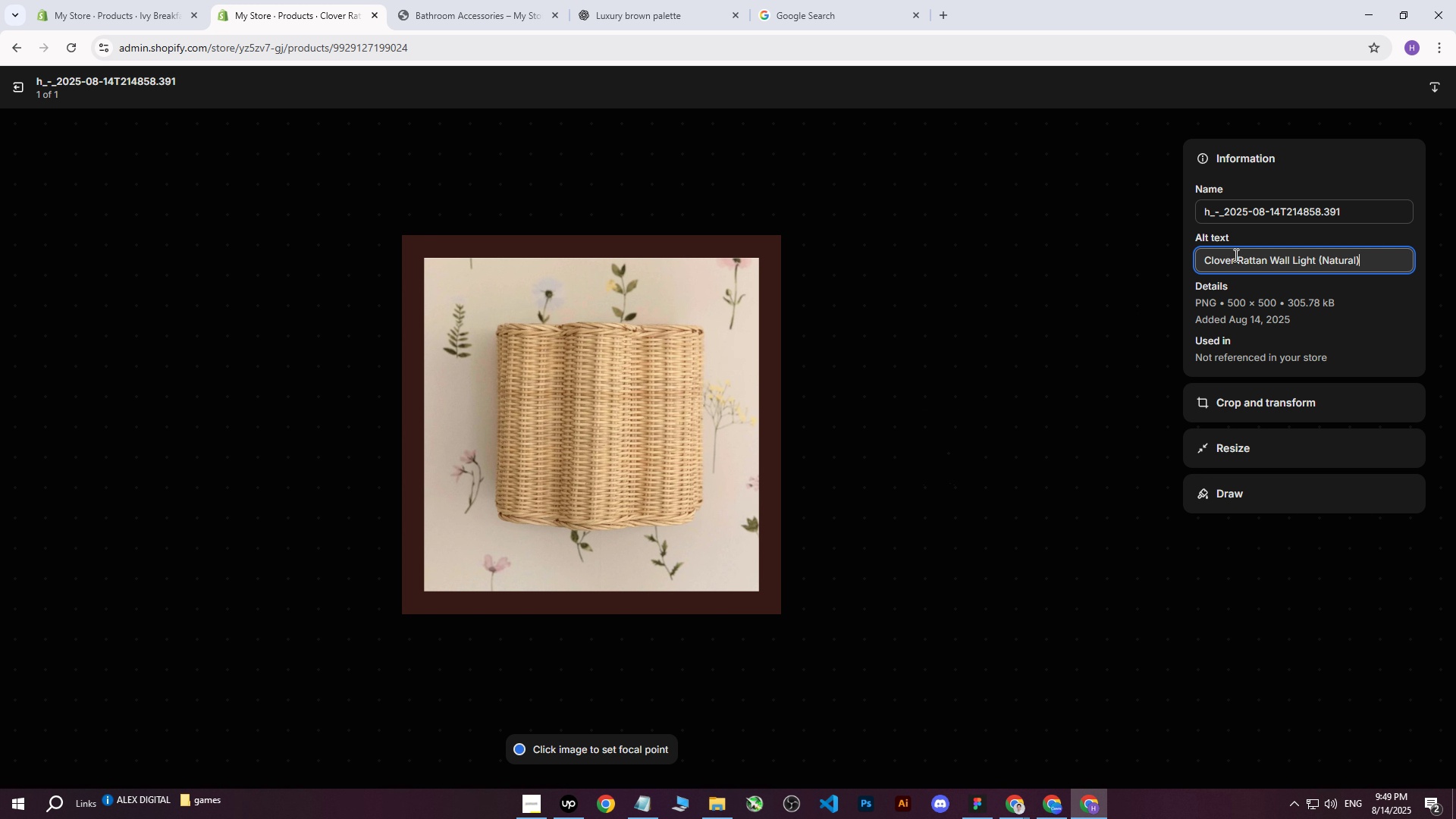 
key(Control+V)
 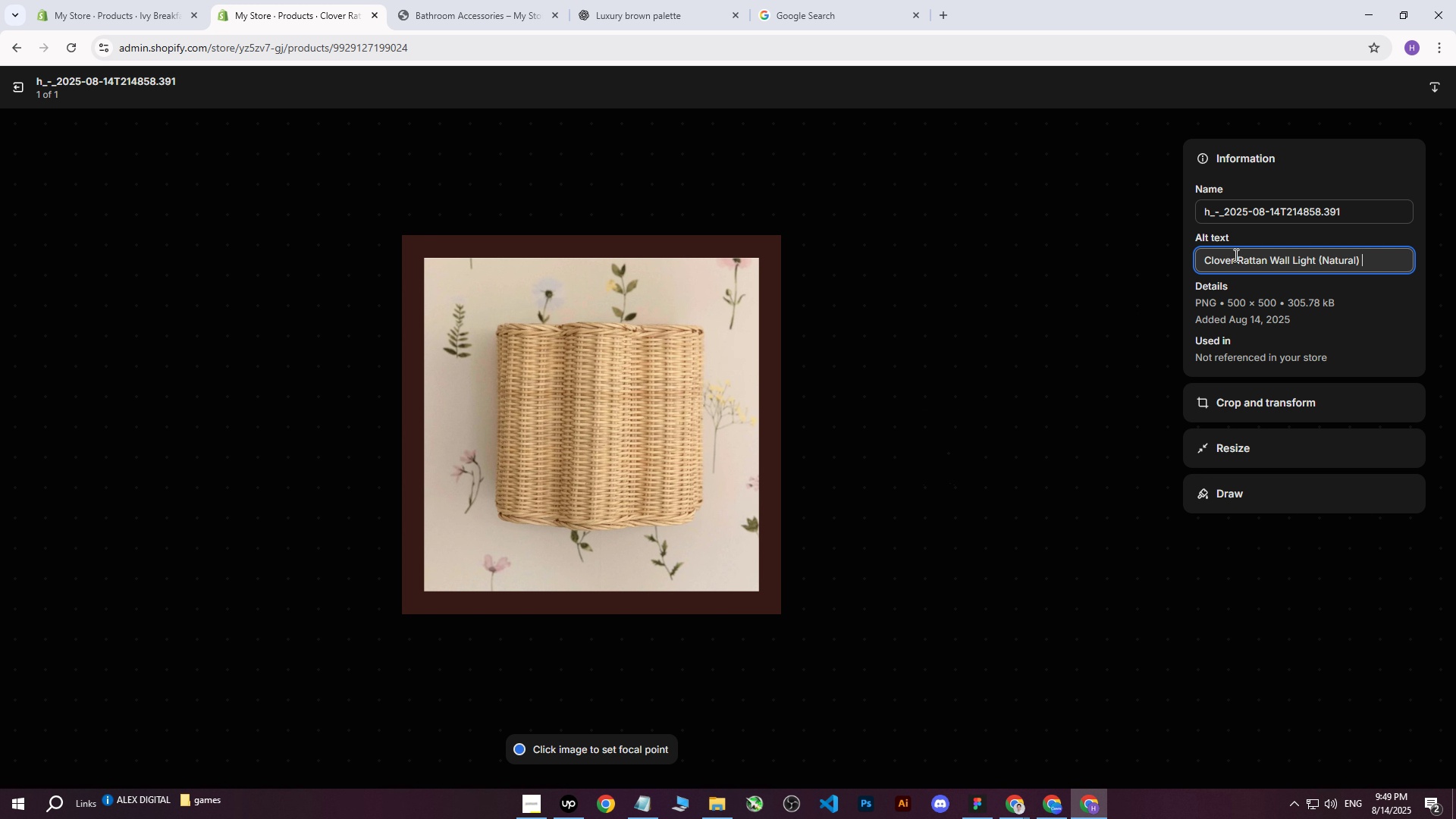 
type( with )
key(Backspace)
key(Backspace)
key(Backspace)
key(Backspace)
key(Backspace)
type(hangii)
key(Backspace)
type(ng on )
 